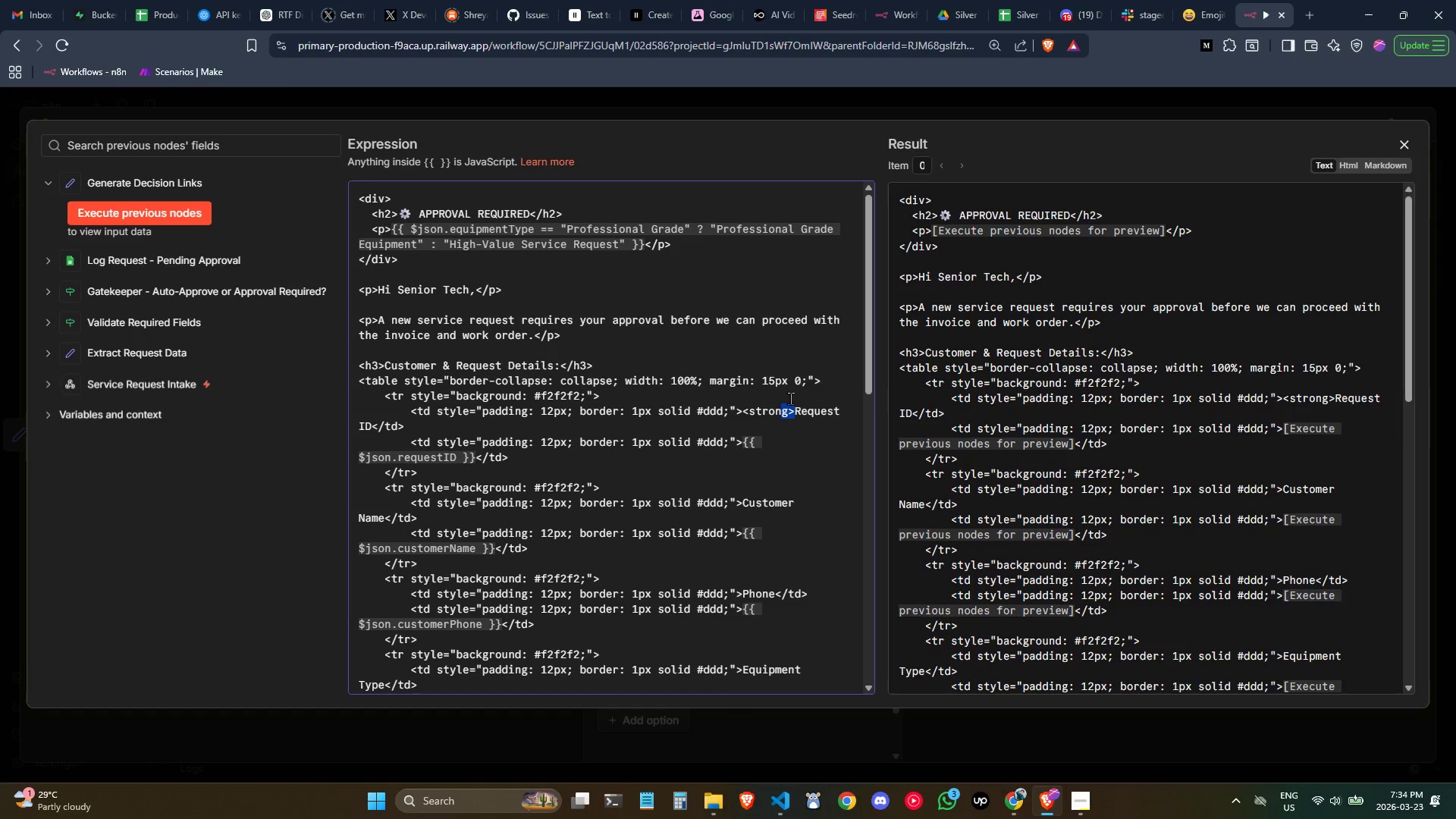 
key(Shift+ArrowLeft)
 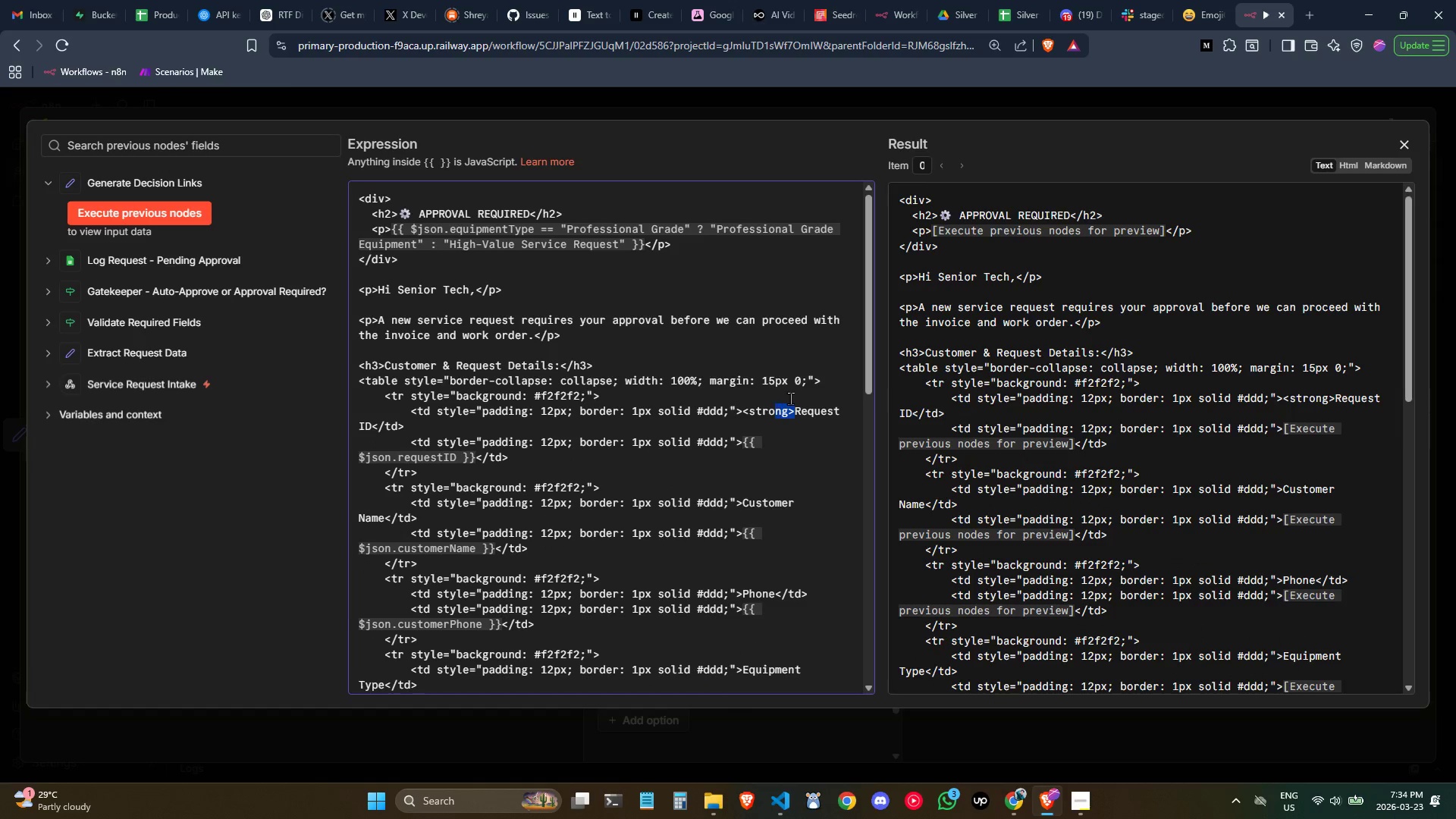 
key(Shift+ArrowLeft)
 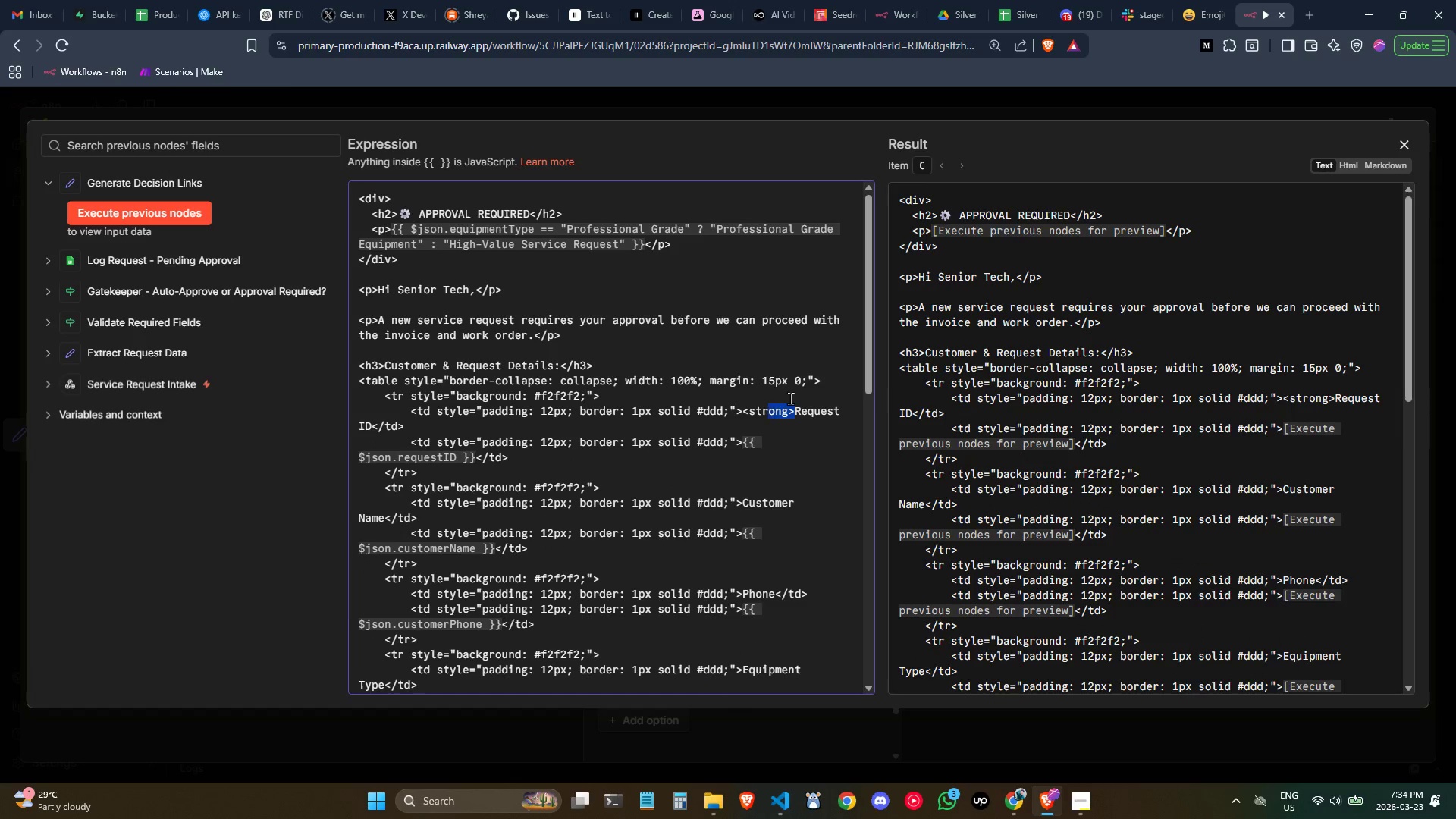 
key(Shift+ArrowLeft)
 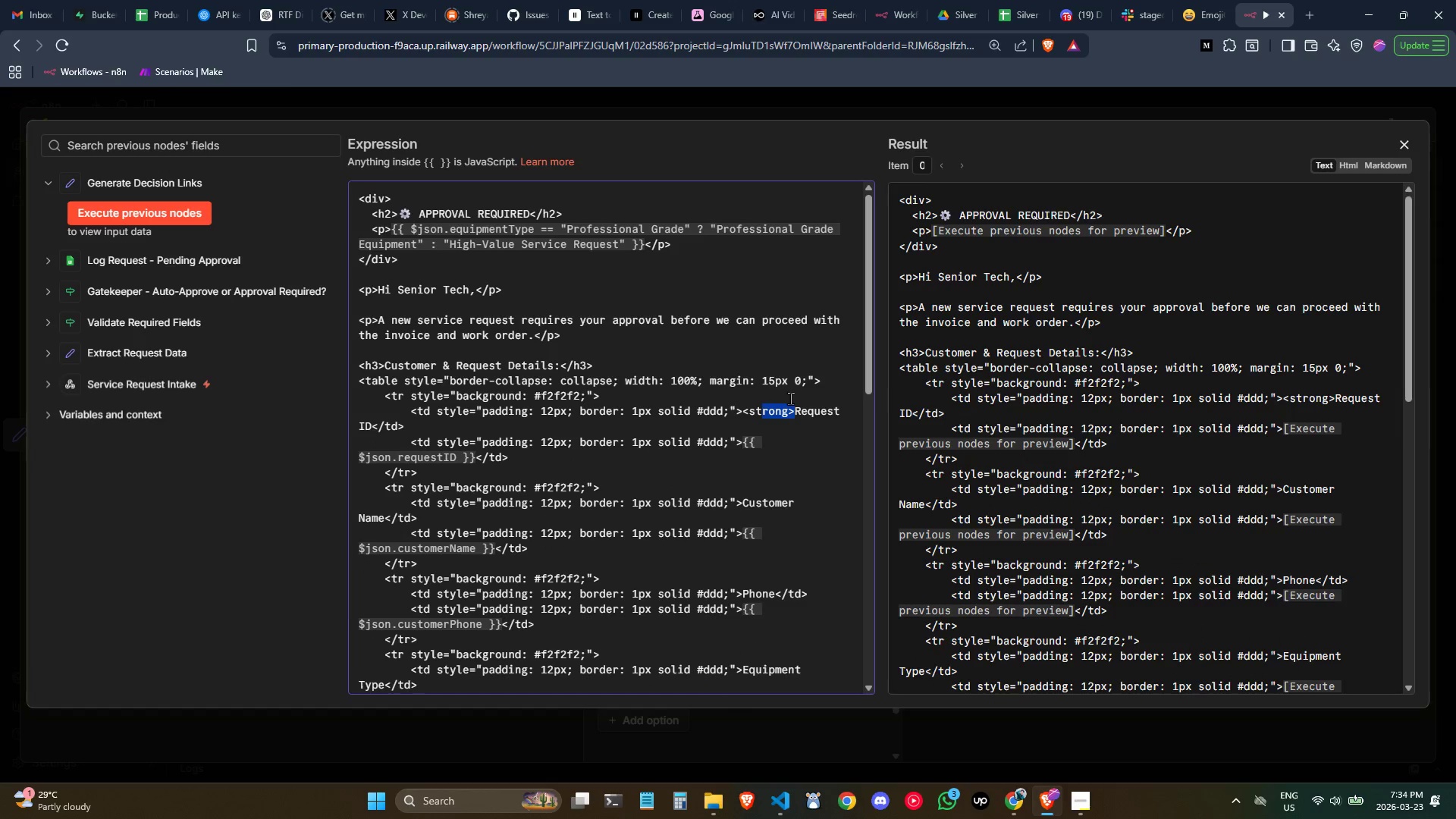 
key(Shift+ArrowLeft)
 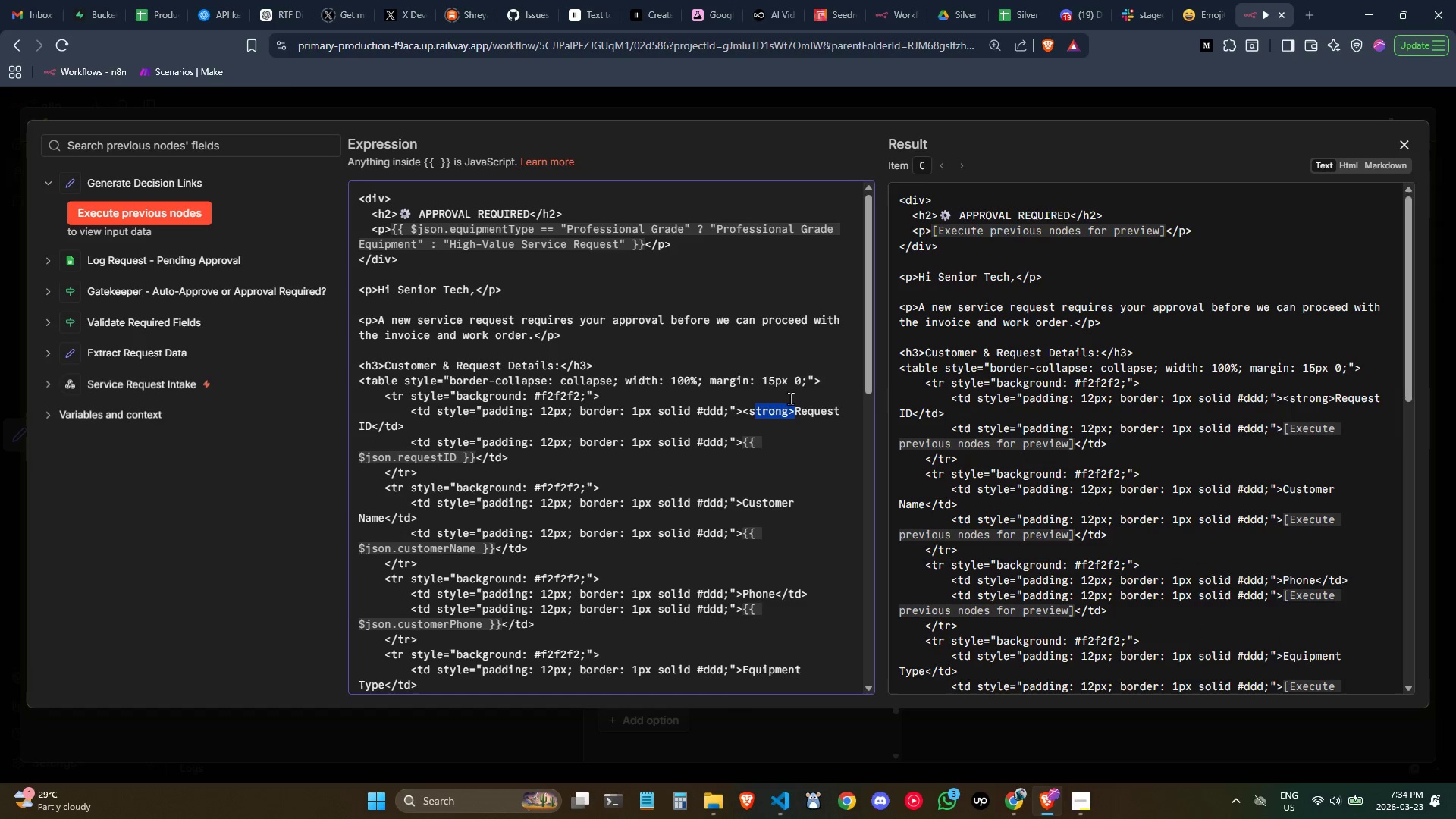 
key(Shift+ArrowLeft)
 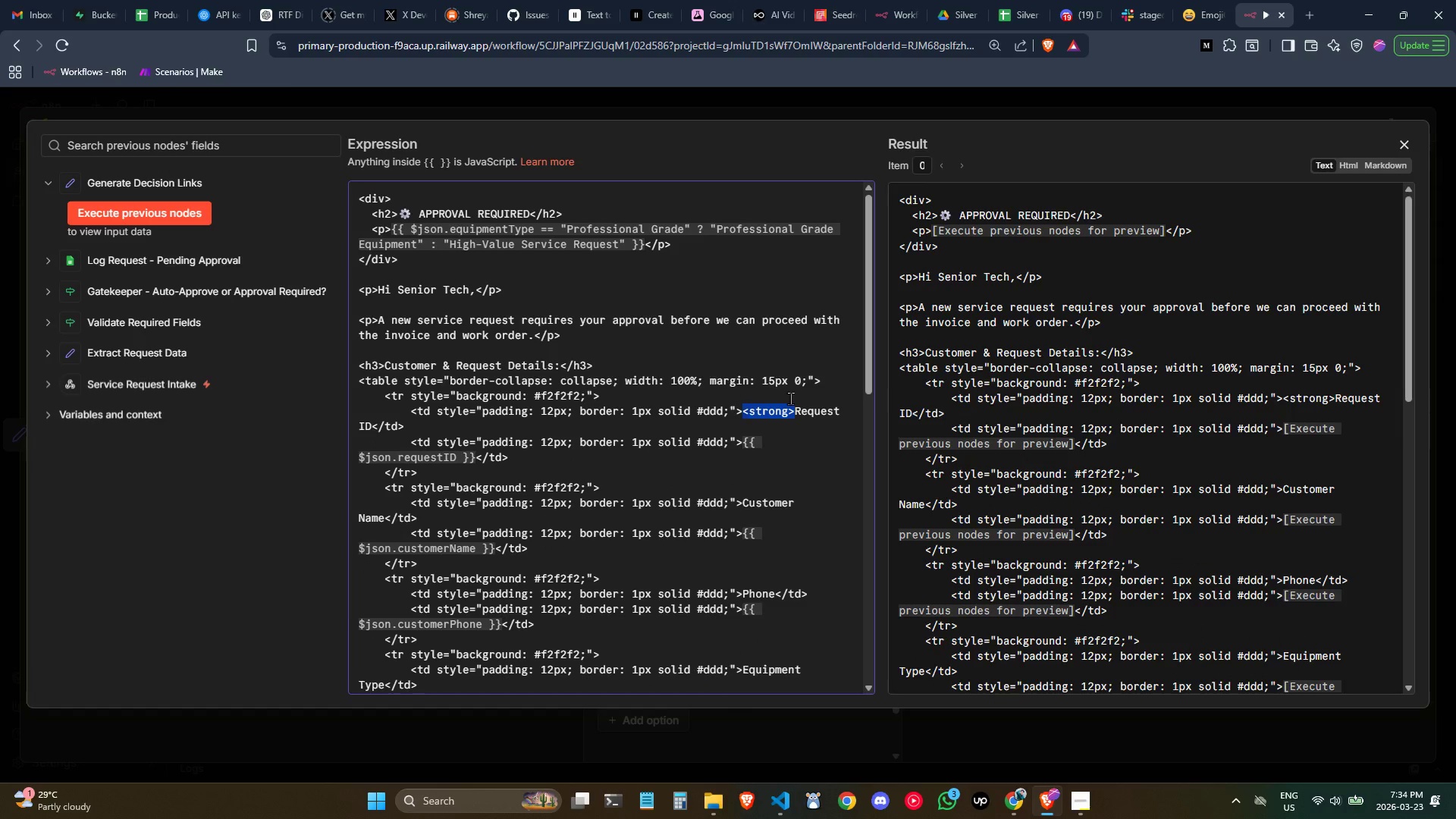 
key(Shift+ArrowLeft)
 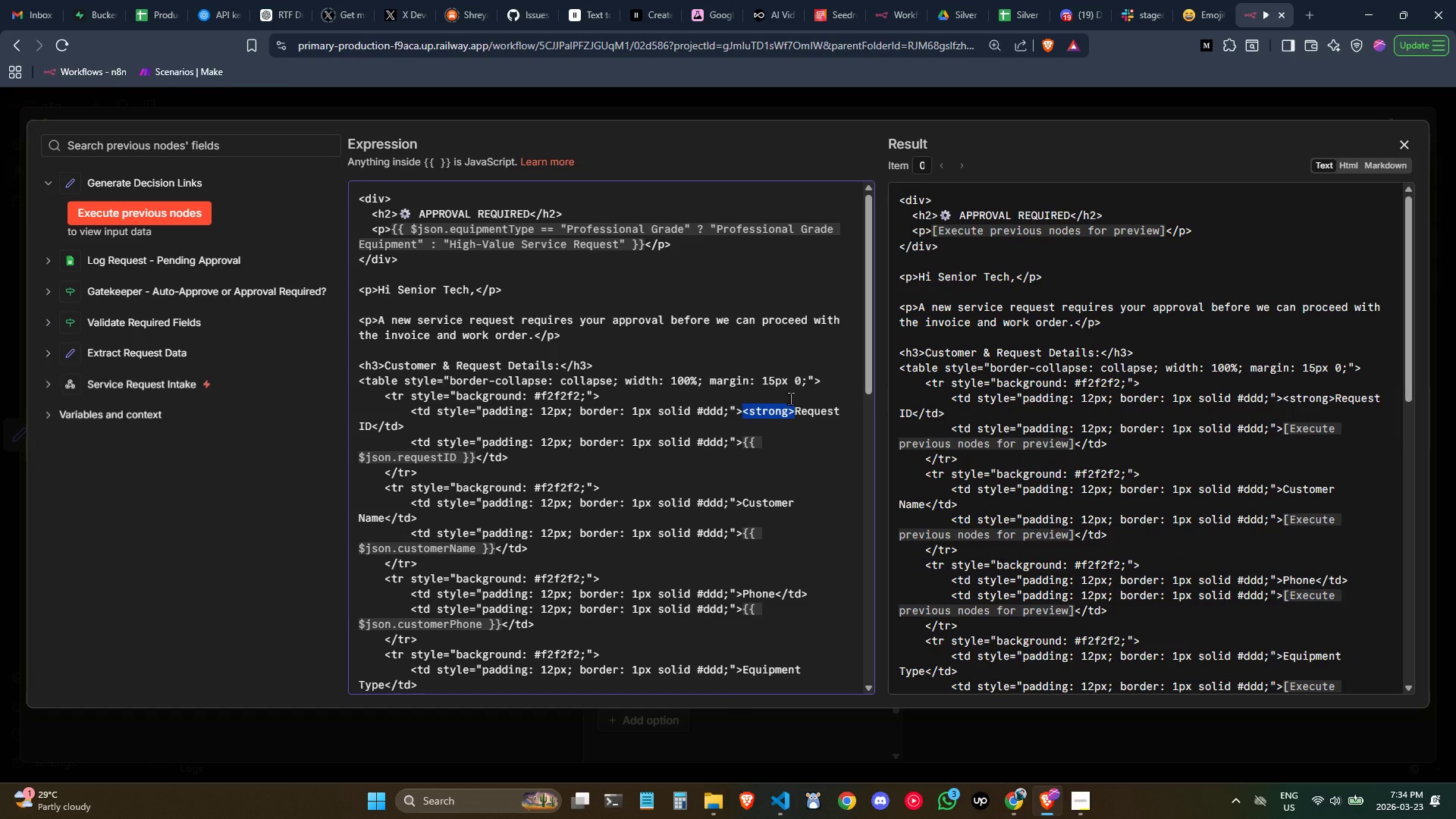 
key(Control+C)
 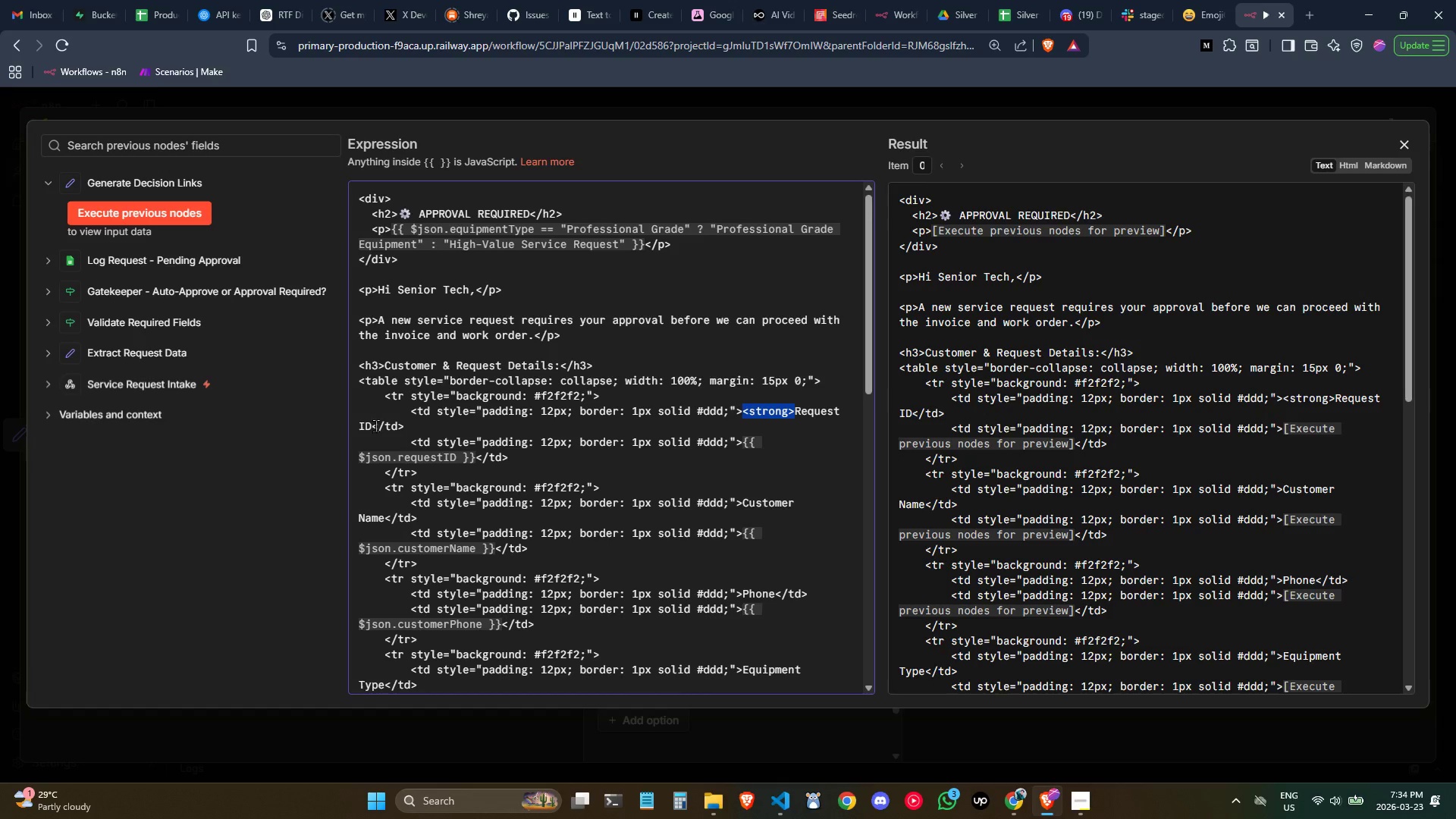 
left_click([375, 425])
 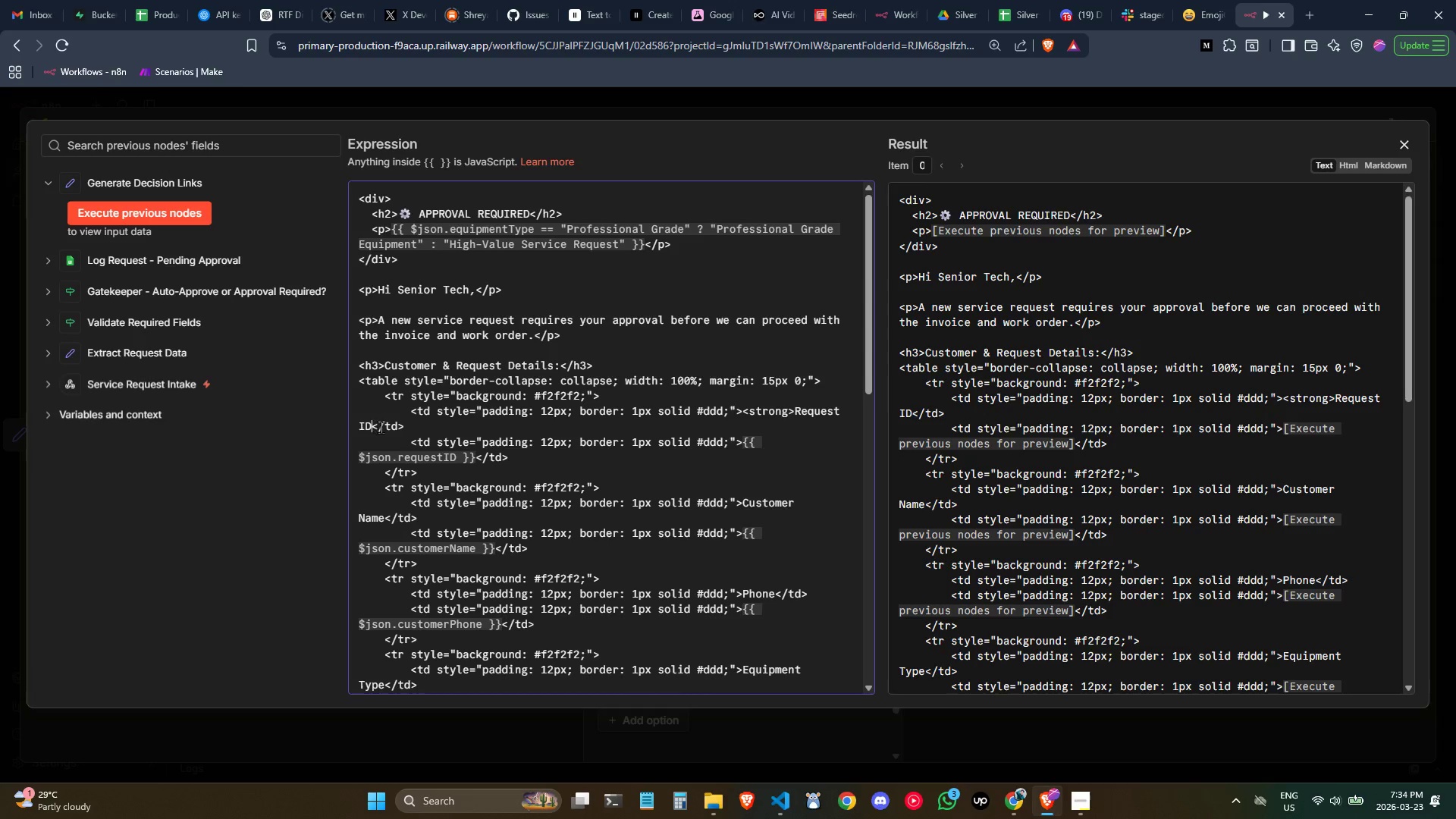 
key(Control+ControlLeft)
 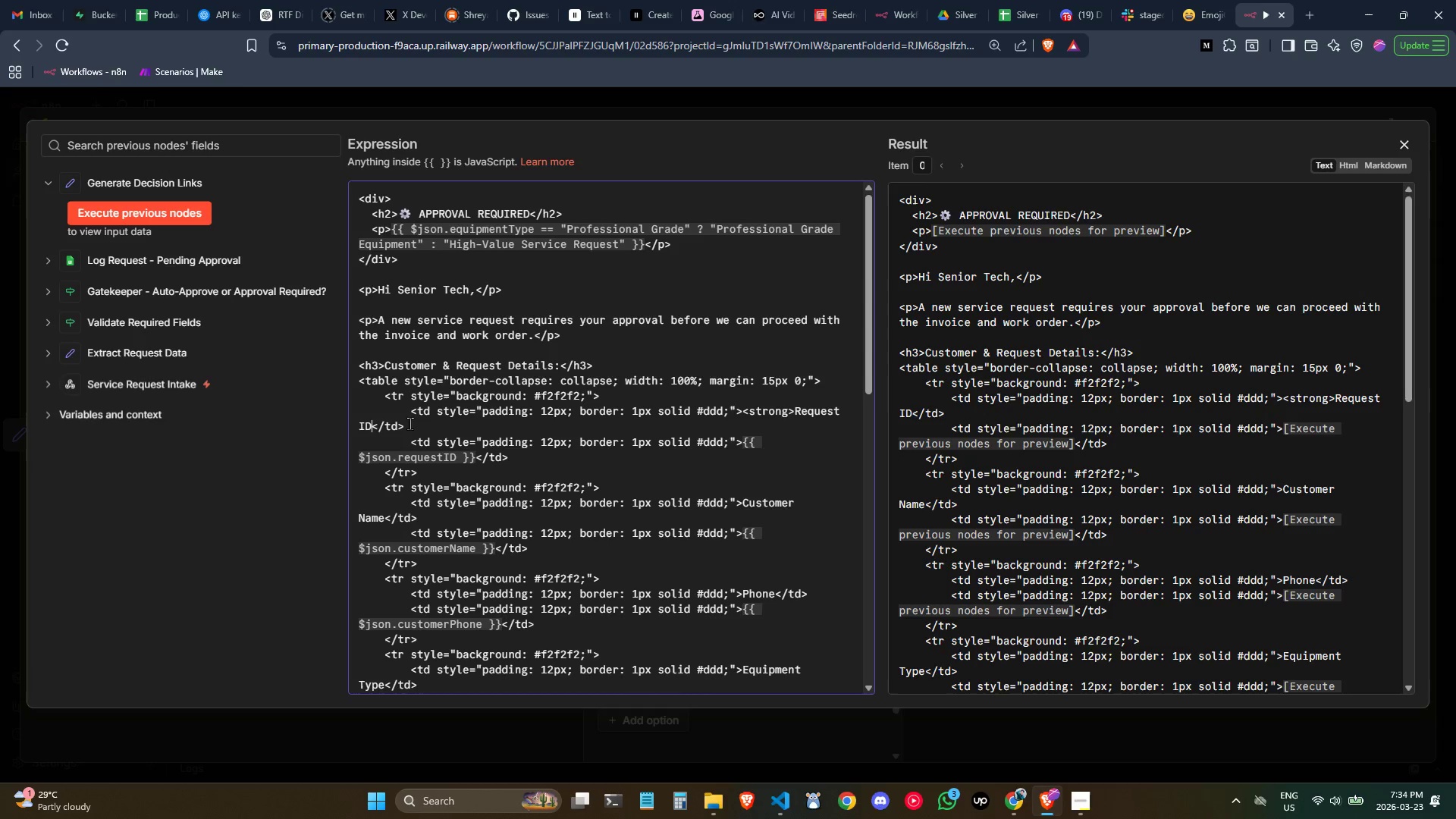 
key(Control+V)
 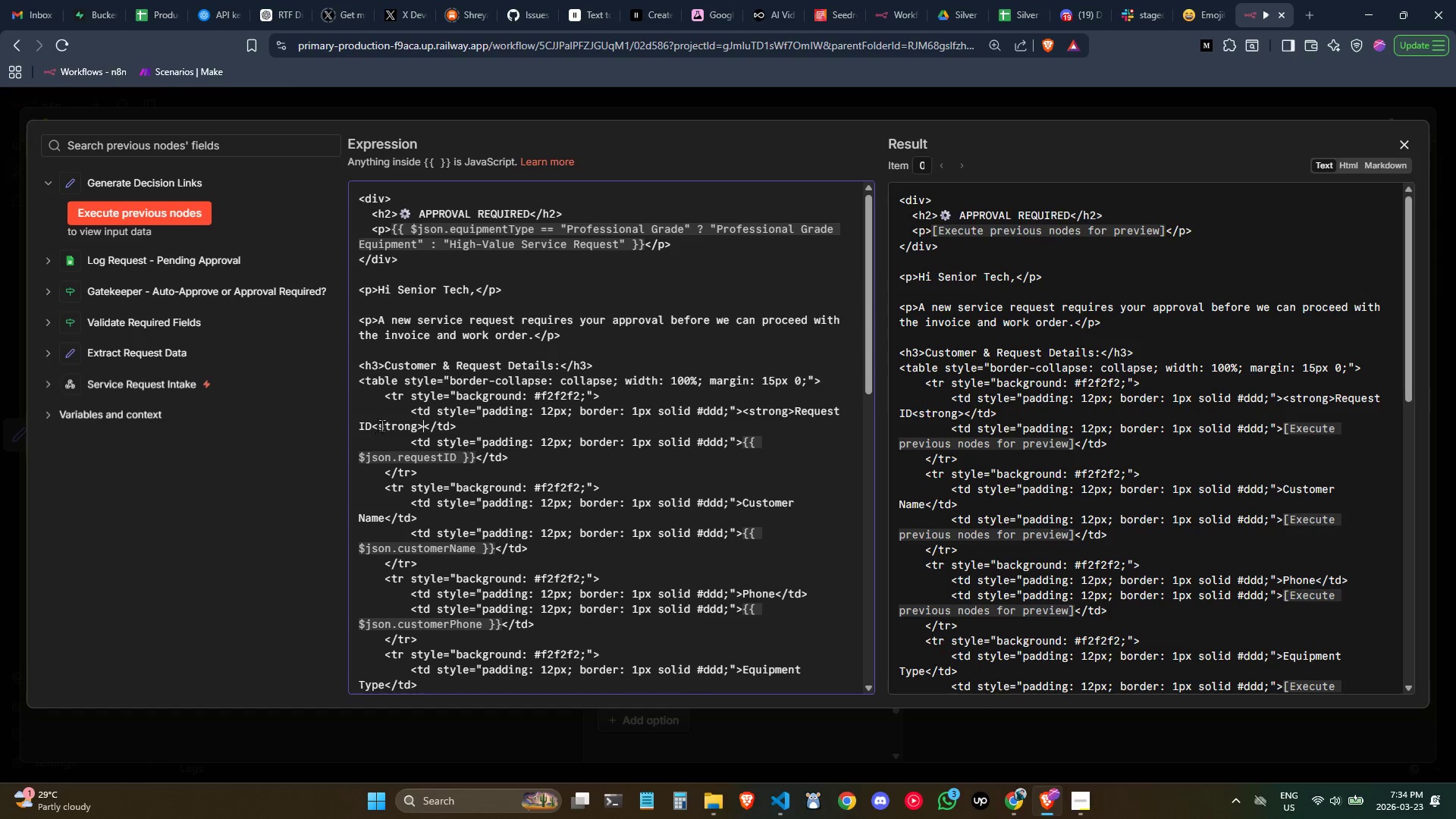 
left_click([378, 424])
 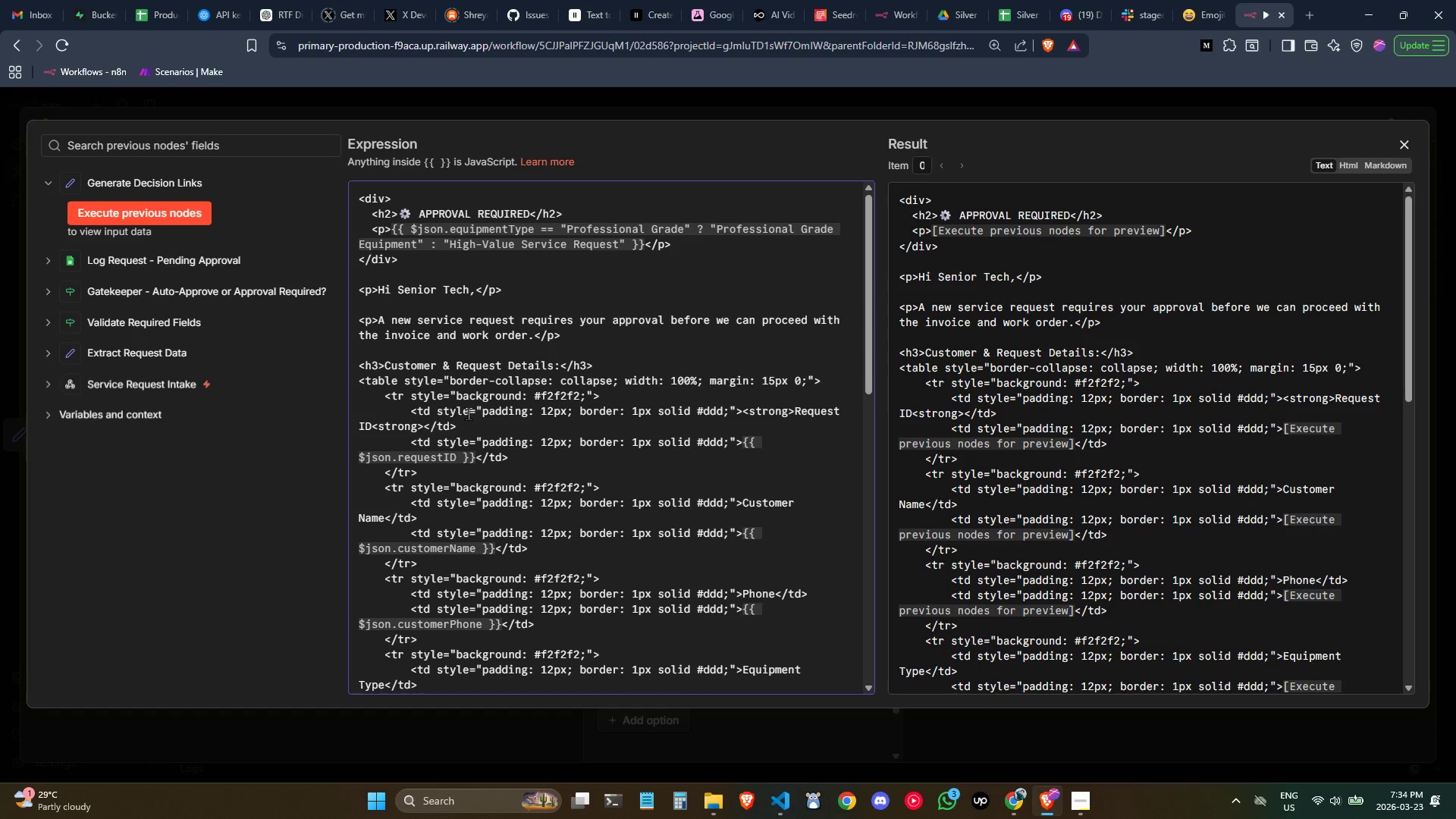 
key(Slash)
 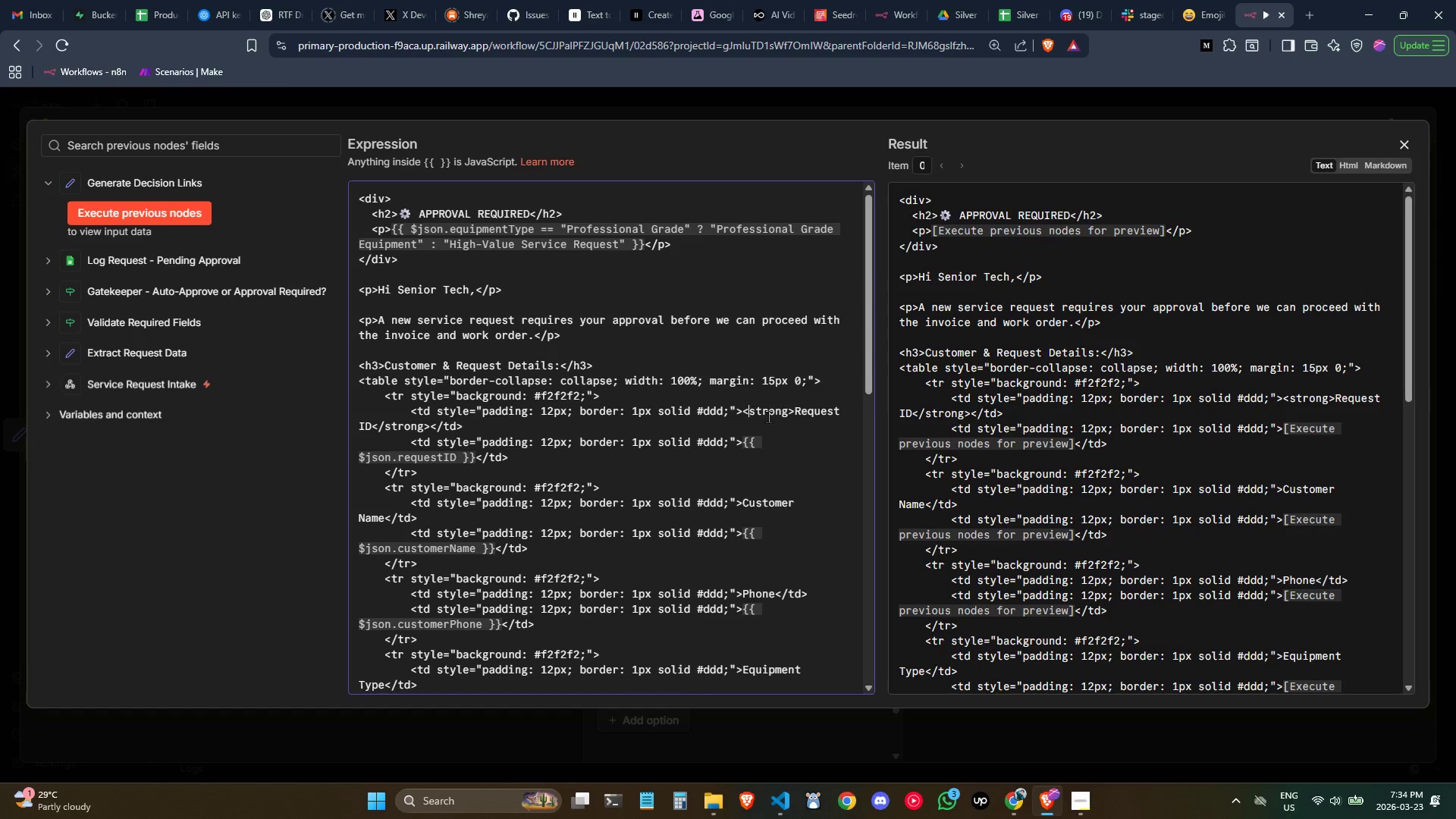 
key(Slash)
 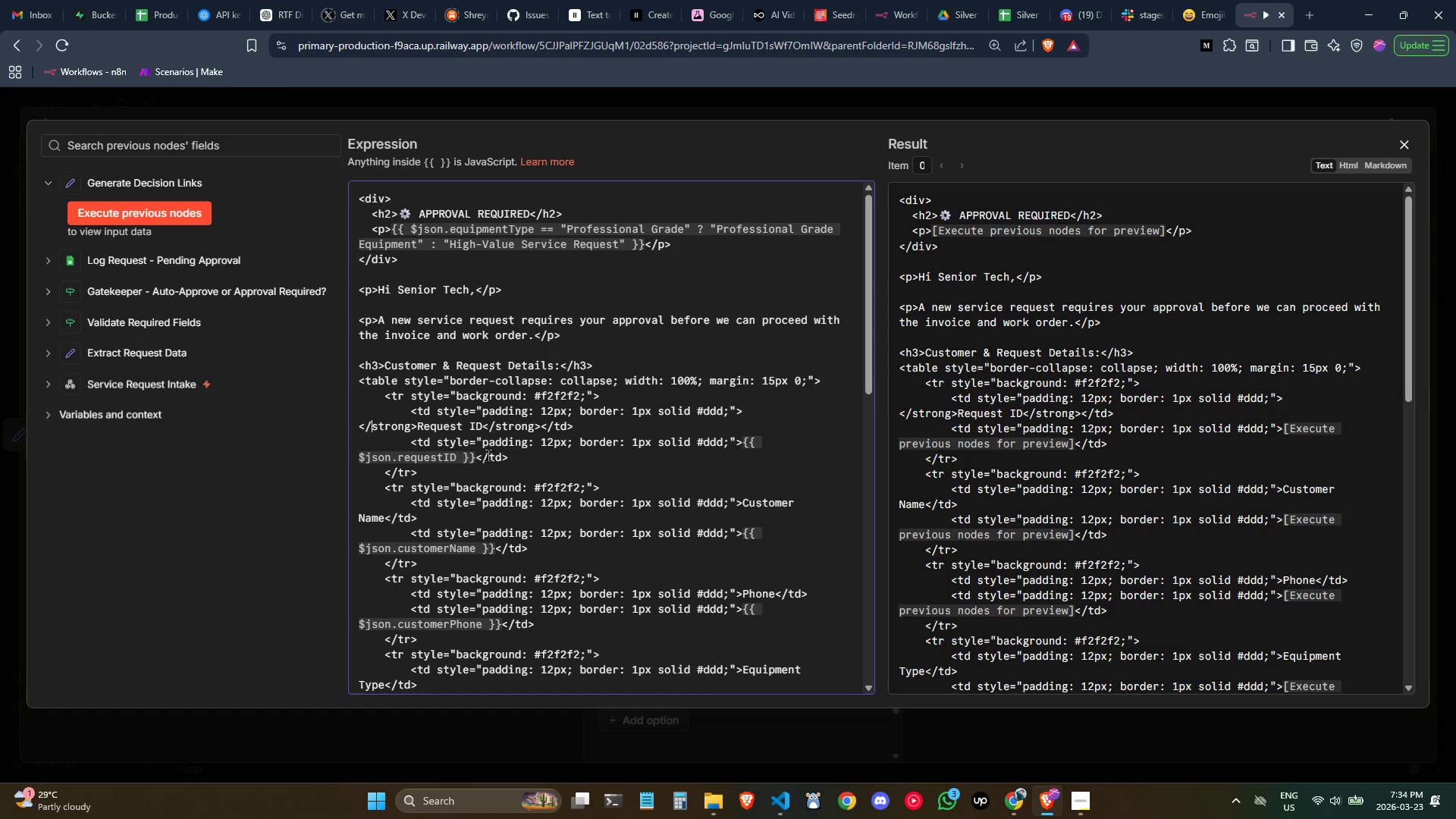 
left_click([485, 468])
 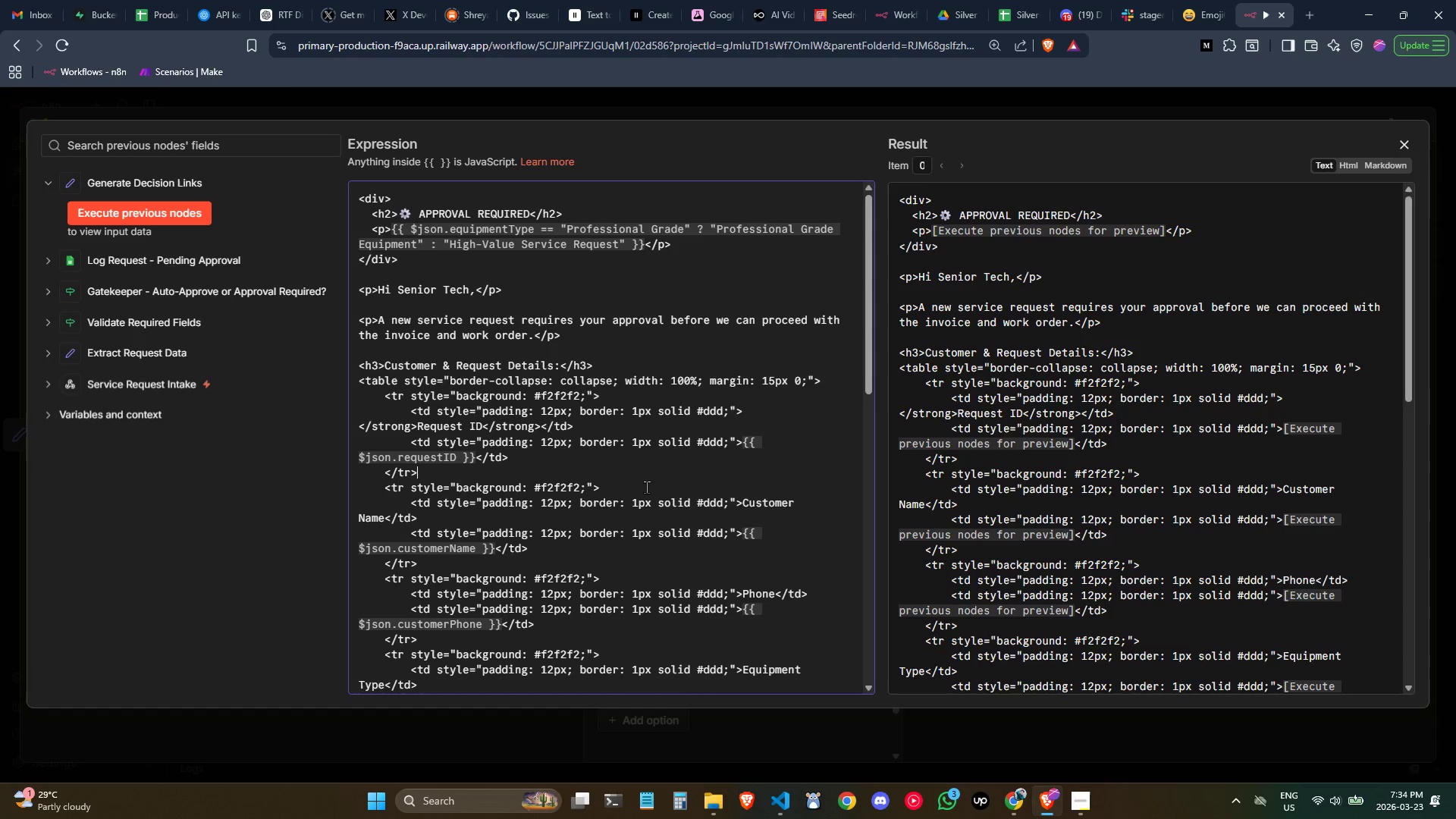 
left_click([639, 472])
 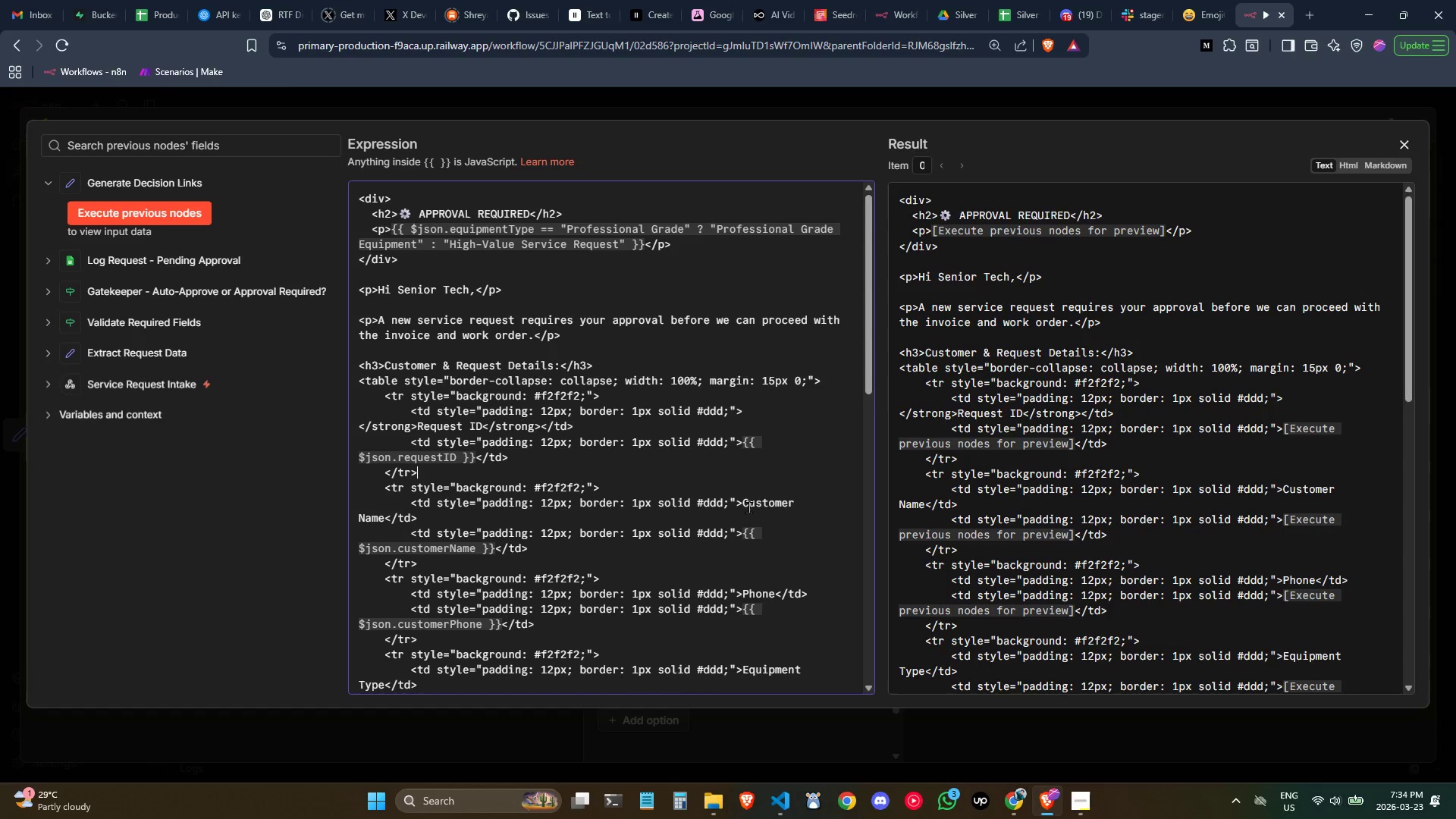 
left_click([743, 504])
 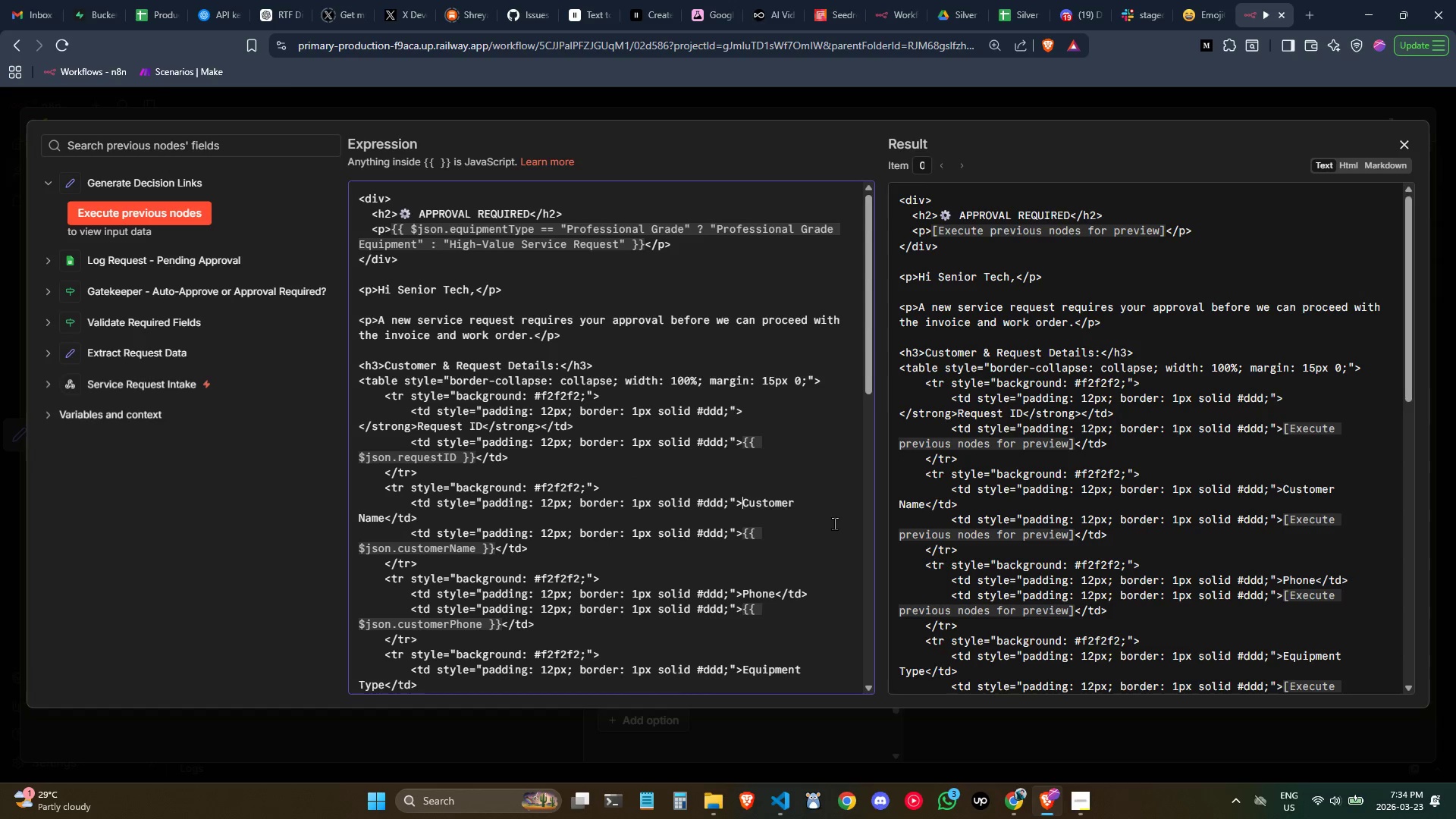 
key(Control+V)
 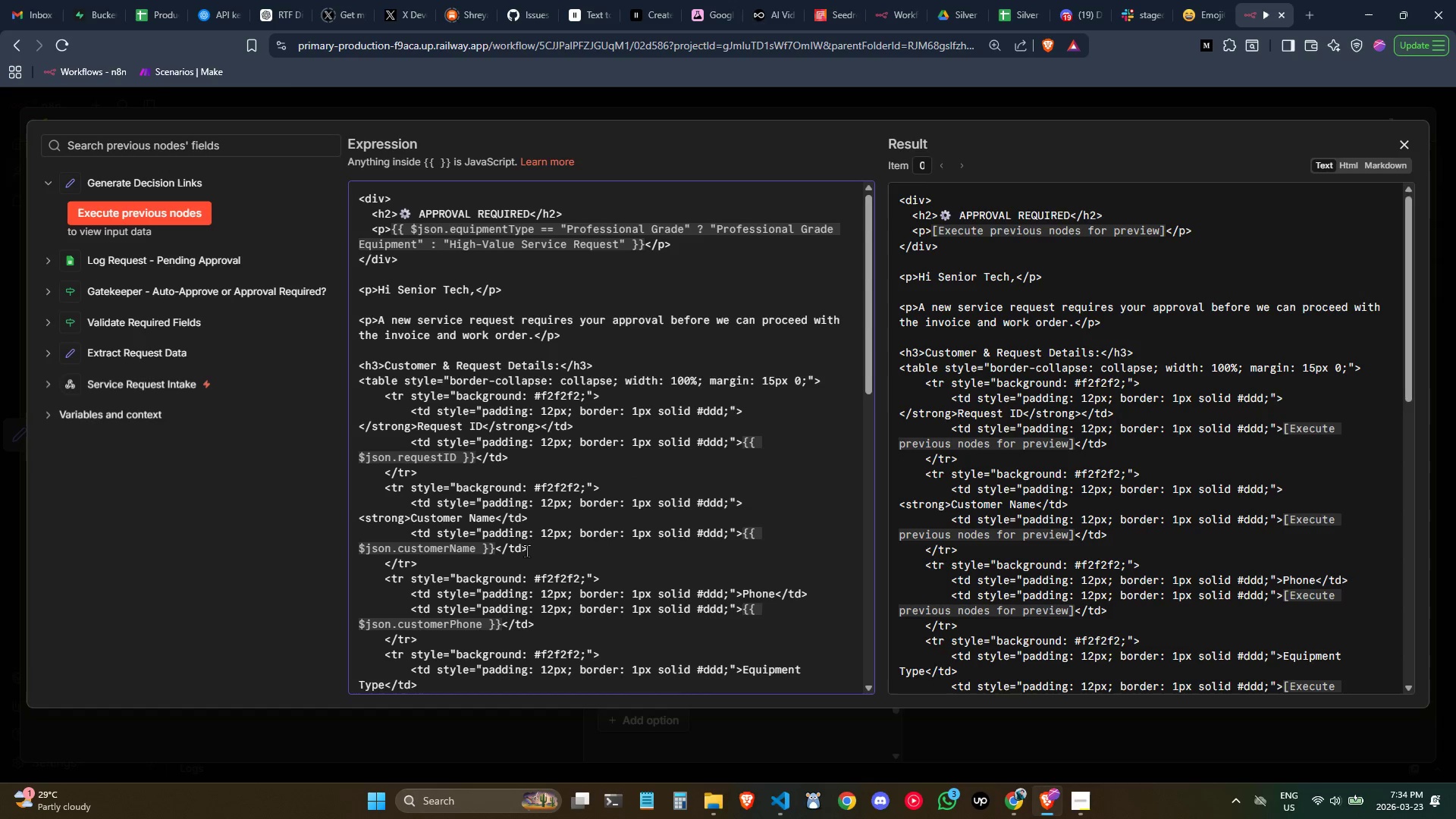 
left_click([496, 522])
 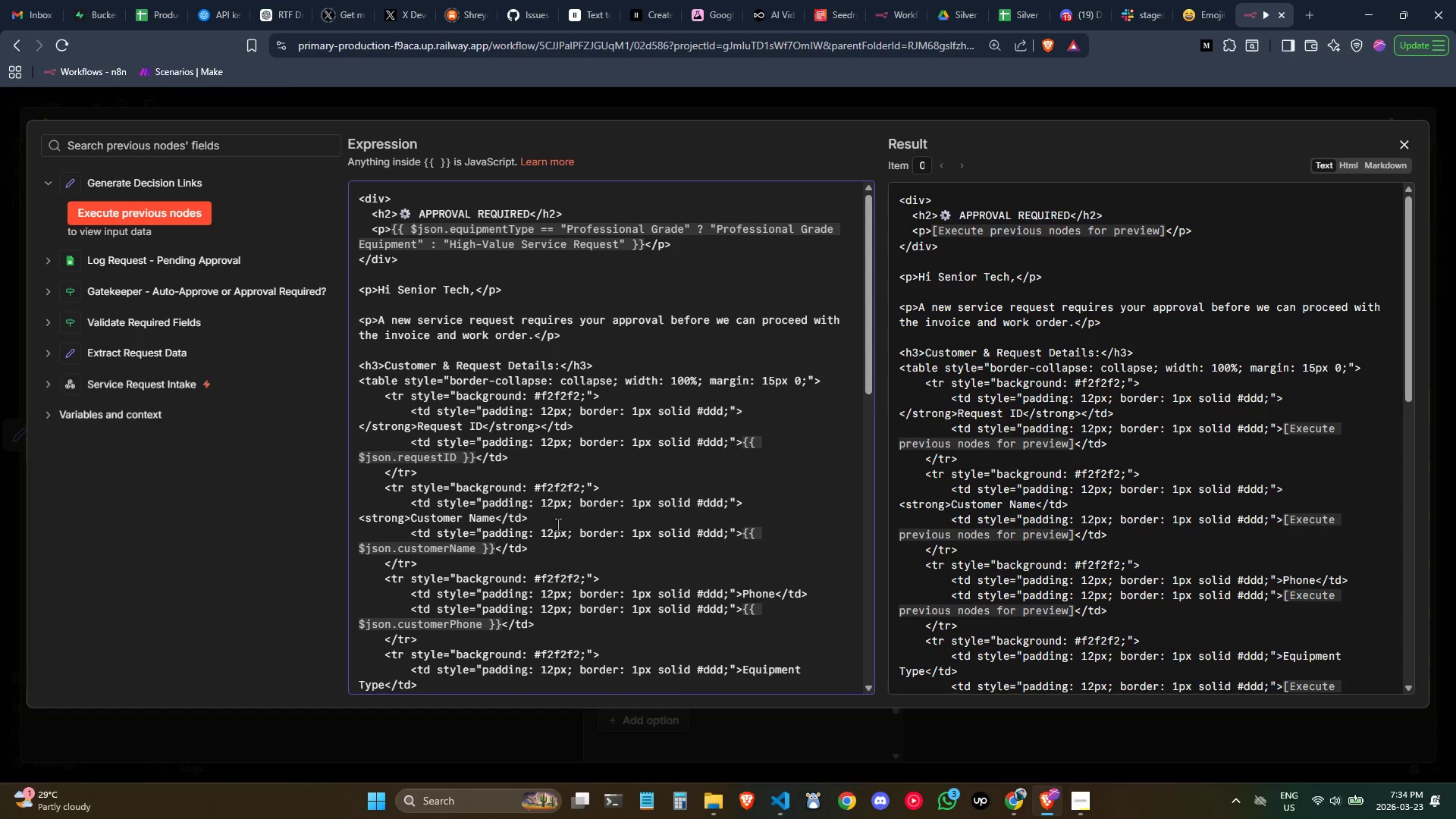 
key(Control+ControlLeft)
 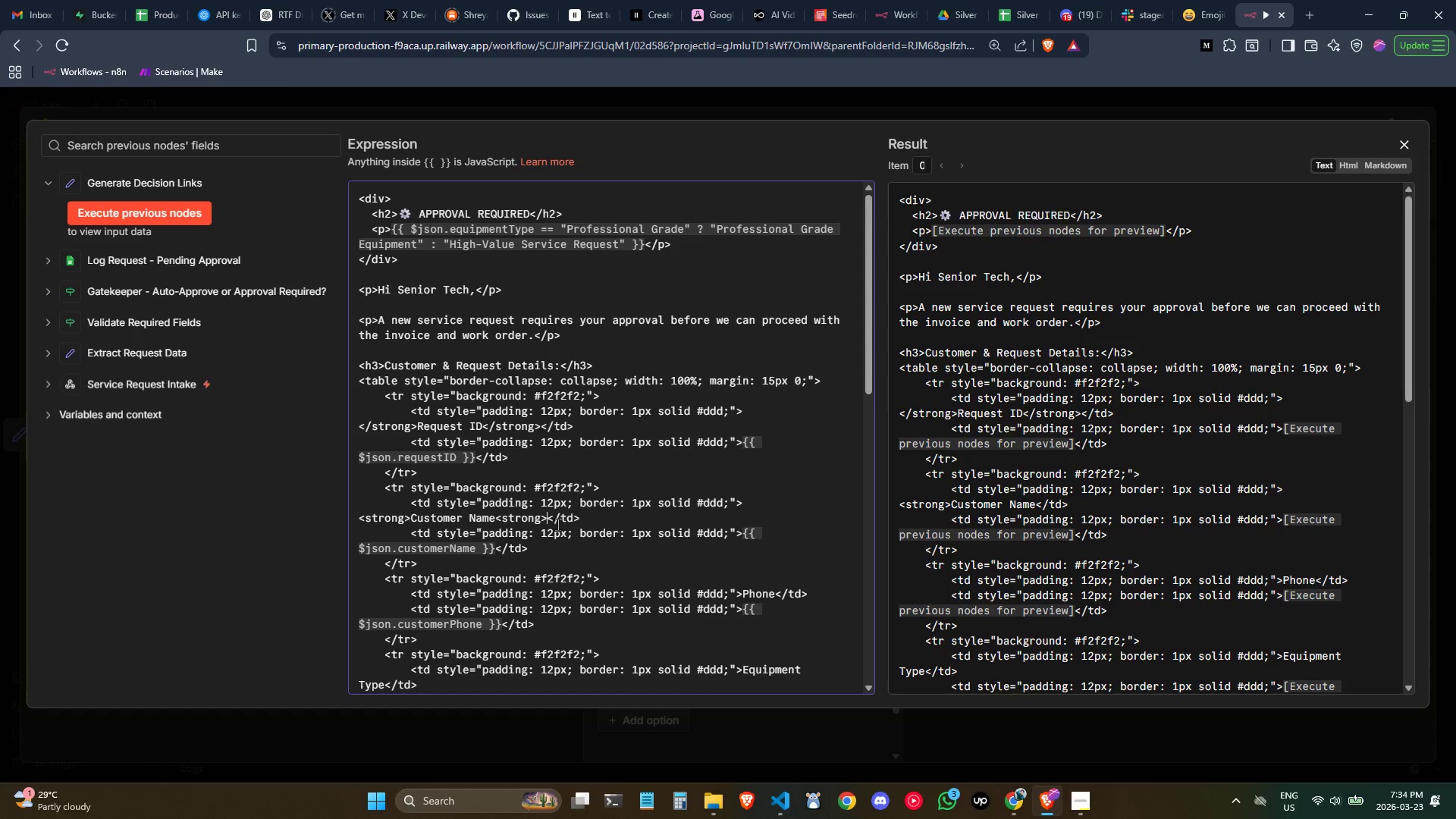 
key(Control+V)
 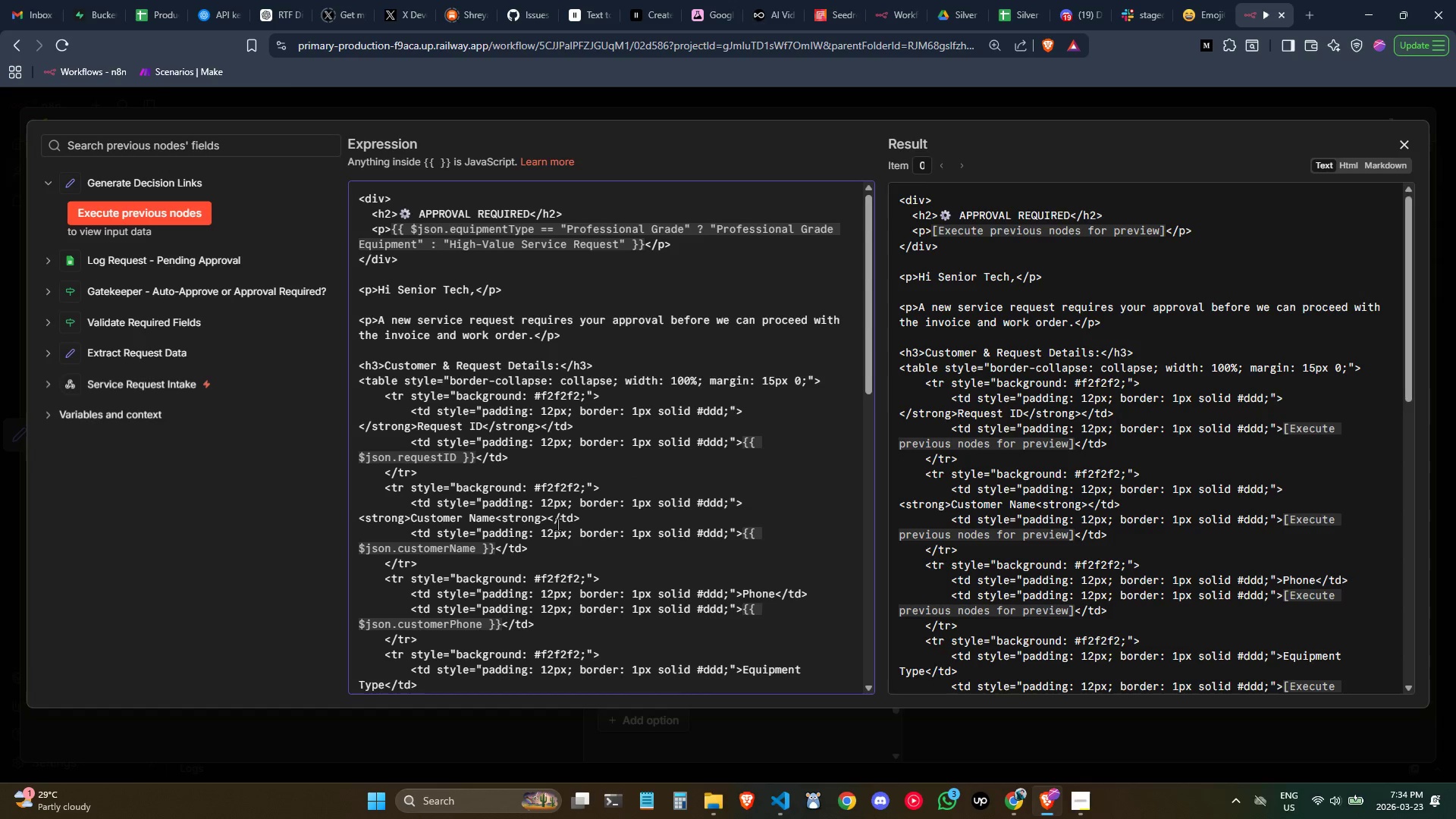 
key(ArrowLeft)
 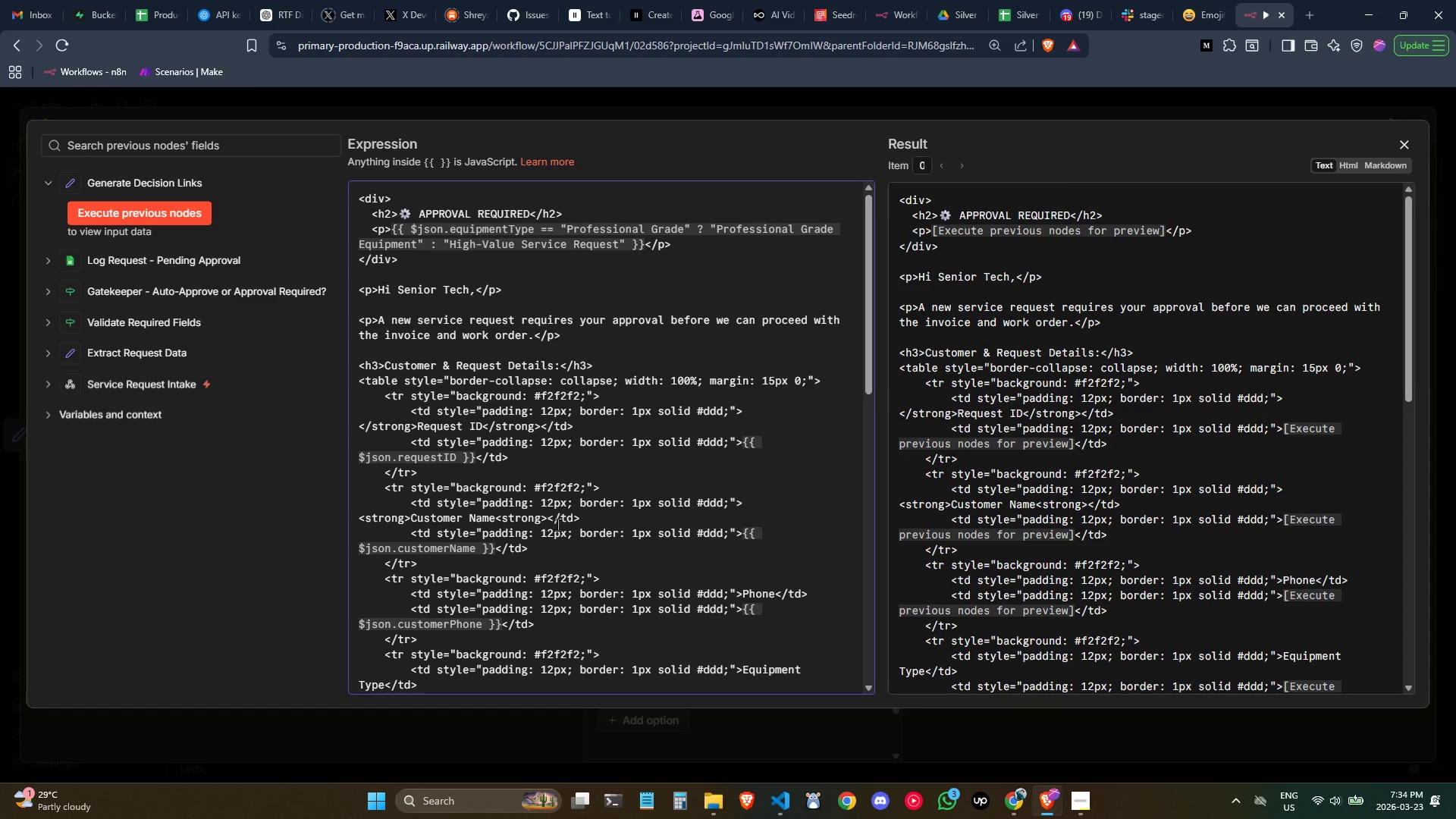 
key(Slash)
 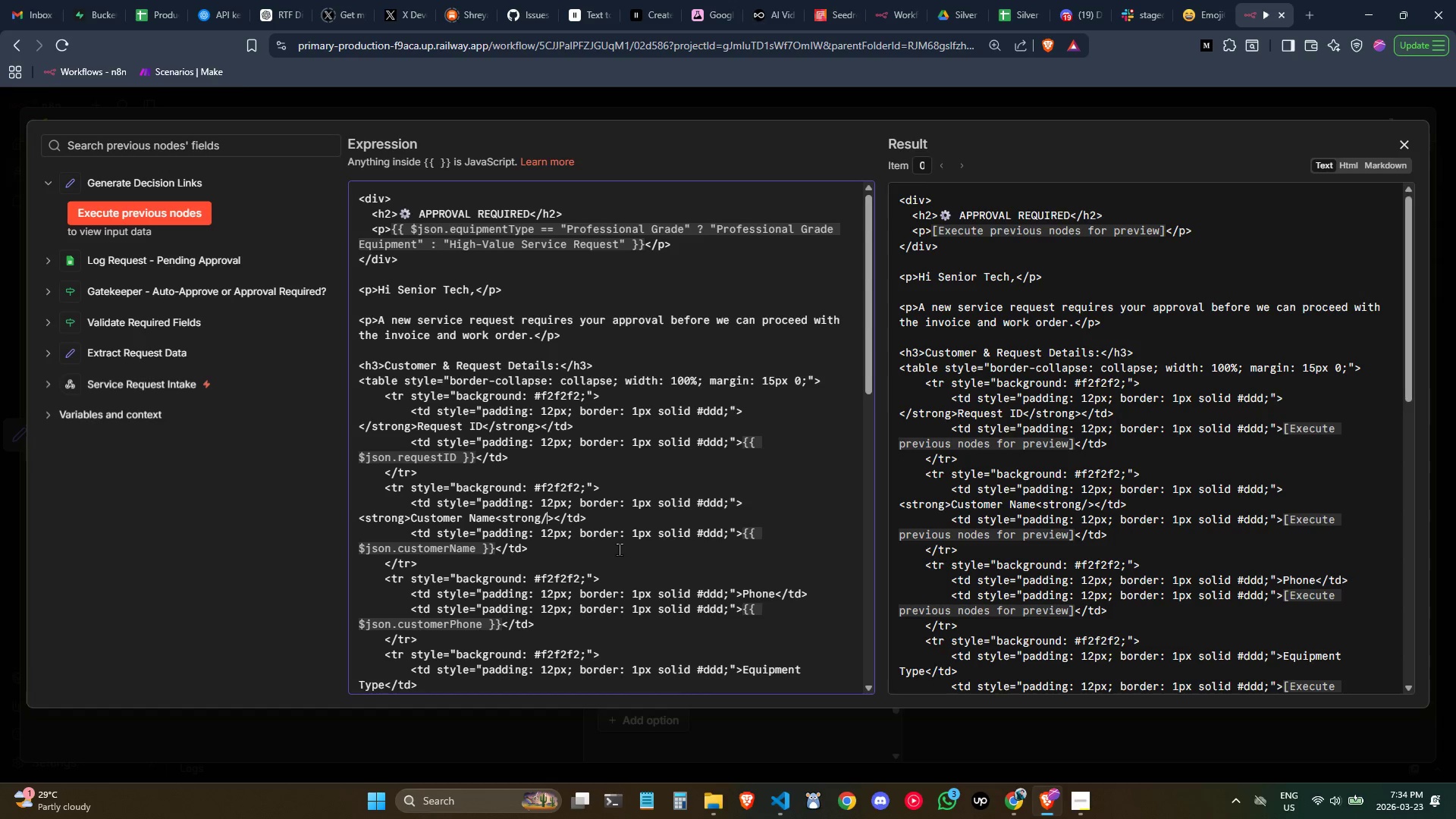 
left_click([573, 549])
 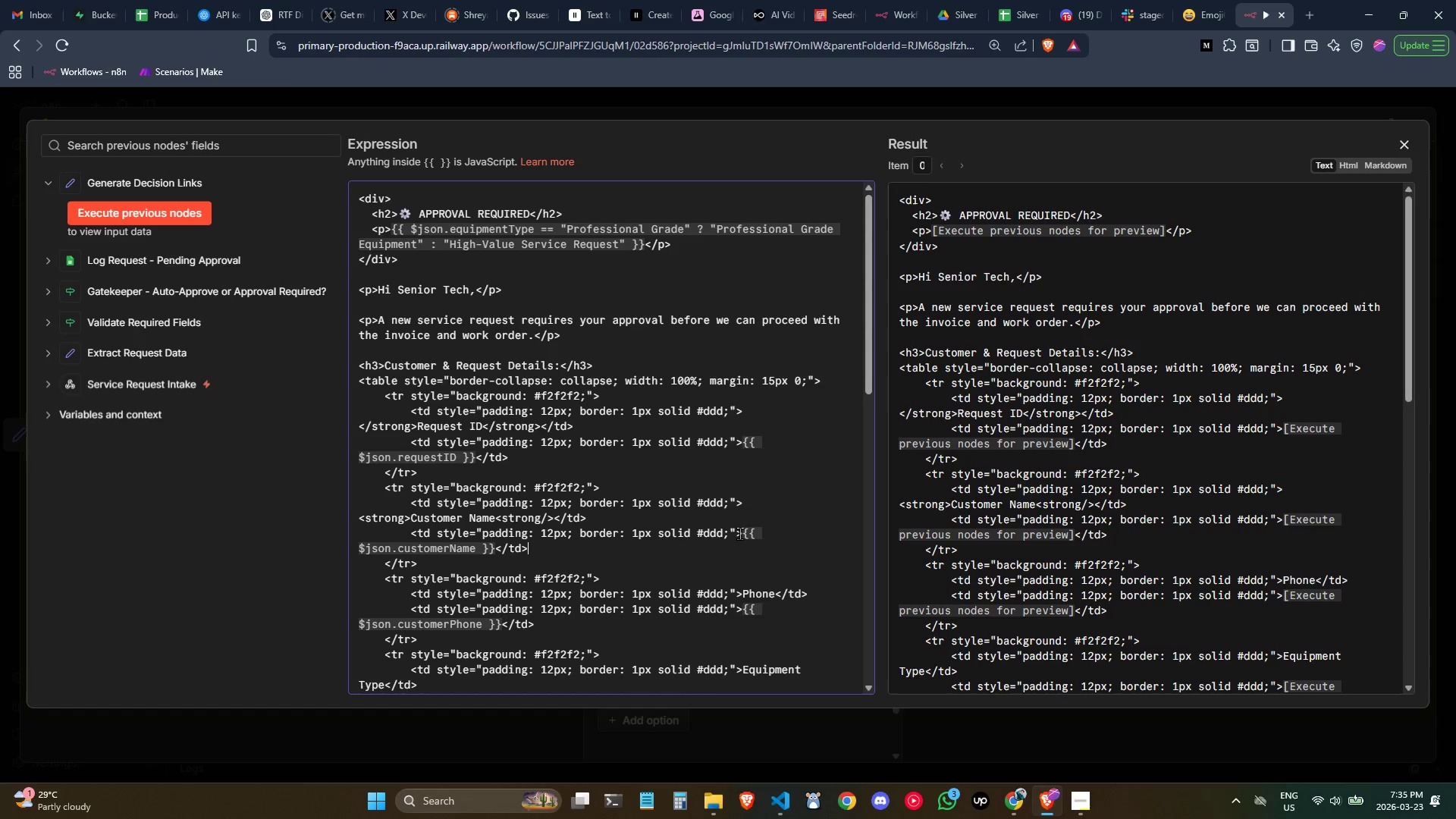 
left_click([745, 535])
 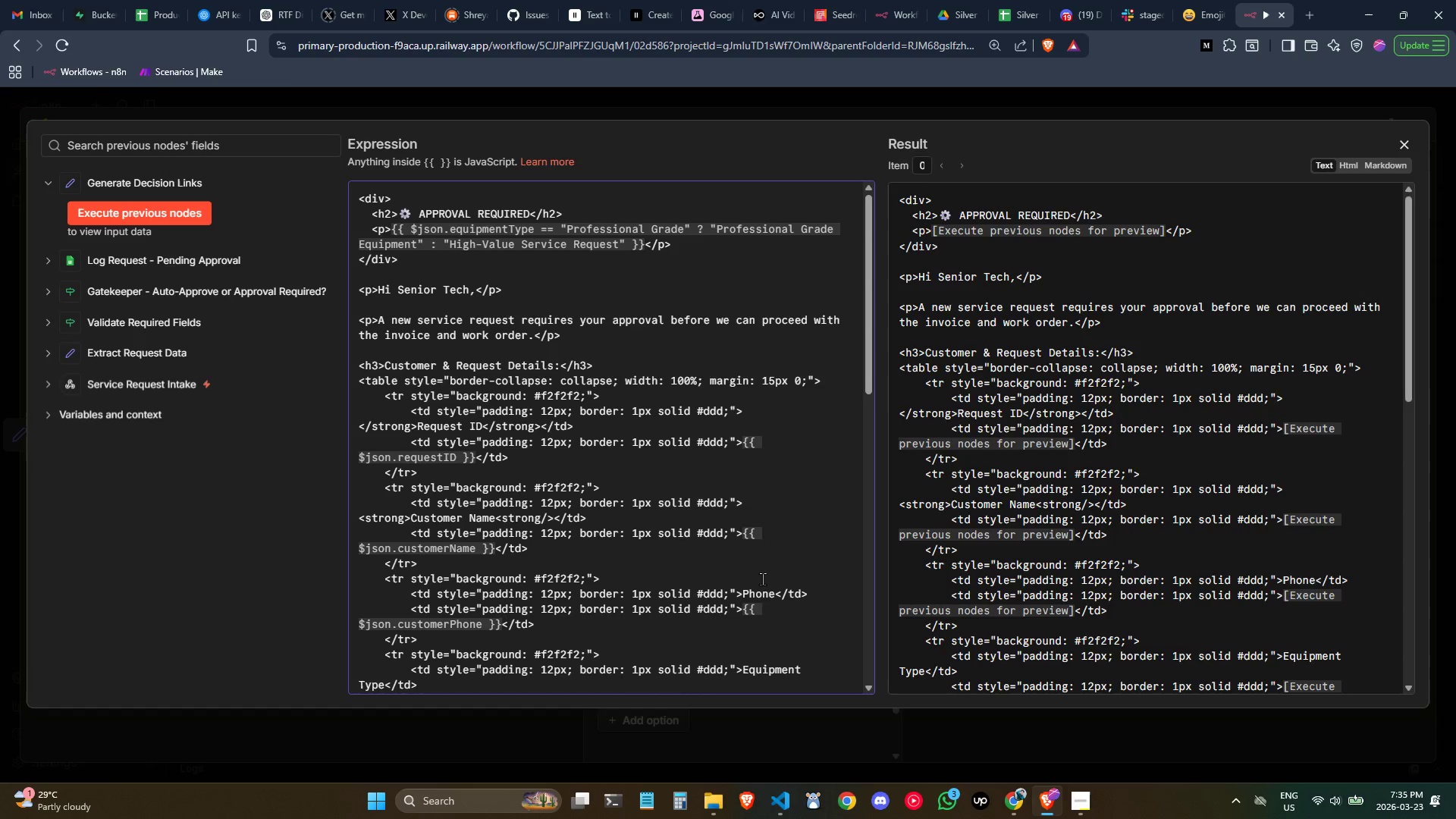 
key(Control+V)
 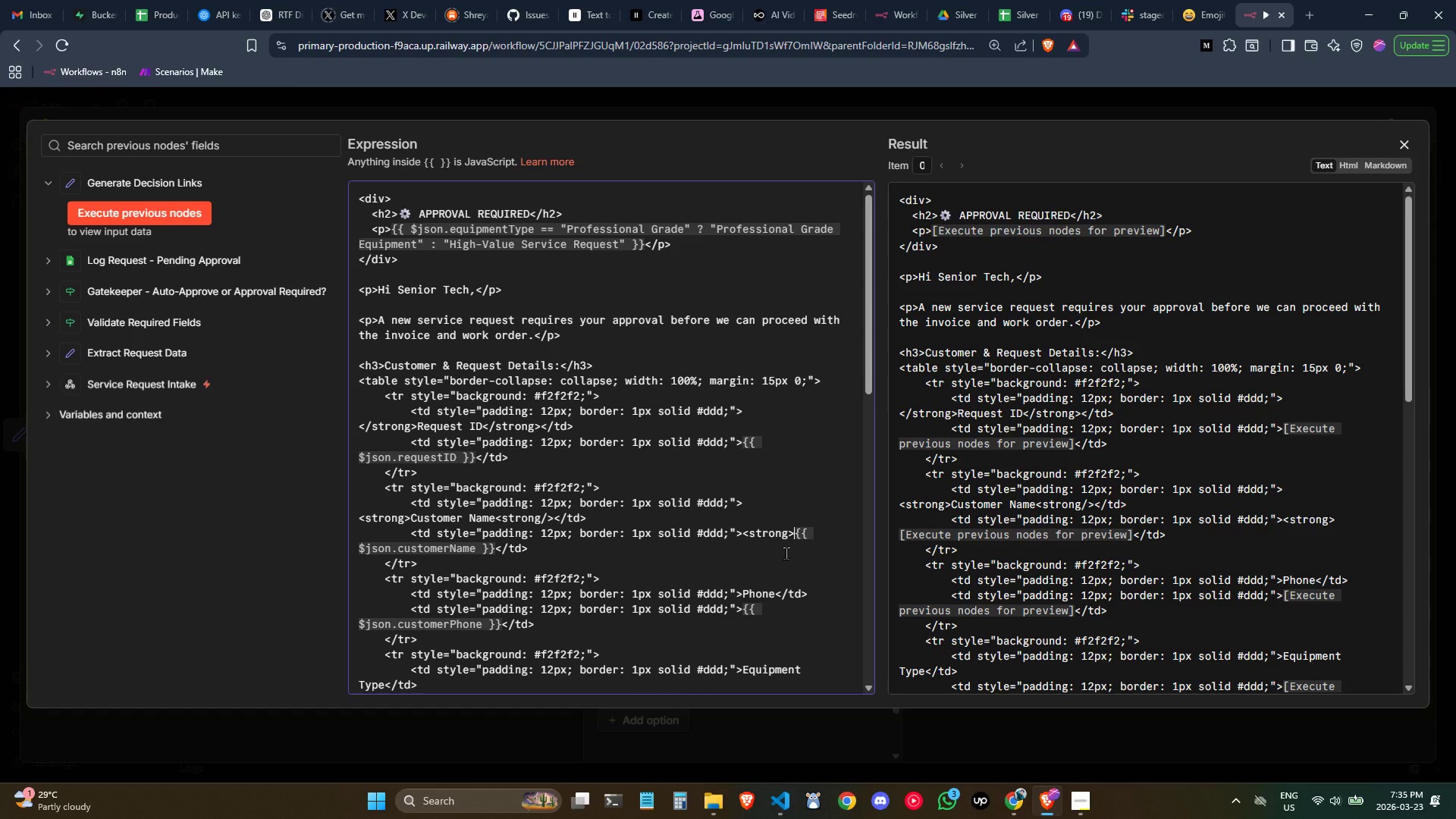 
key(ArrowLeft)
 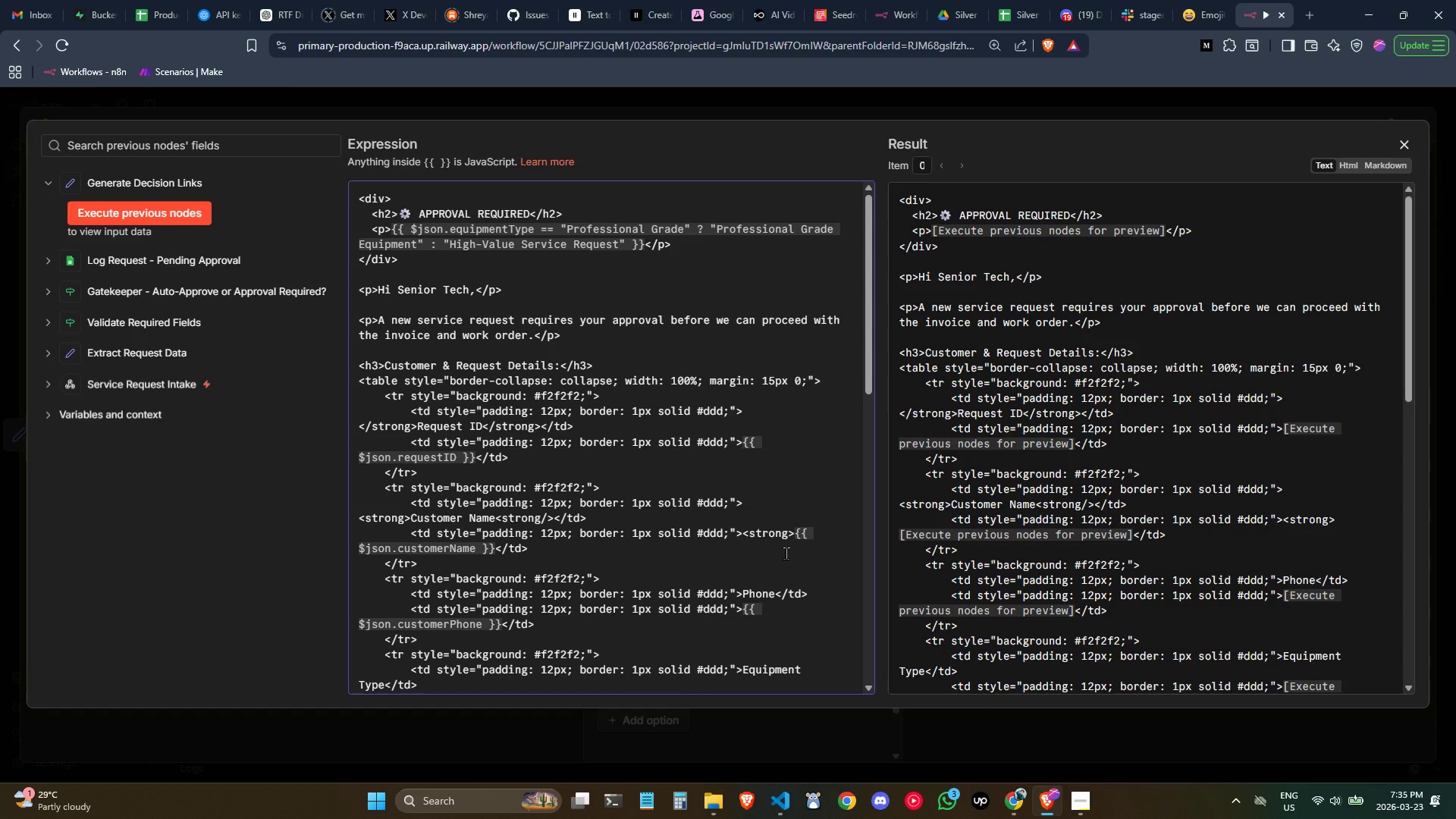 
key(Slash)
 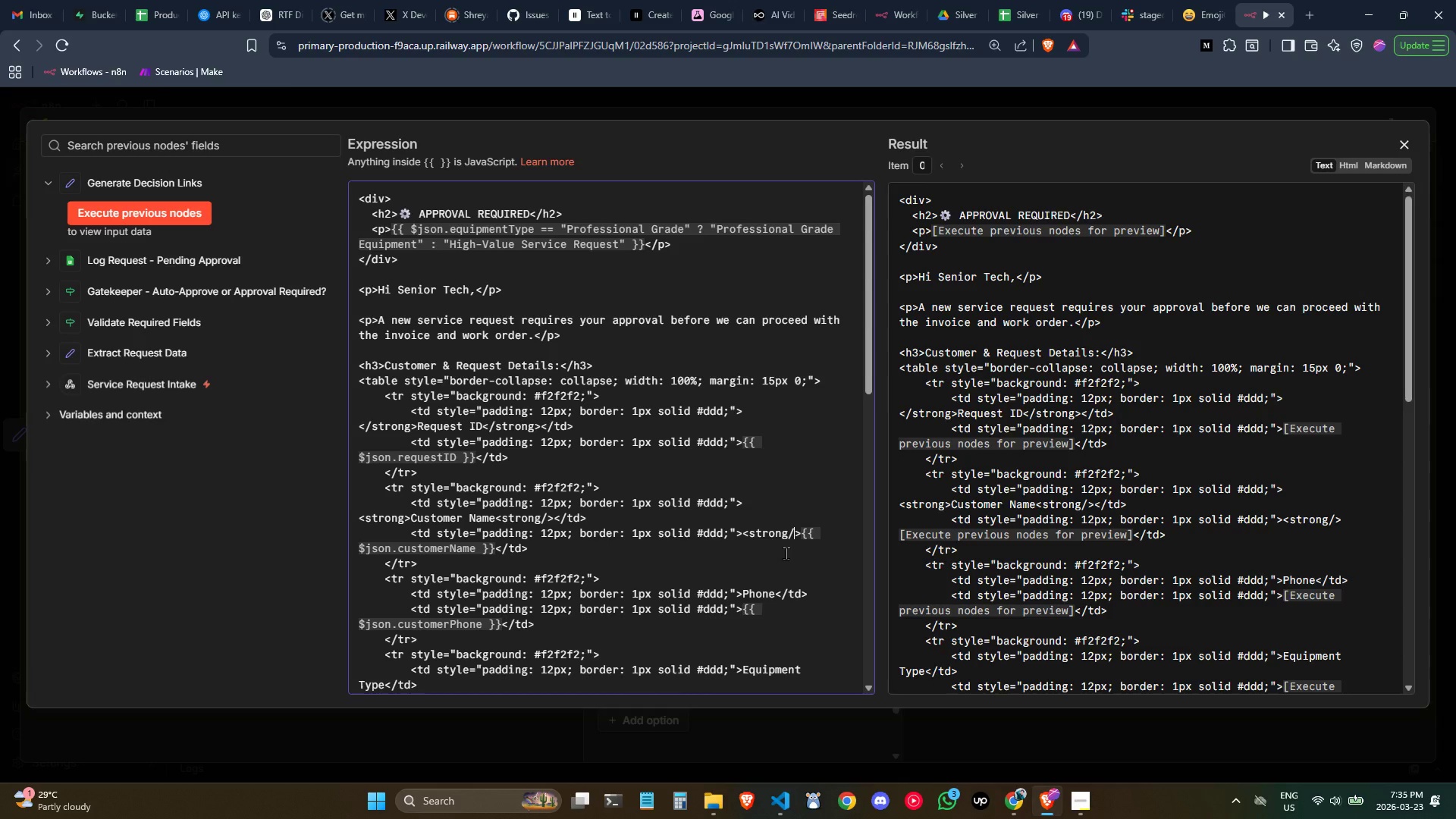 
wait(19.97)
 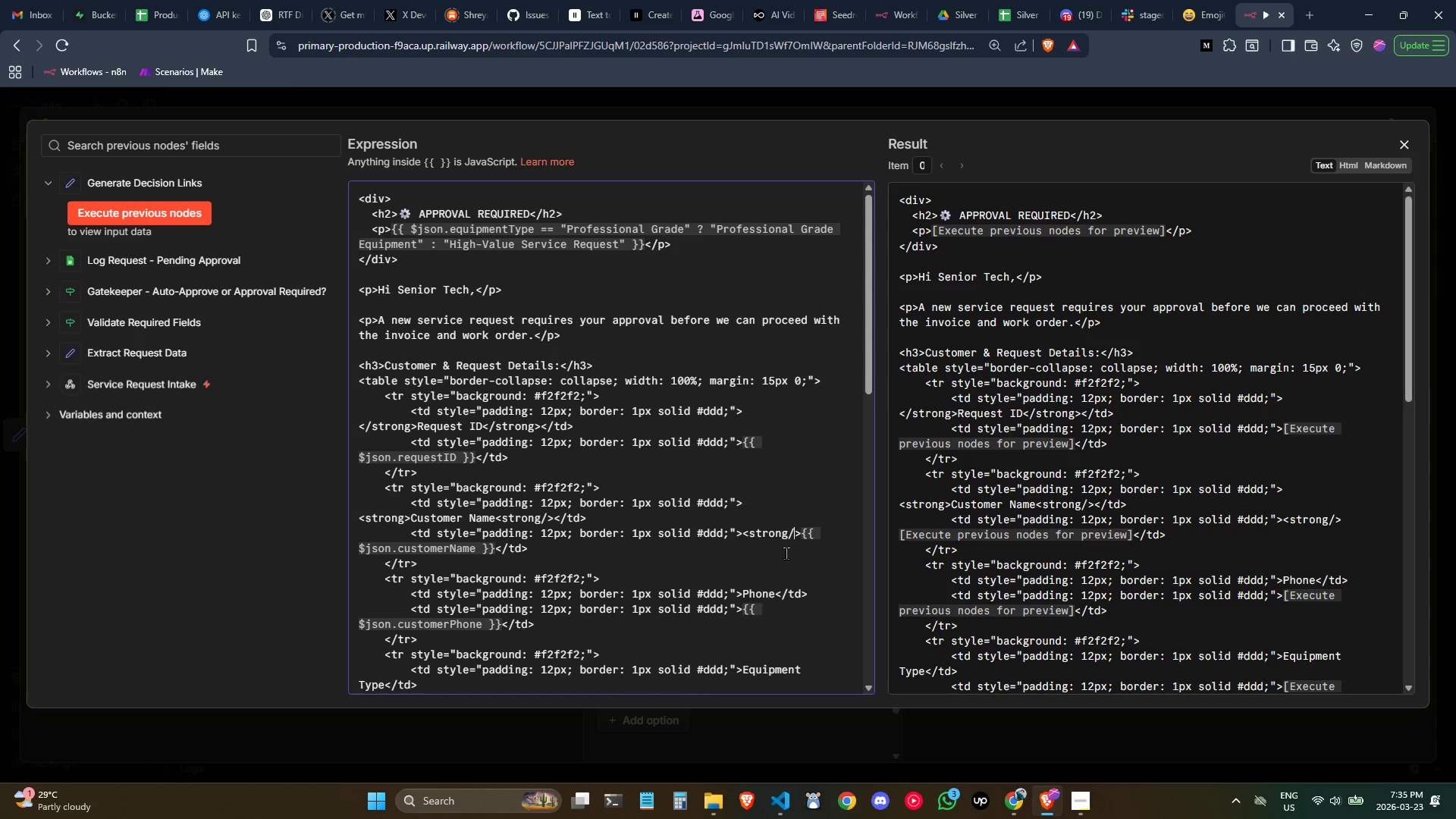 
left_click([596, 578])
 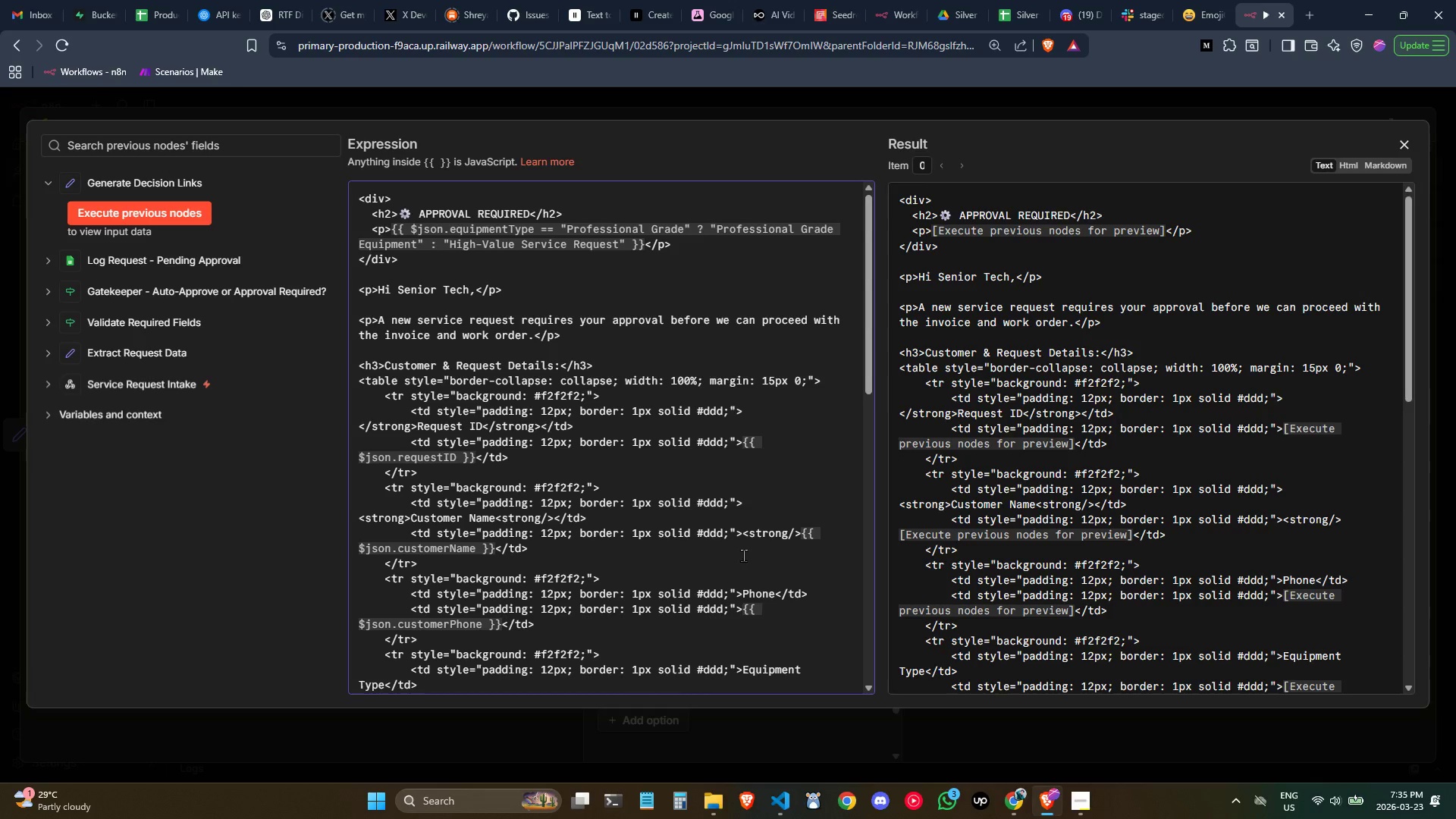 
wait(5.09)
 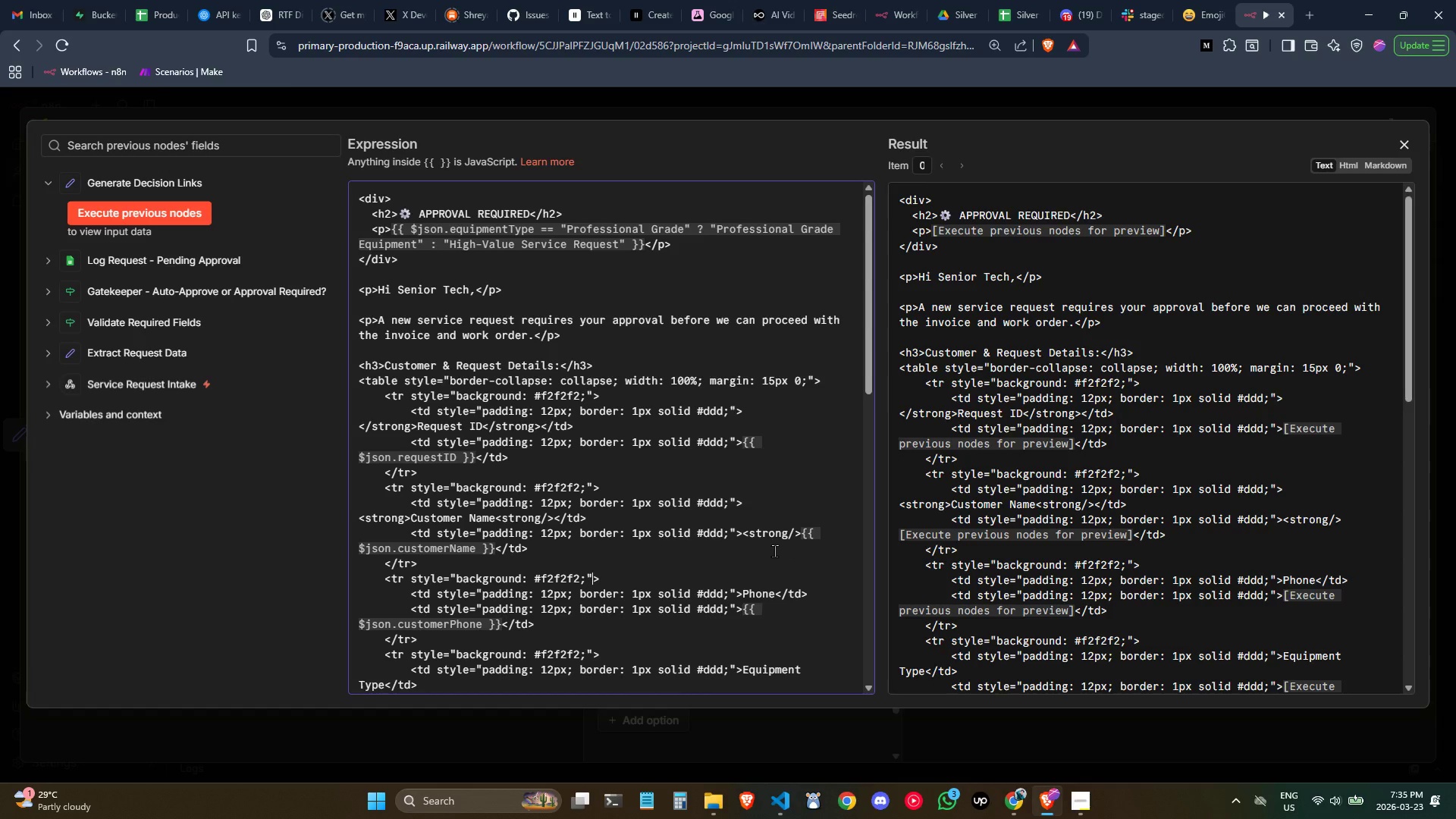 
left_click([671, 582])
 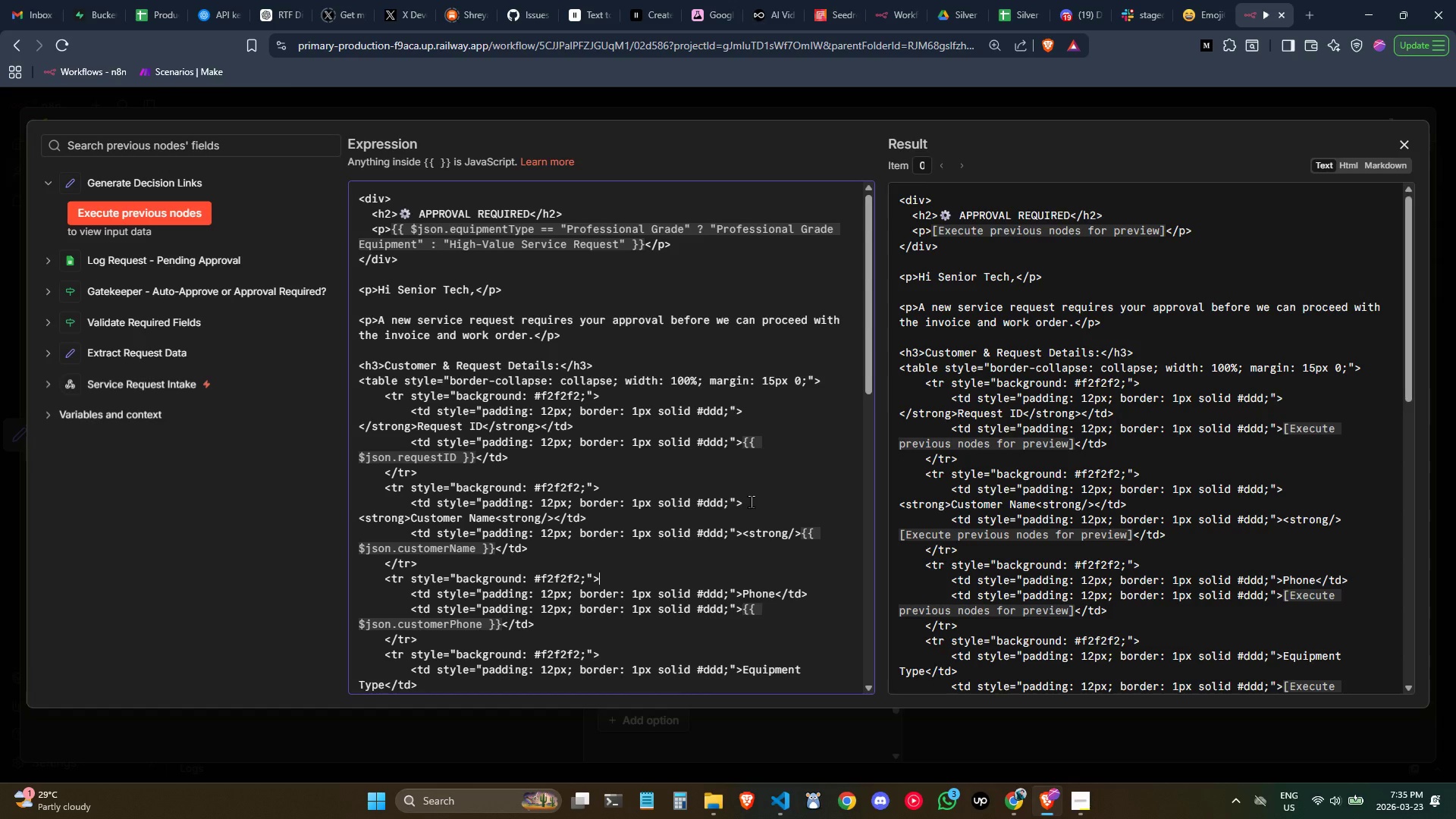 
wait(6.17)
 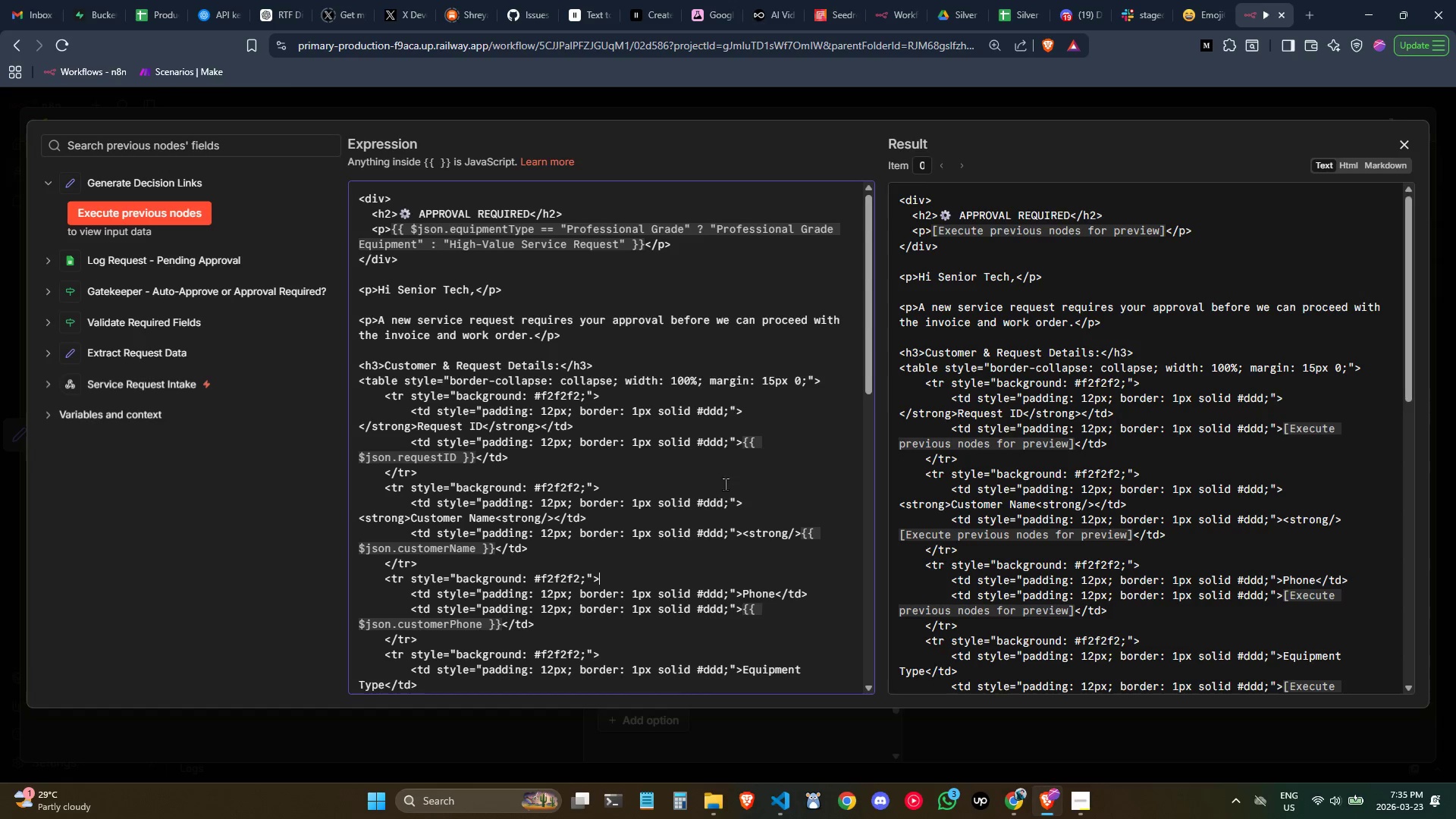 
left_click([802, 535])
 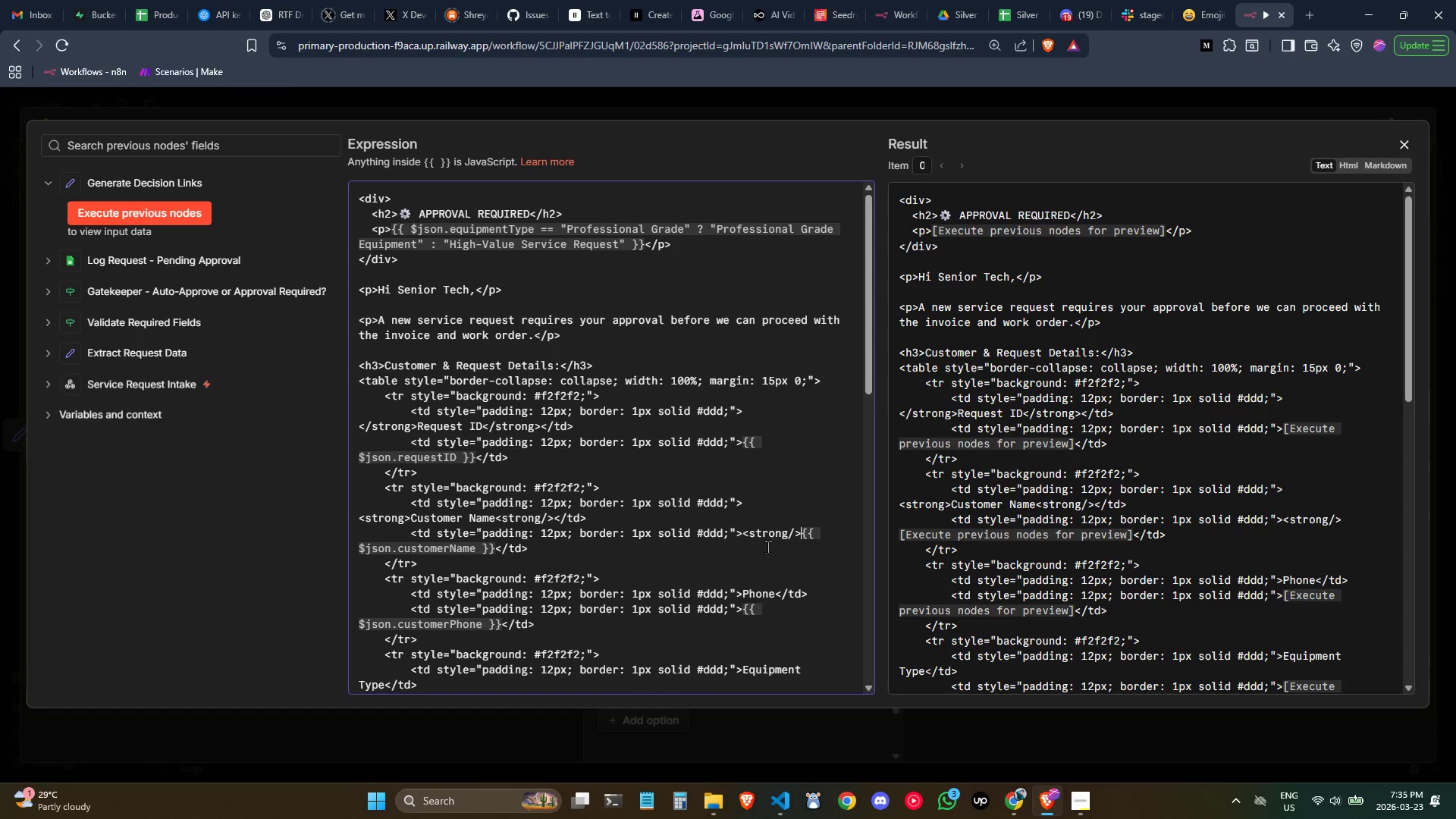 
left_click([767, 547])
 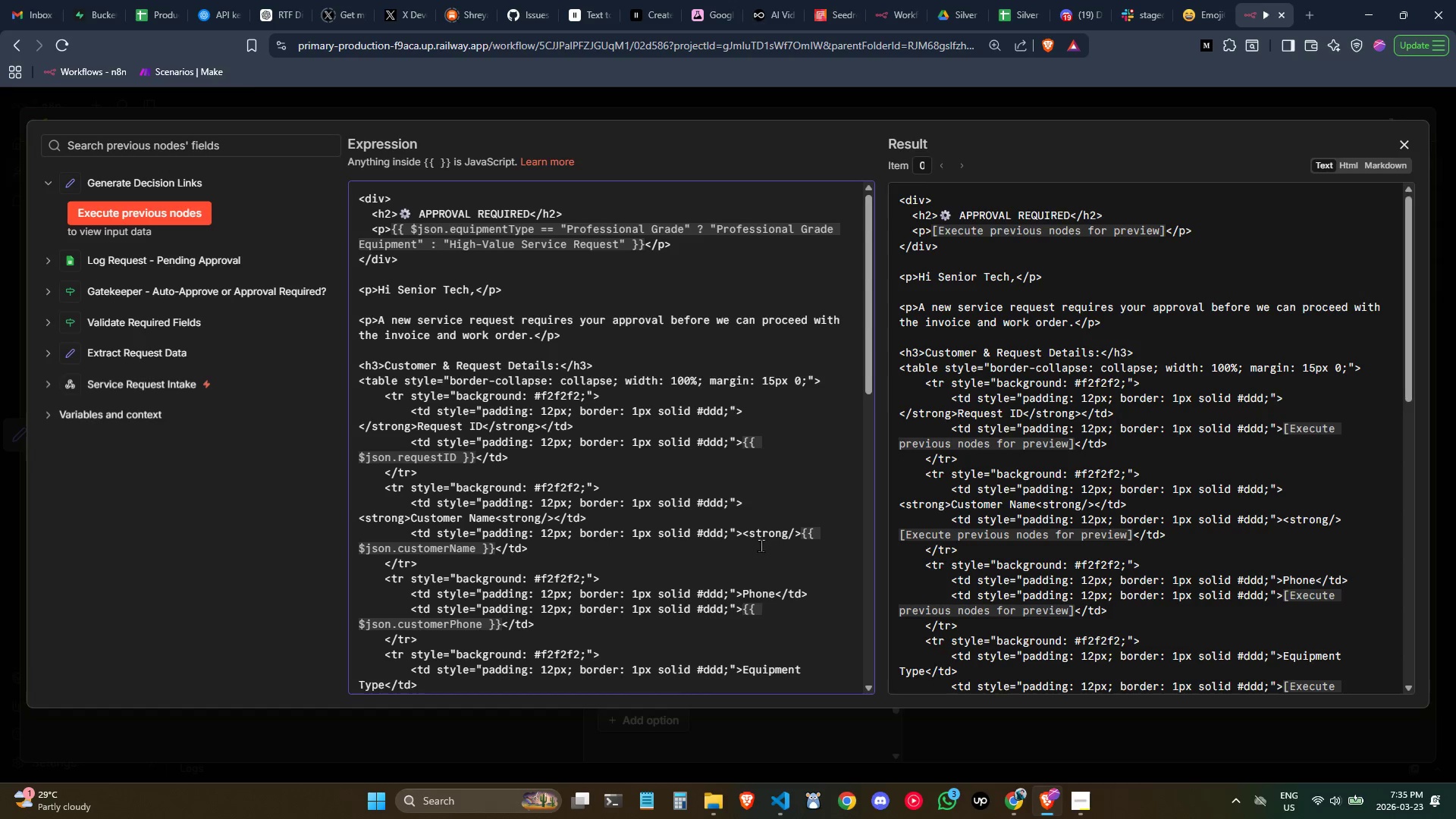 
left_click([645, 529])
 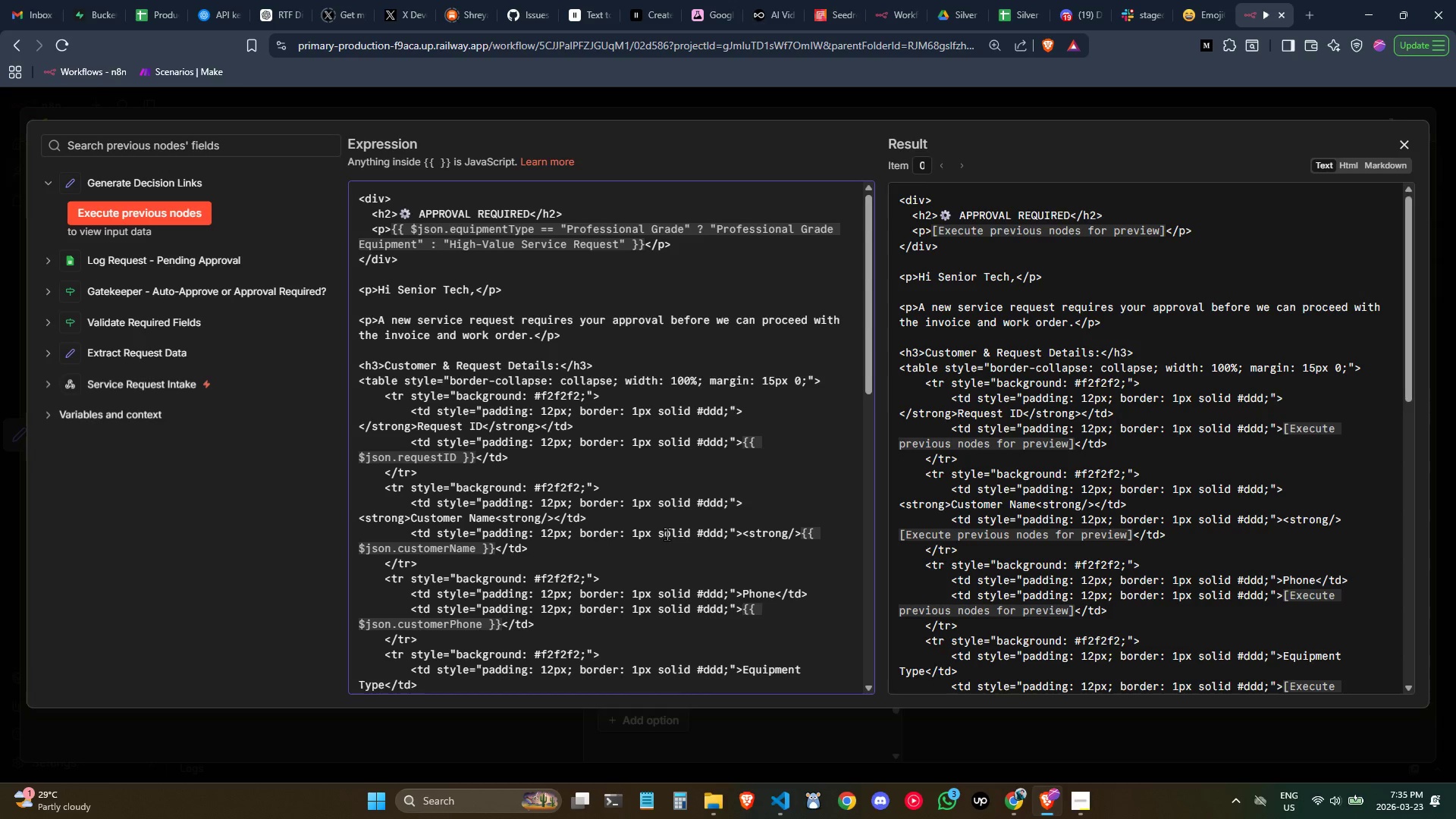 
key(Control+Z)
 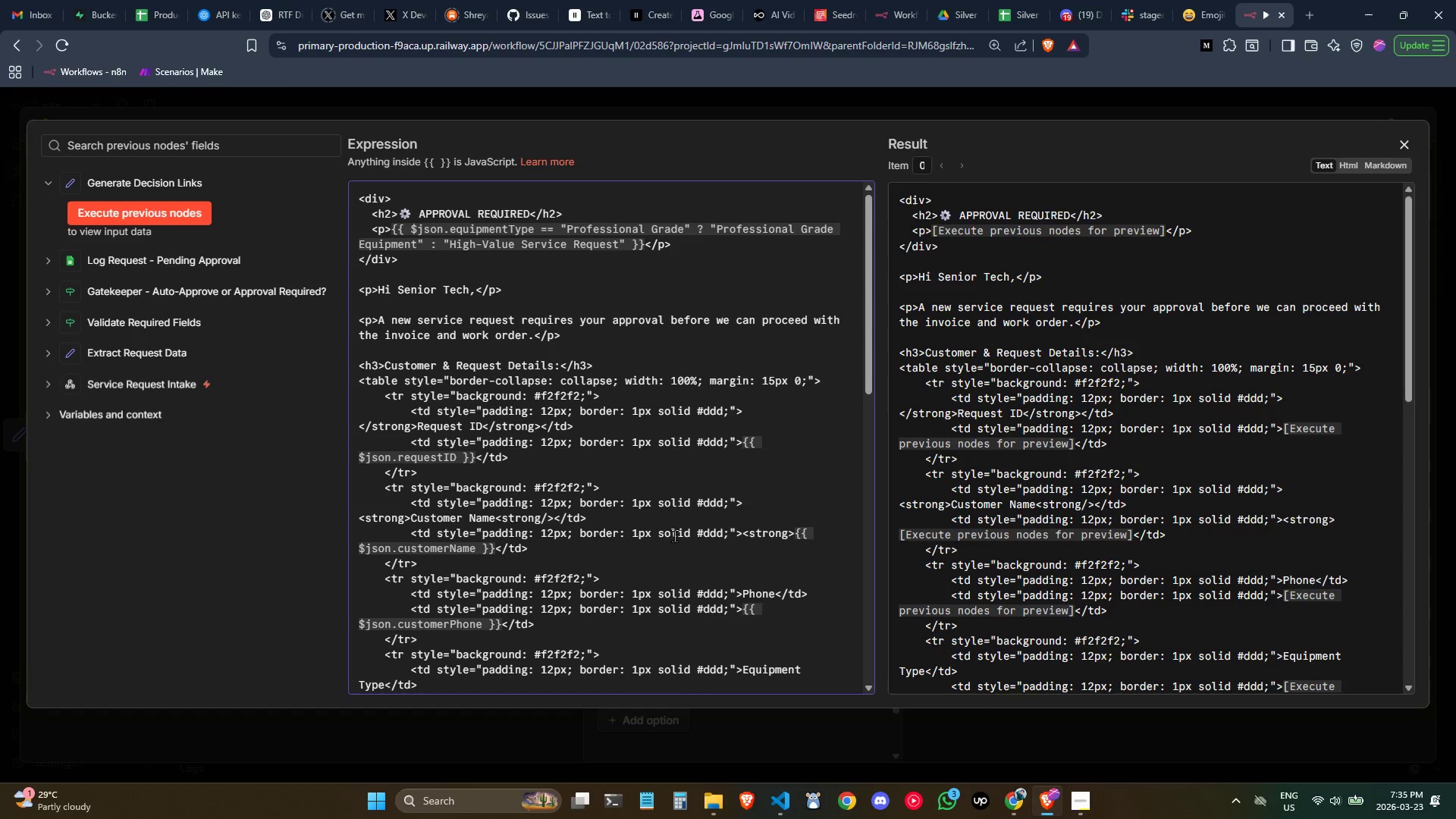 
key(Control+Z)
 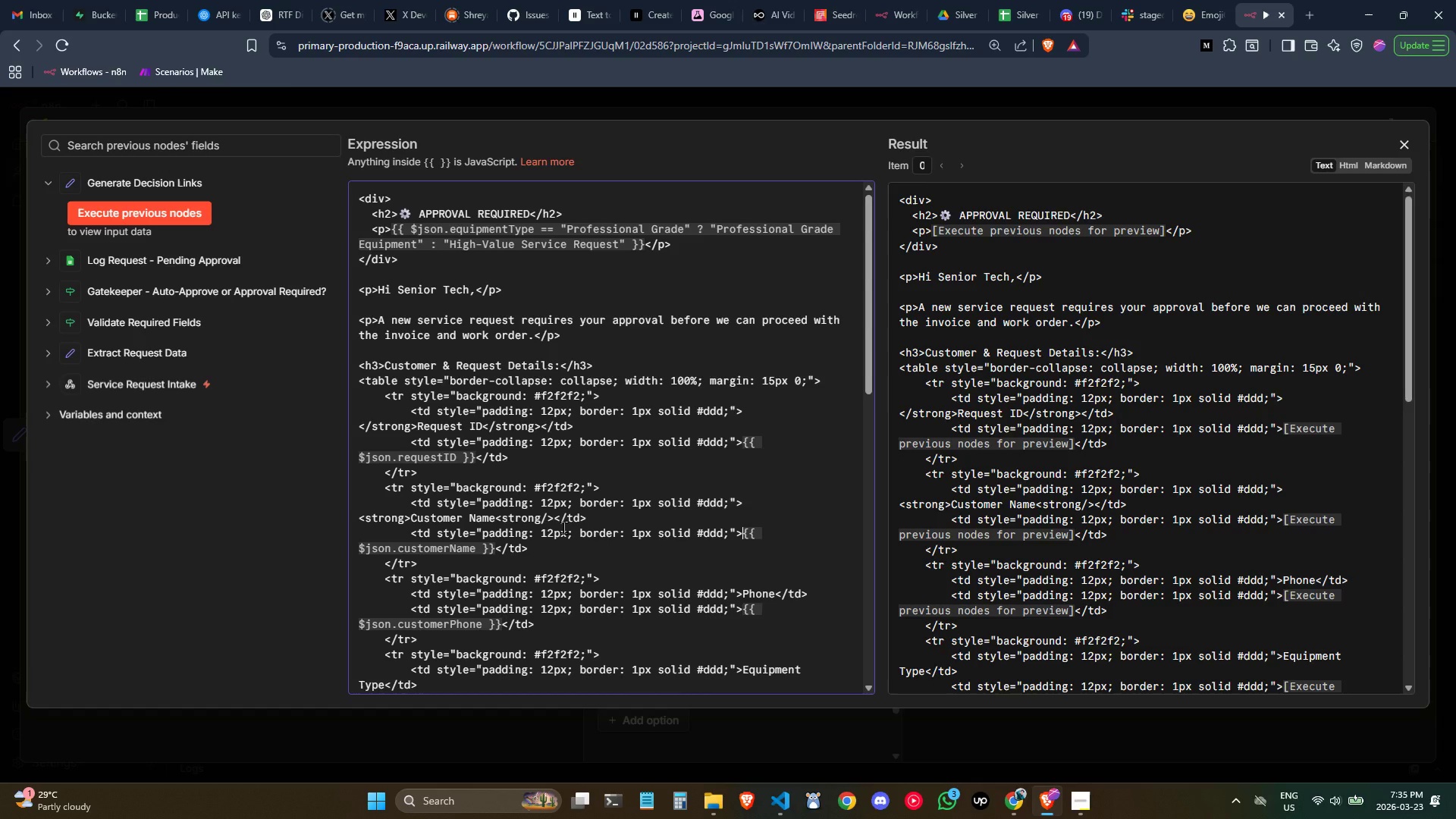 
wait(9.44)
 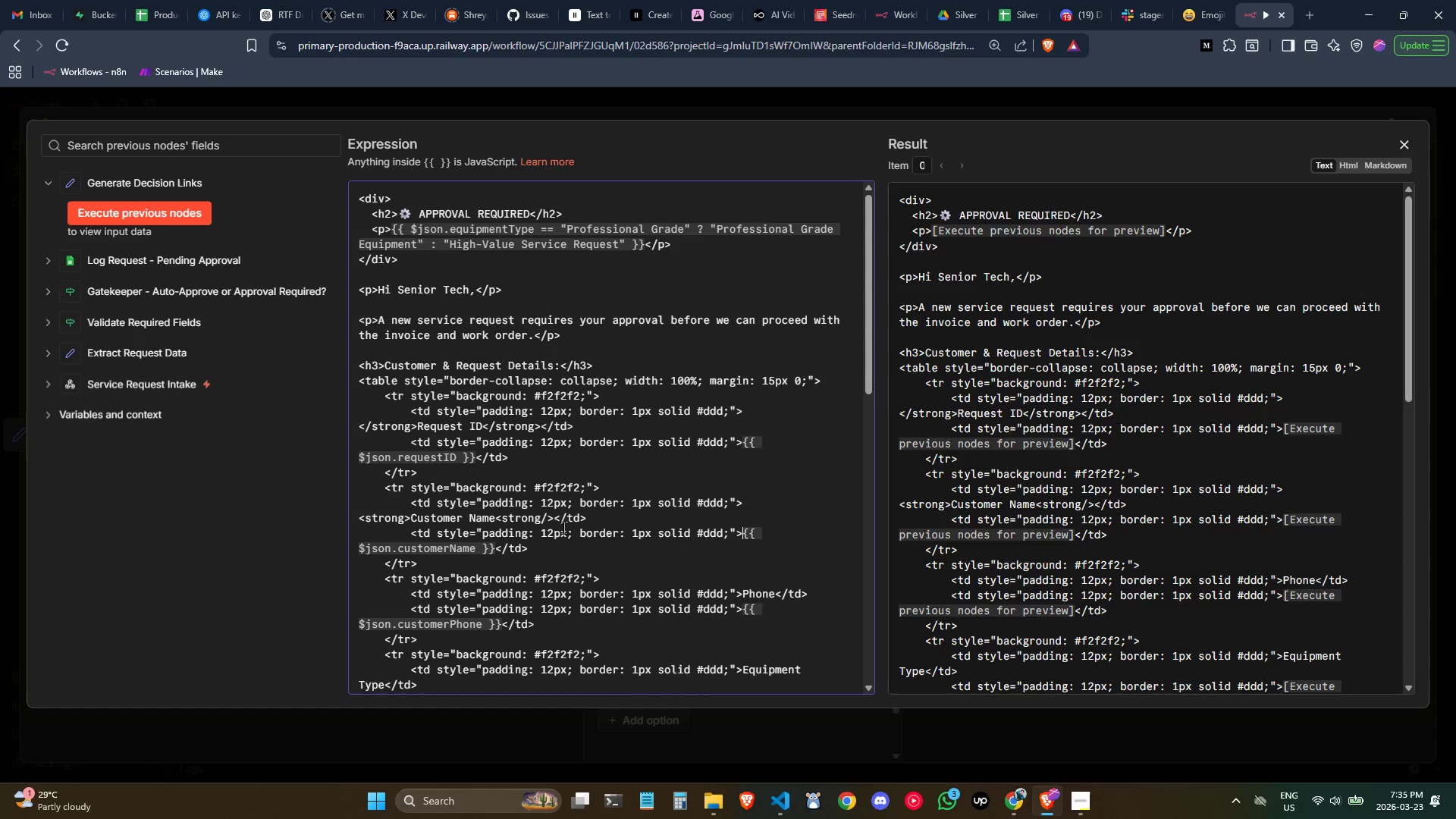 
left_click_drag(start_coordinate=[411, 521], to_coordinate=[360, 522])
 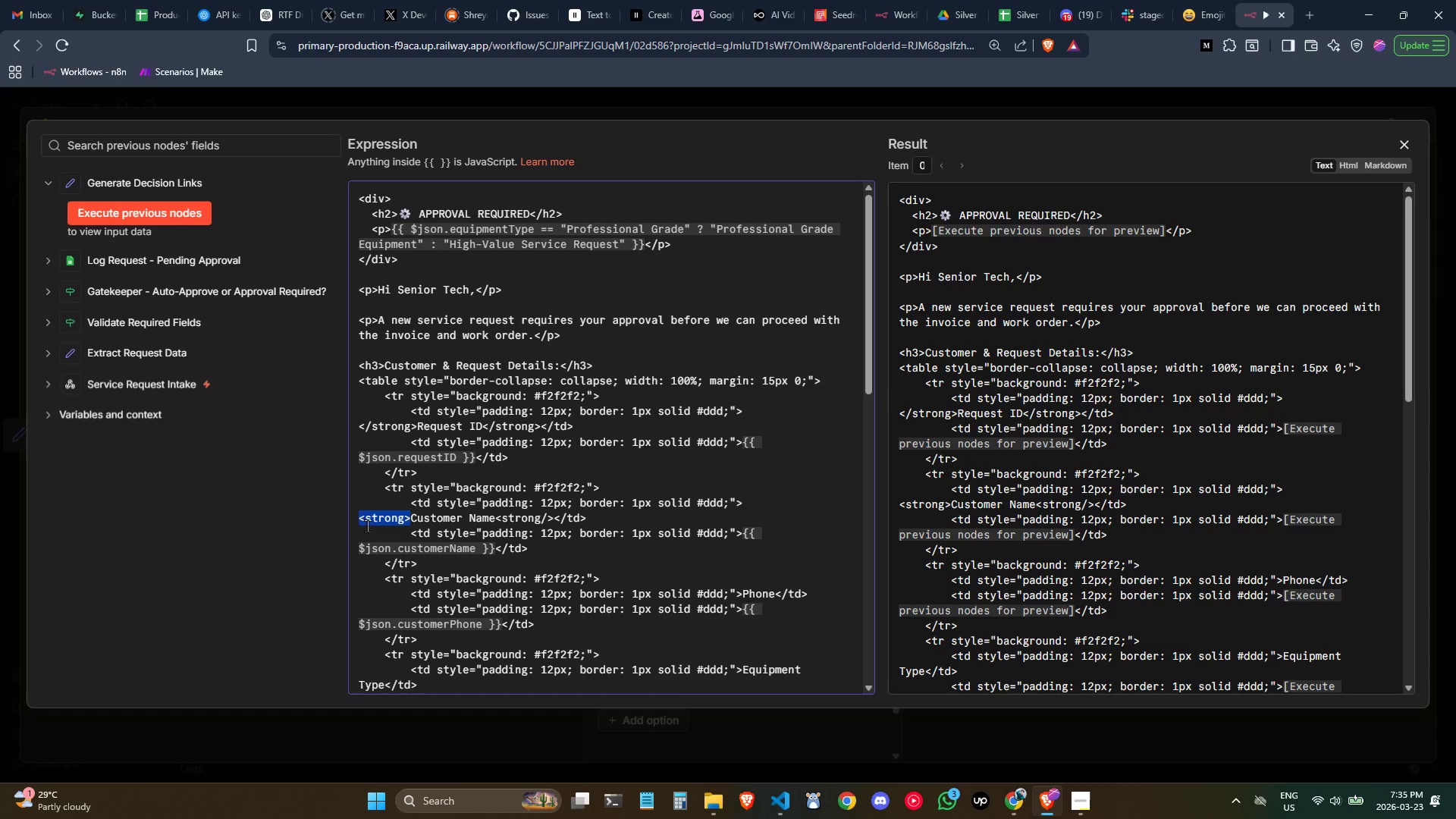 
key(Control+C)
 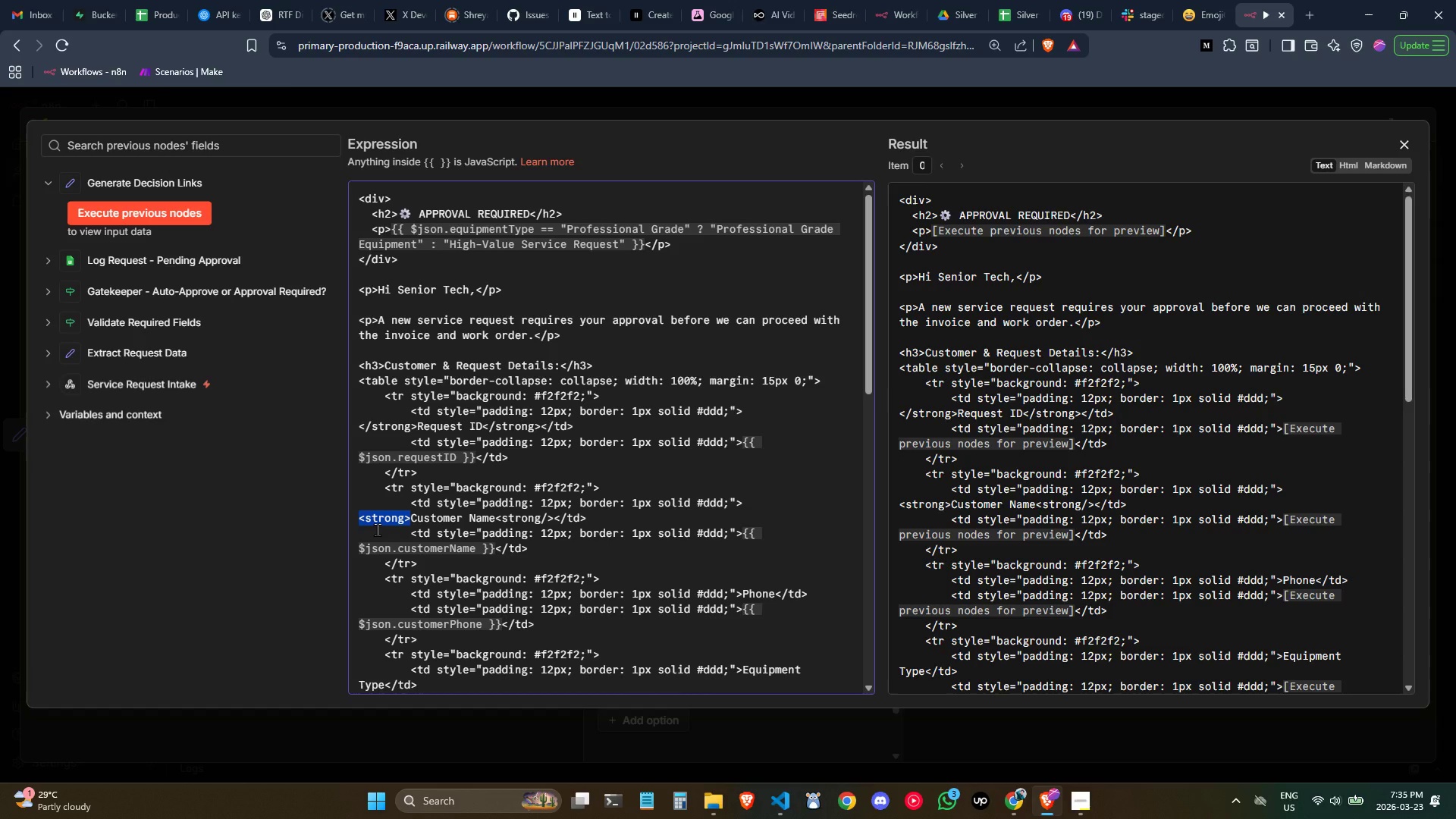 
key(Control+C)
 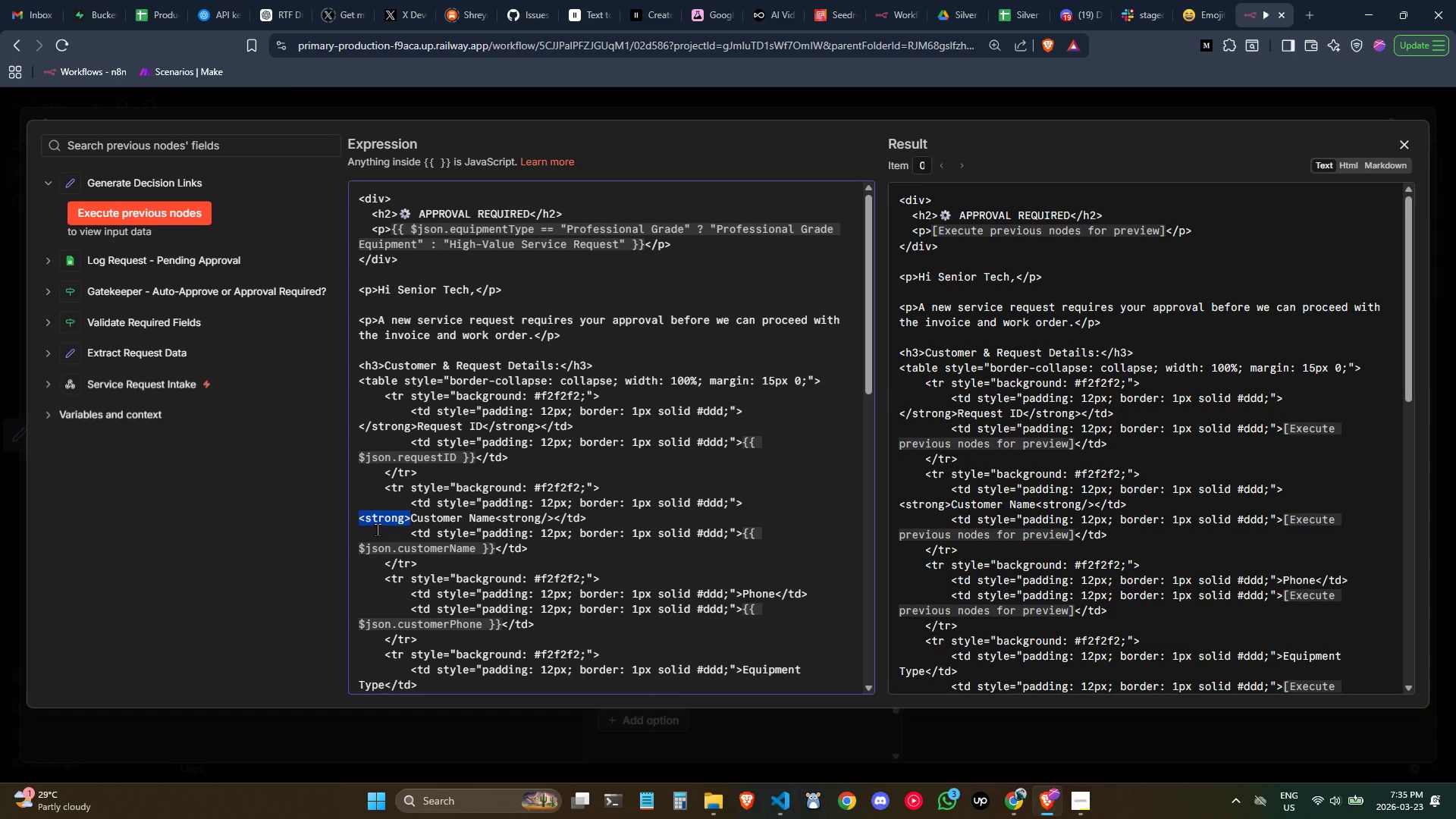 
key(Control+C)
 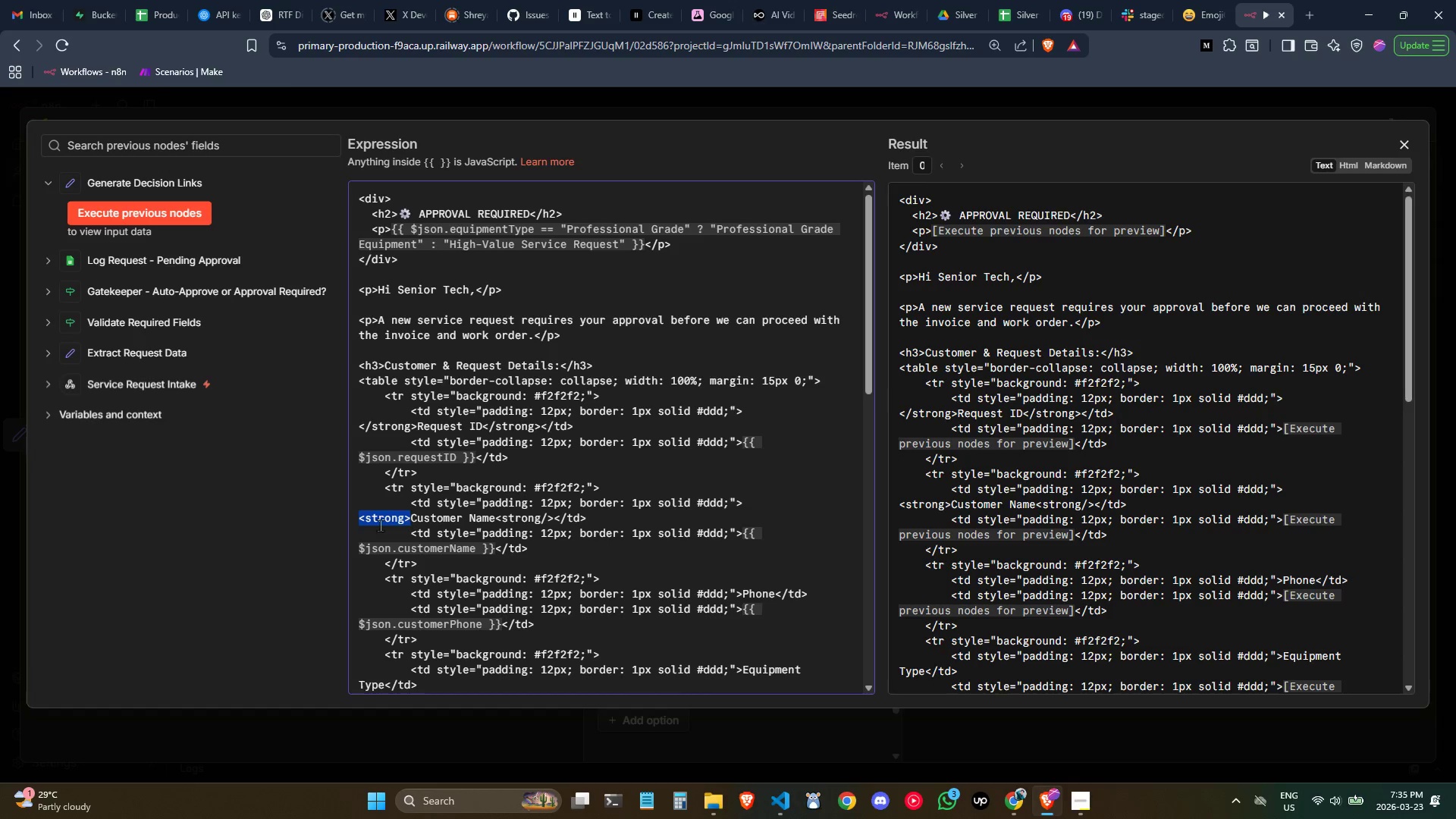 
left_click([373, 521])
 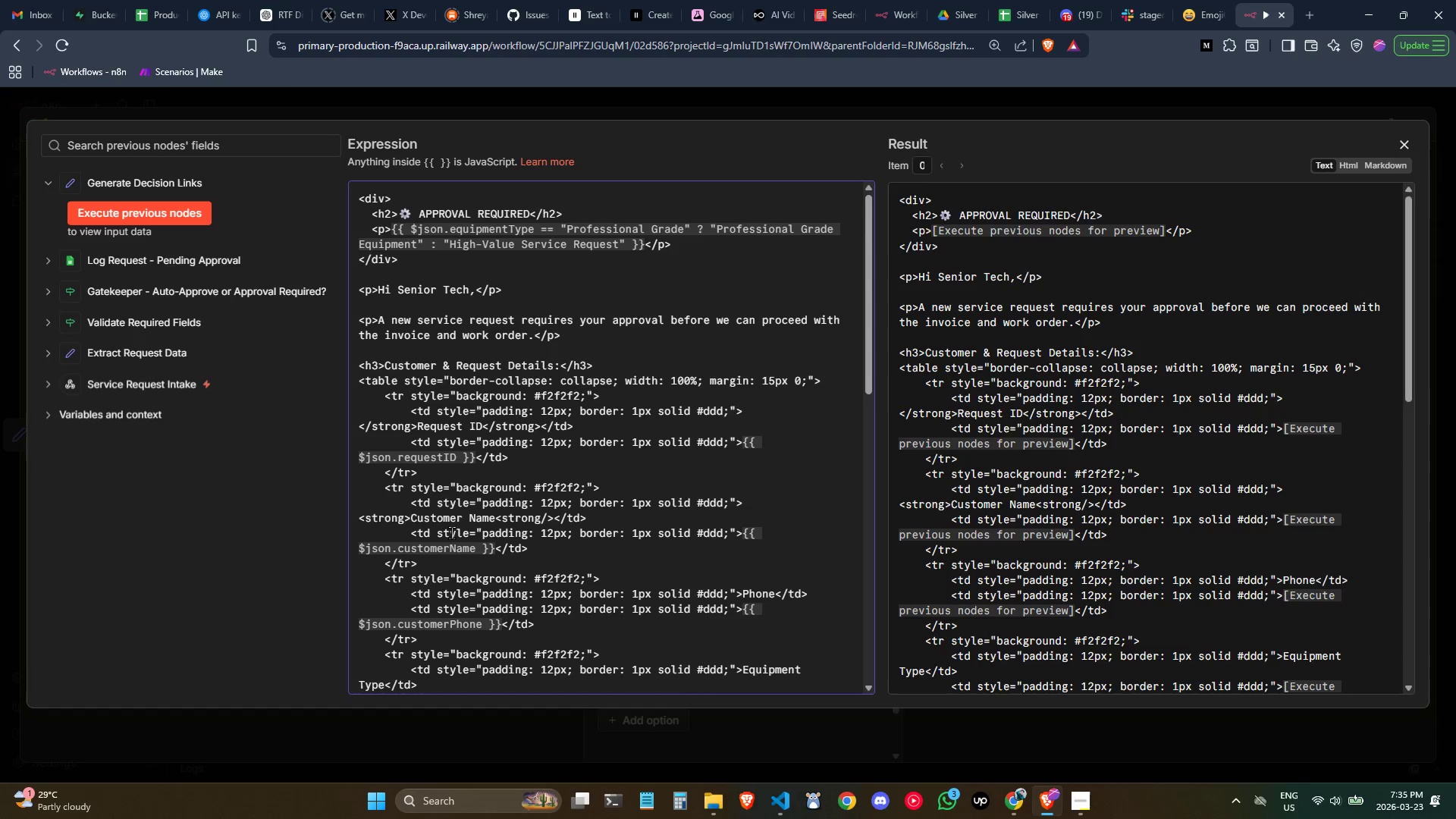 
key(ArrowLeft)
 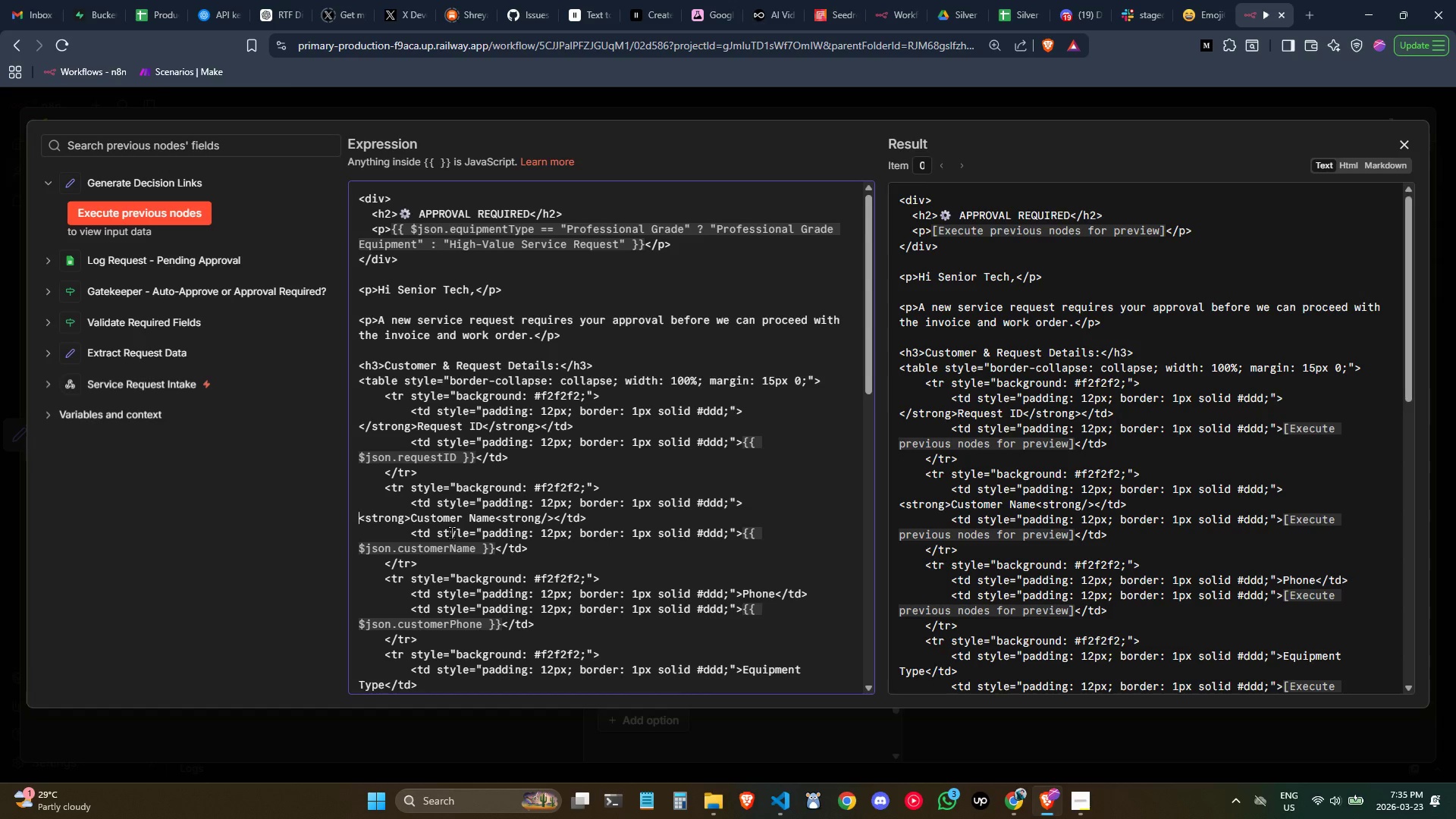 
key(ArrowLeft)
 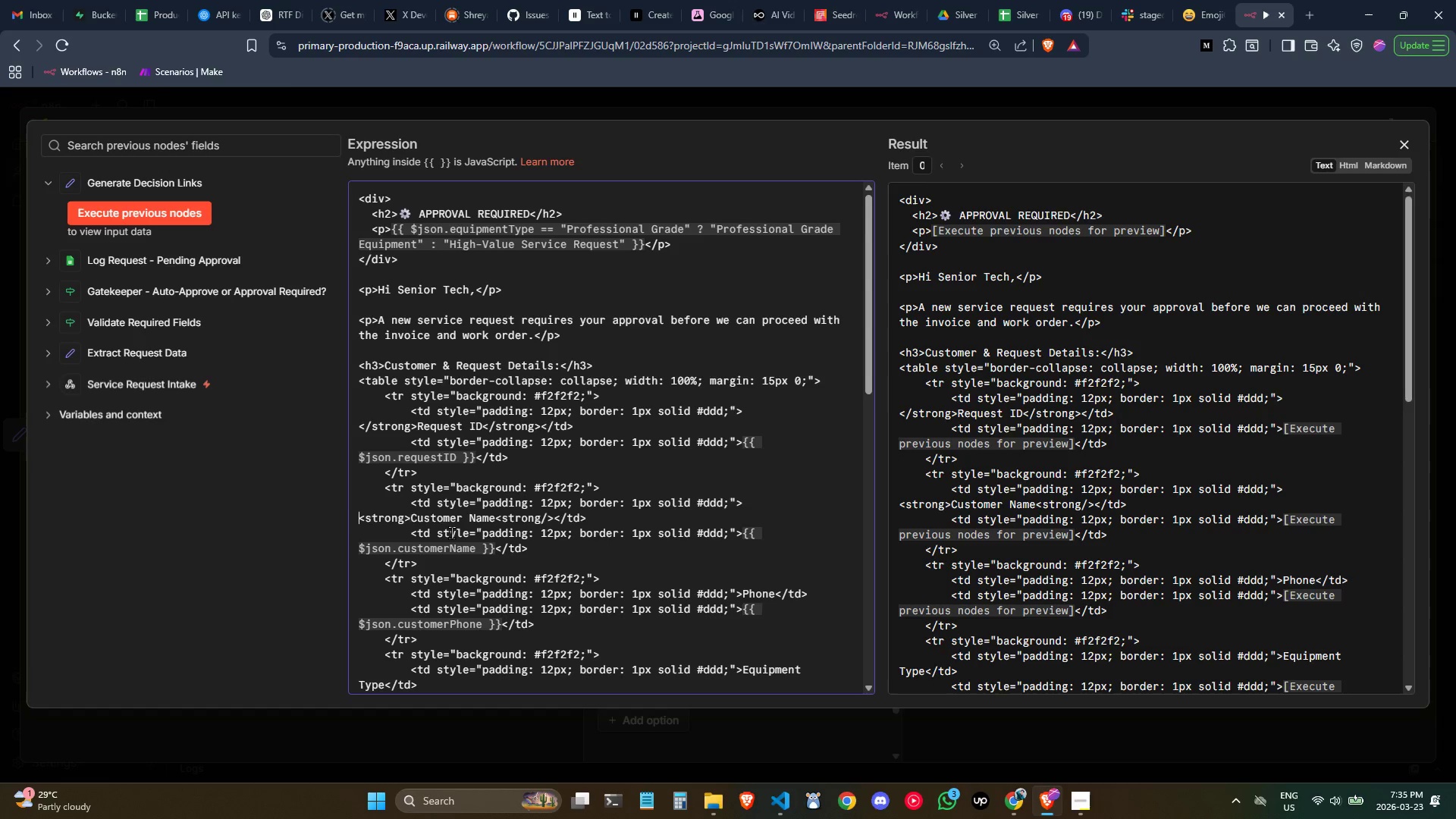 
key(Backspace)
 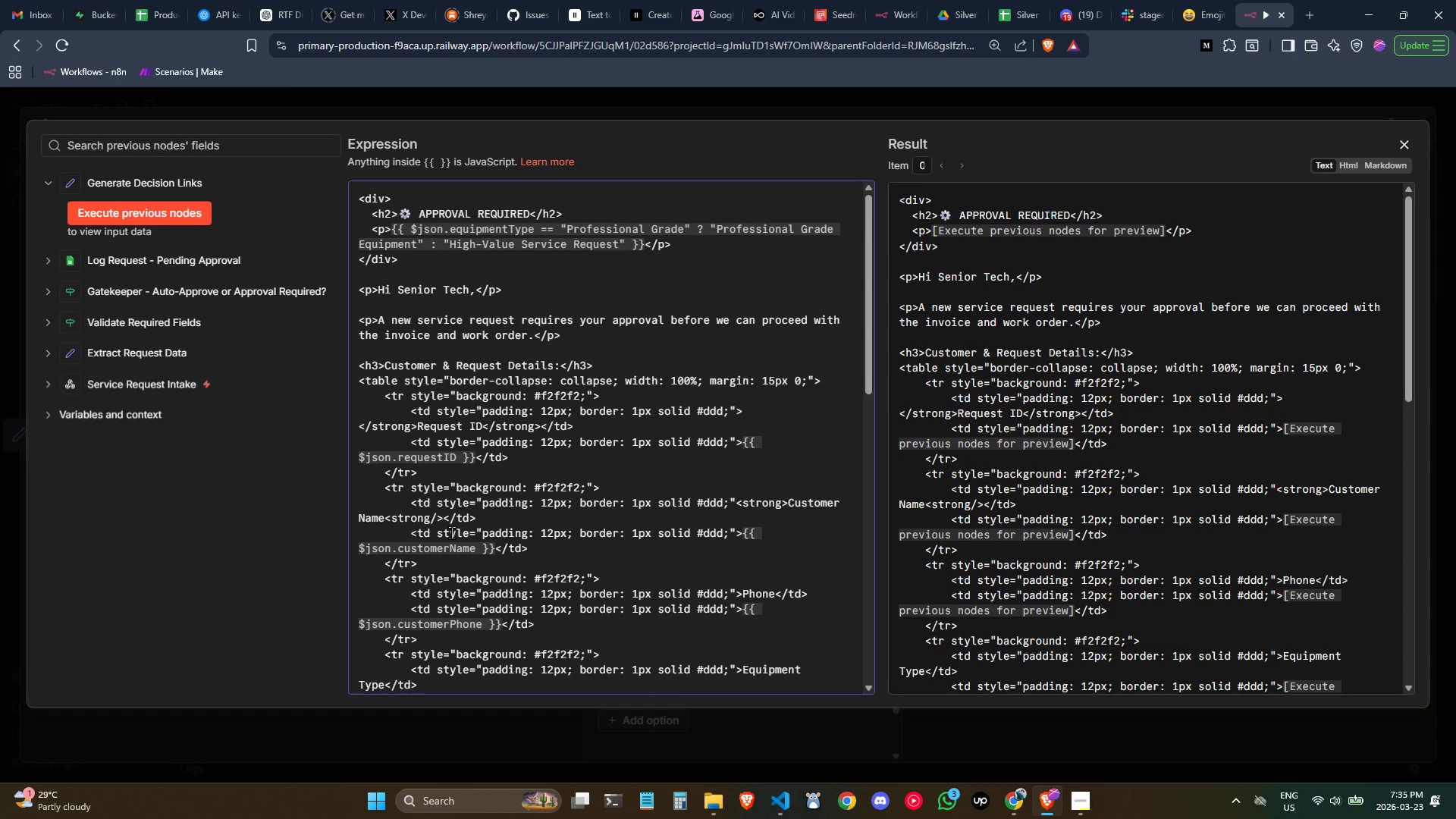 
key(Control+ControlLeft)
 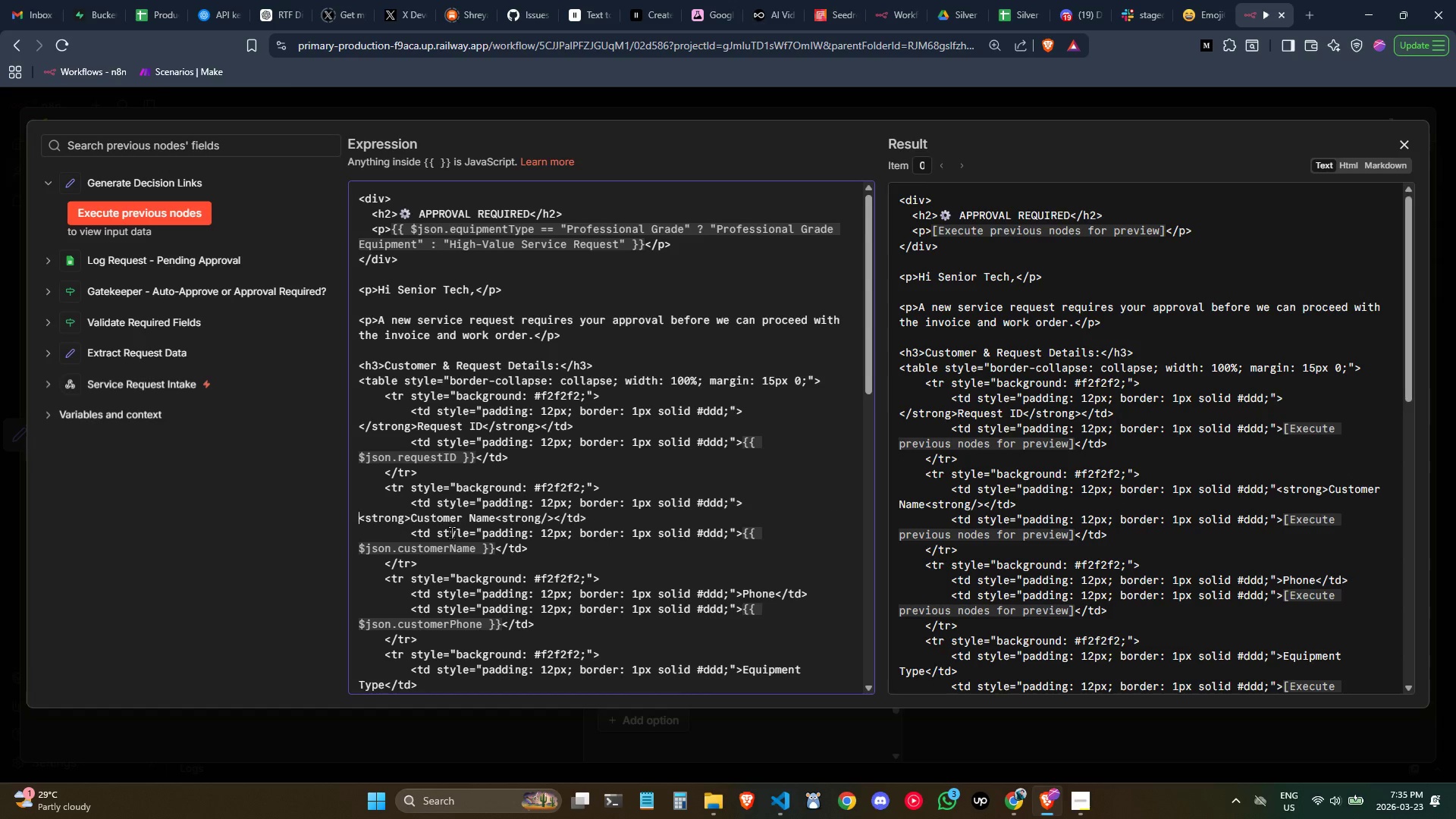 
key(Control+Z)
 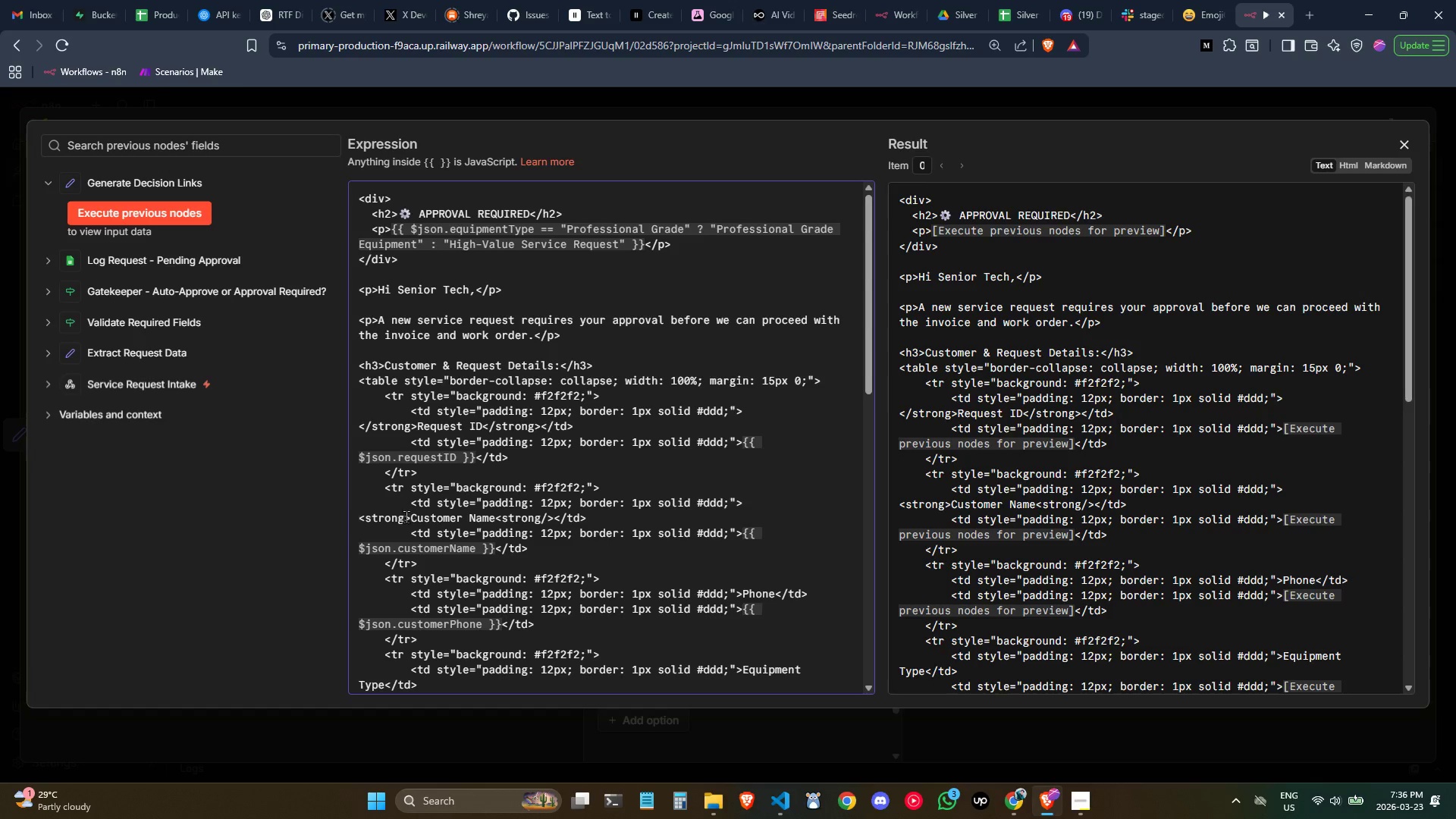 
left_click_drag(start_coordinate=[413, 518], to_coordinate=[353, 517])
 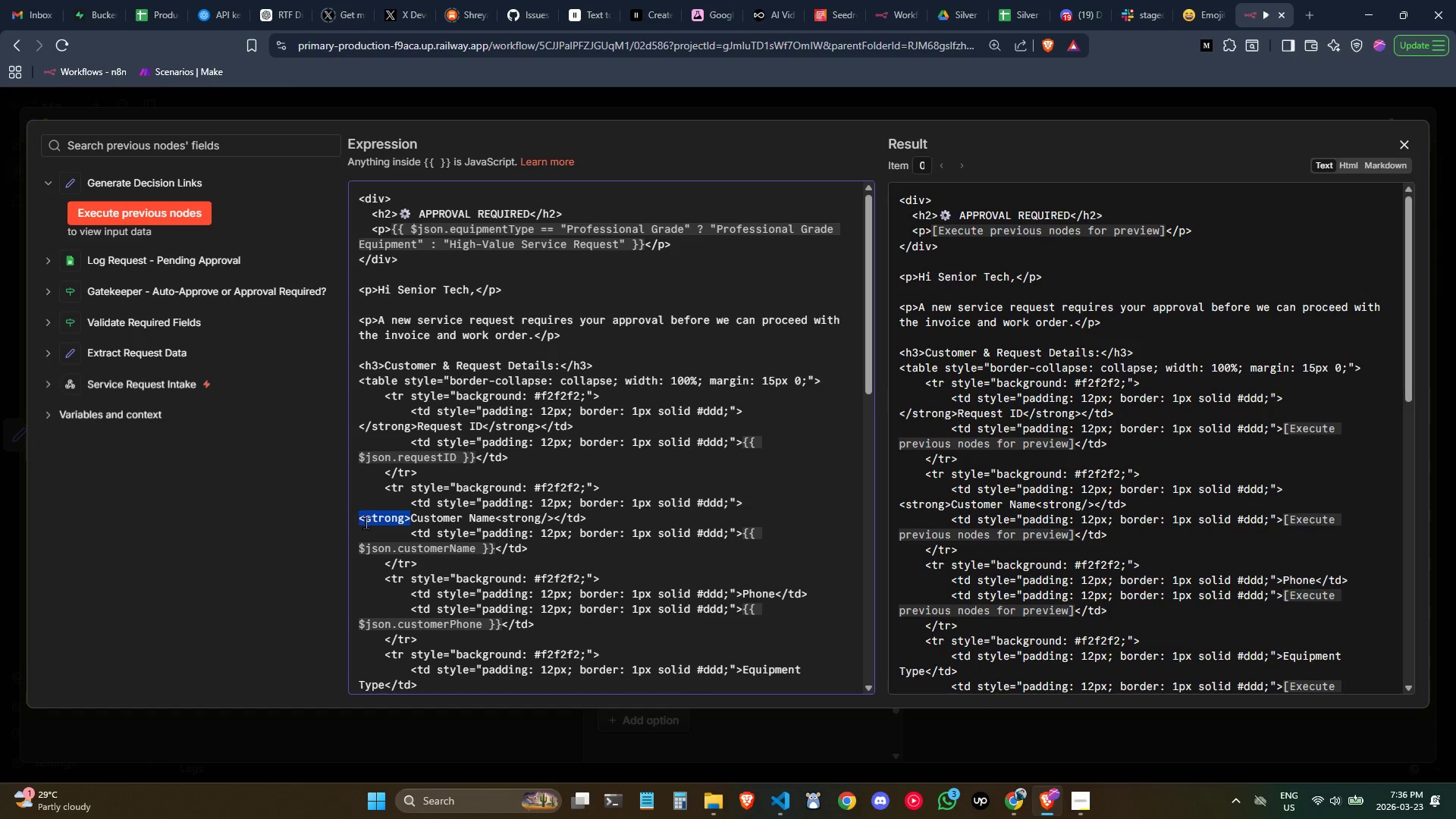 
key(Control+C)
 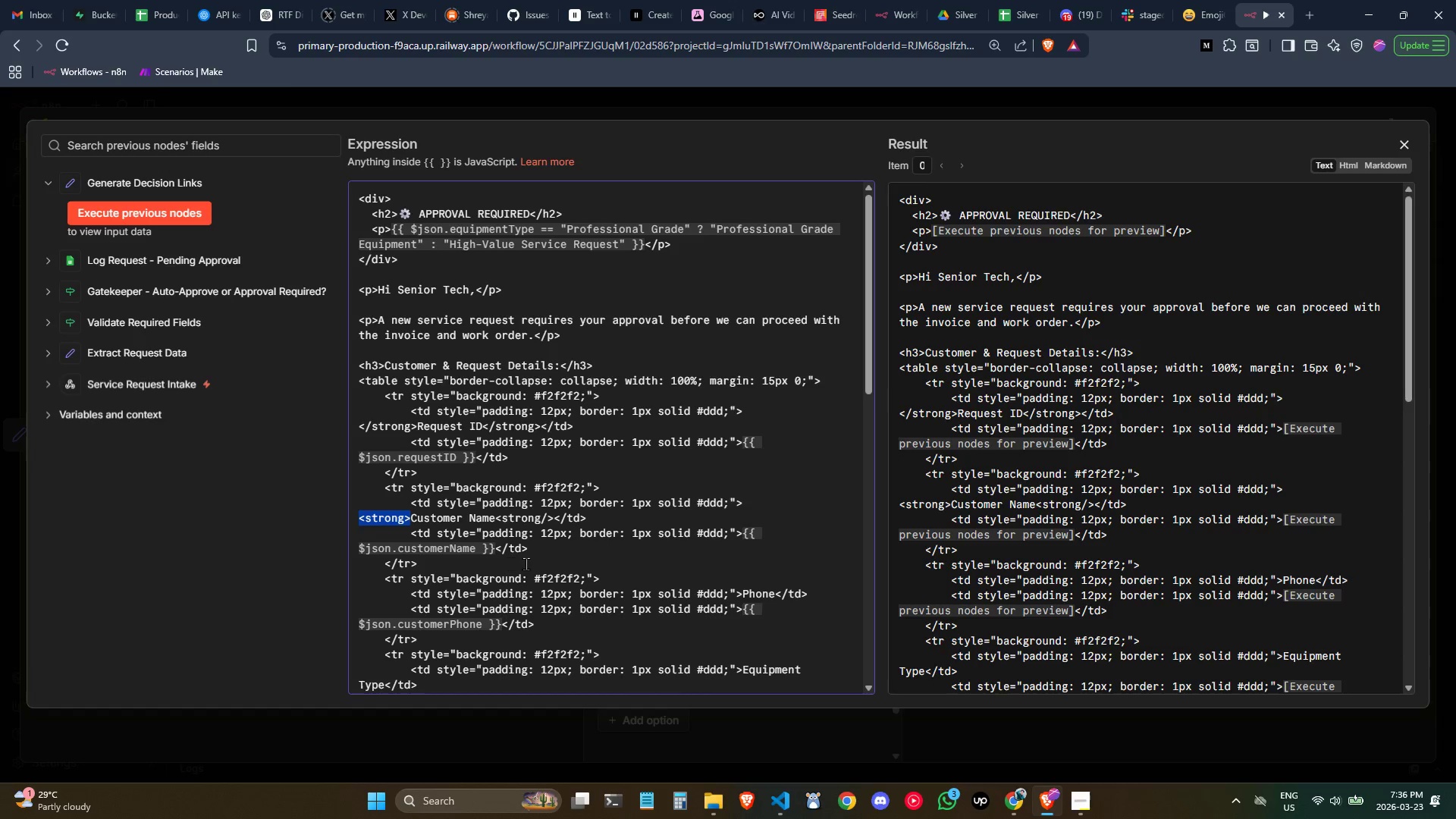 
left_click([535, 563])
 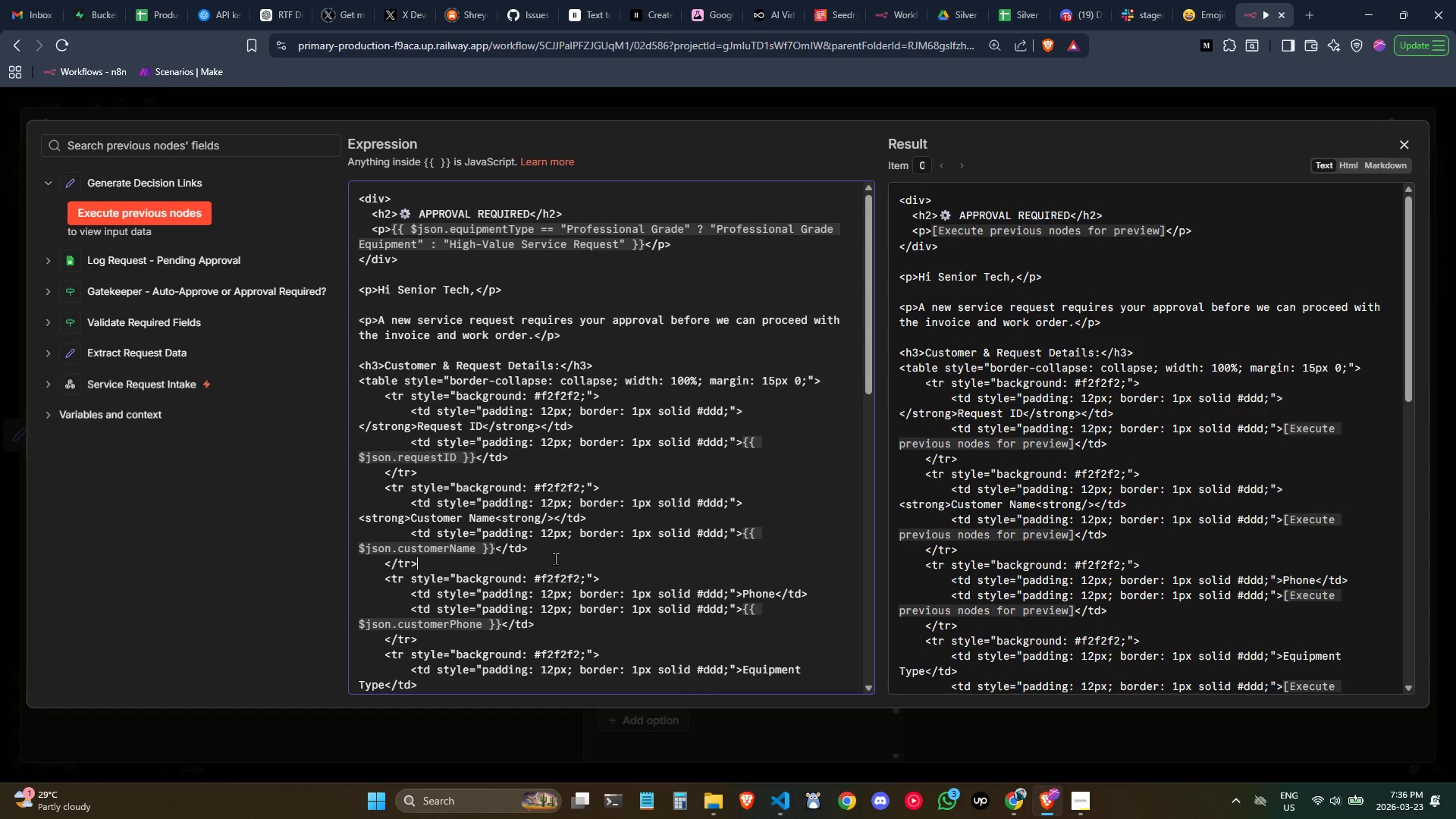 
left_click([546, 553])
 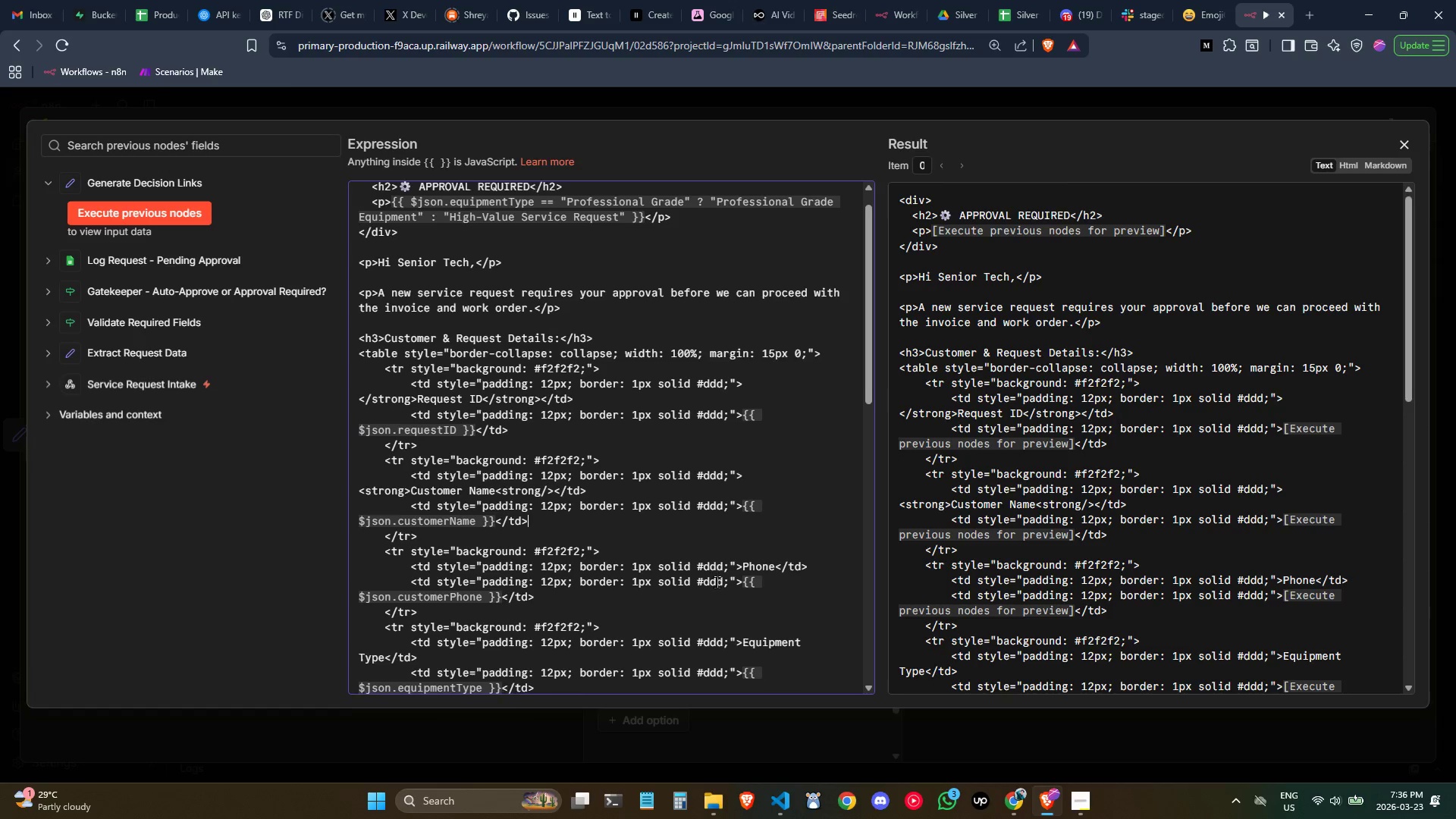 
left_click([742, 568])
 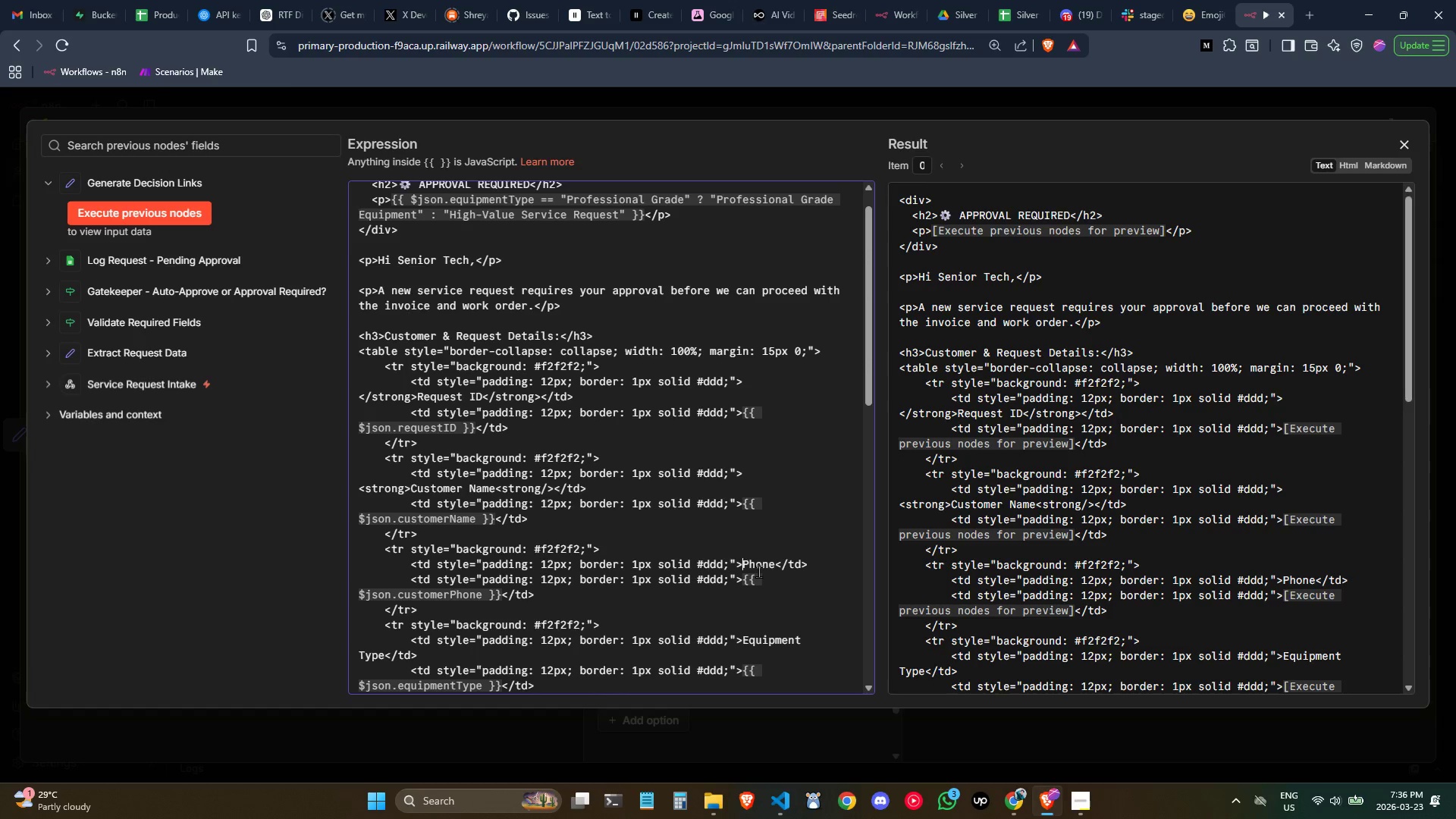 
key(Control+ControlLeft)
 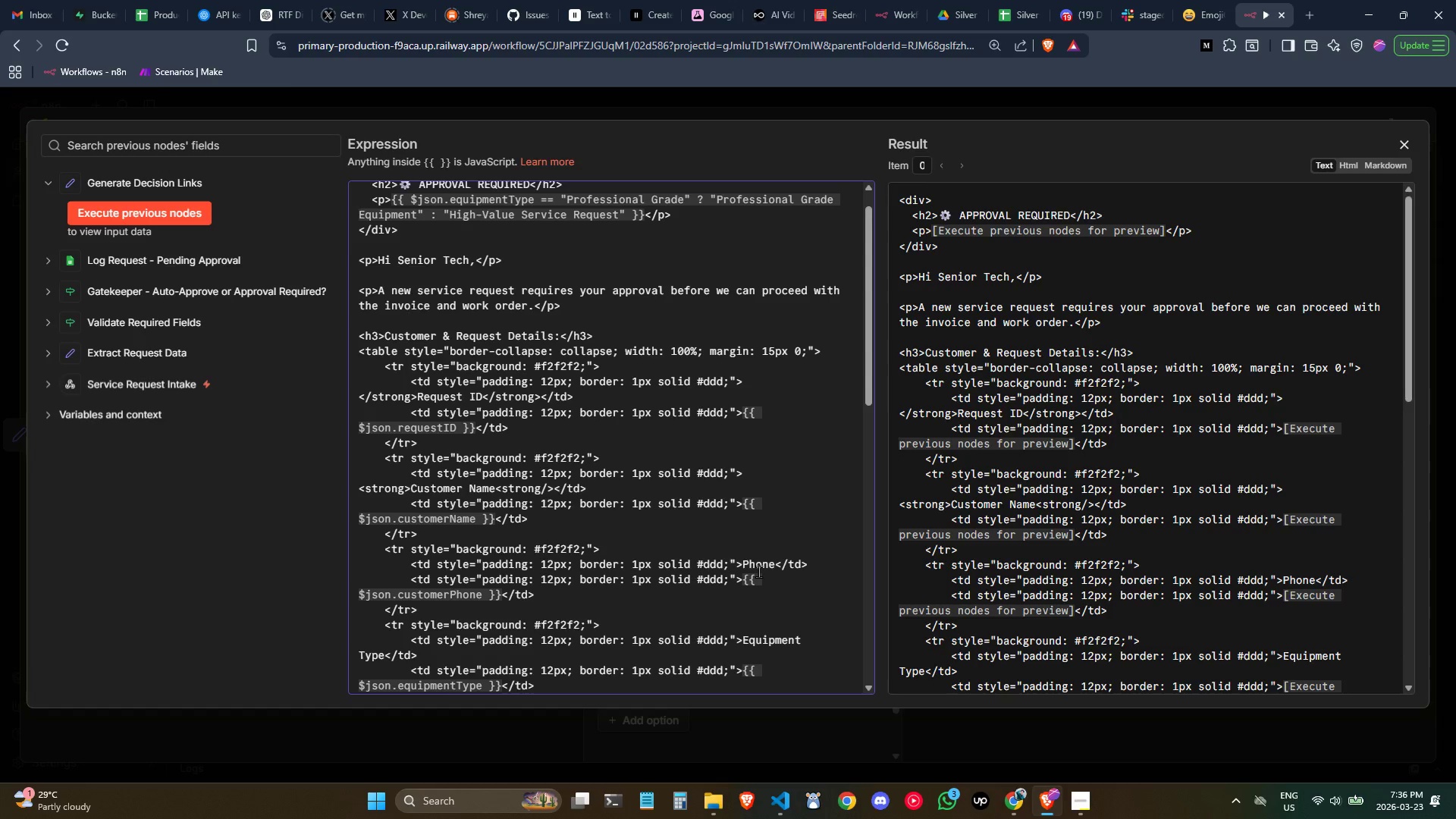 
key(Control+ControlLeft)
 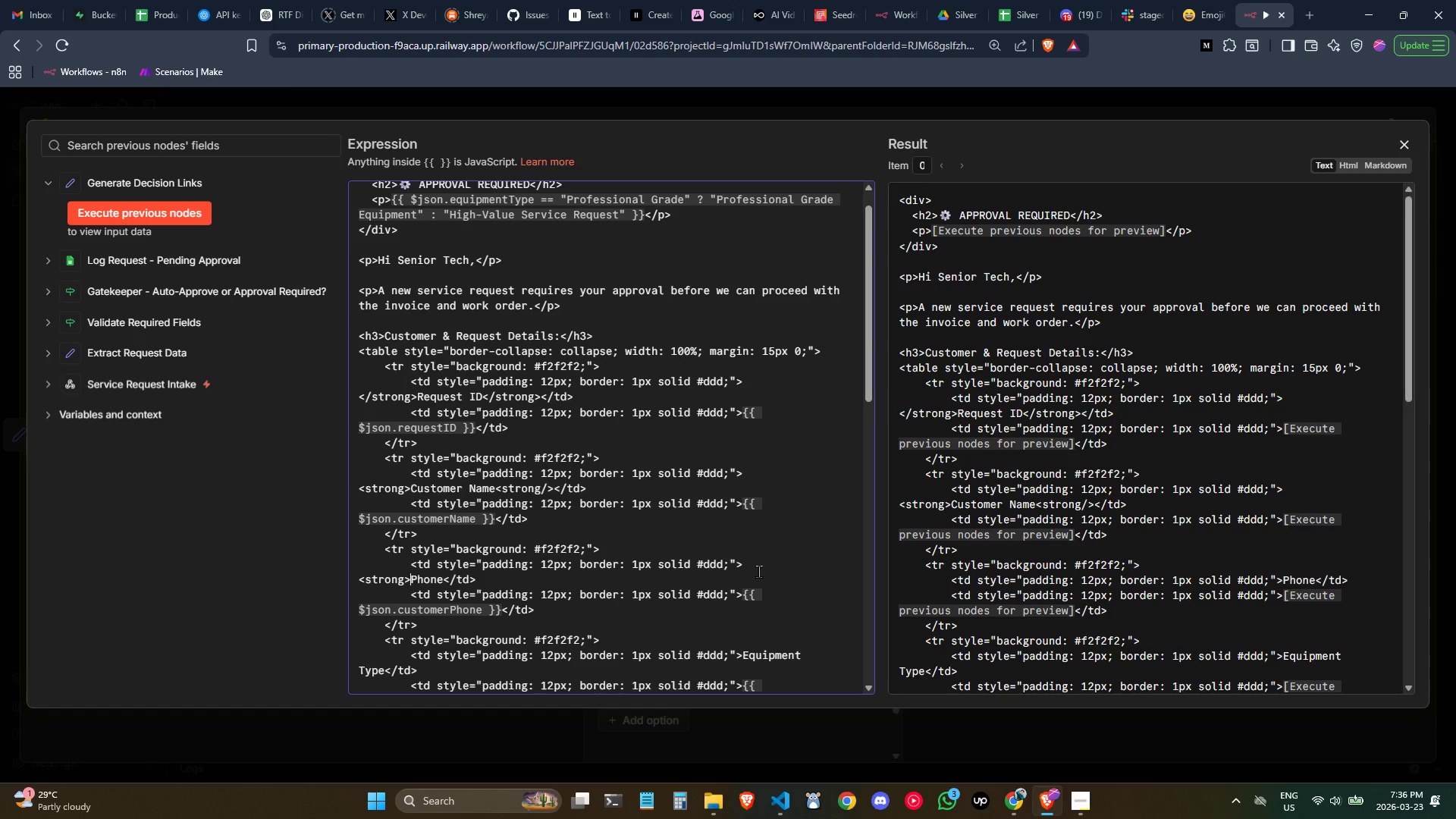 
key(Control+V)
 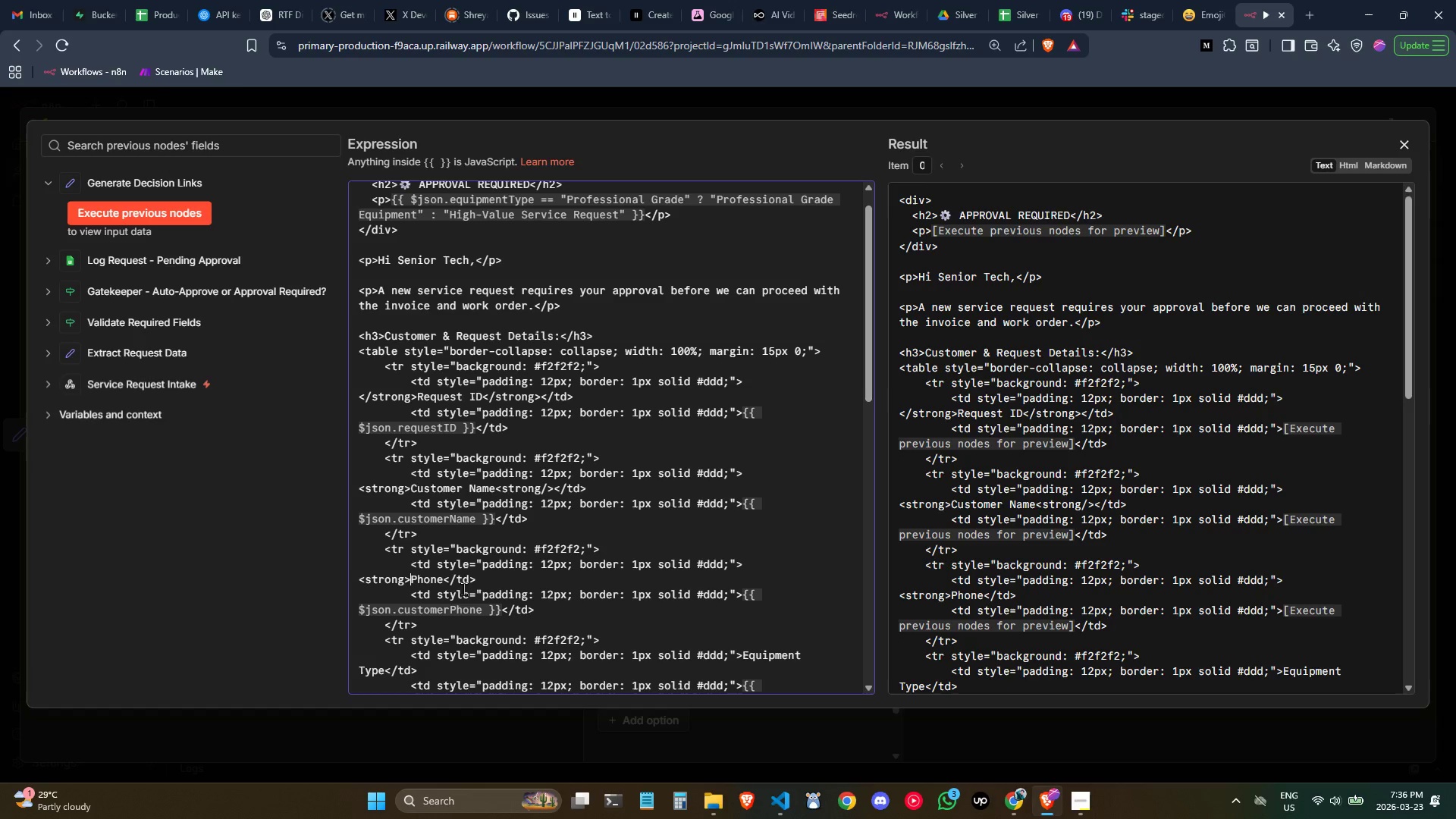 
left_click([446, 579])
 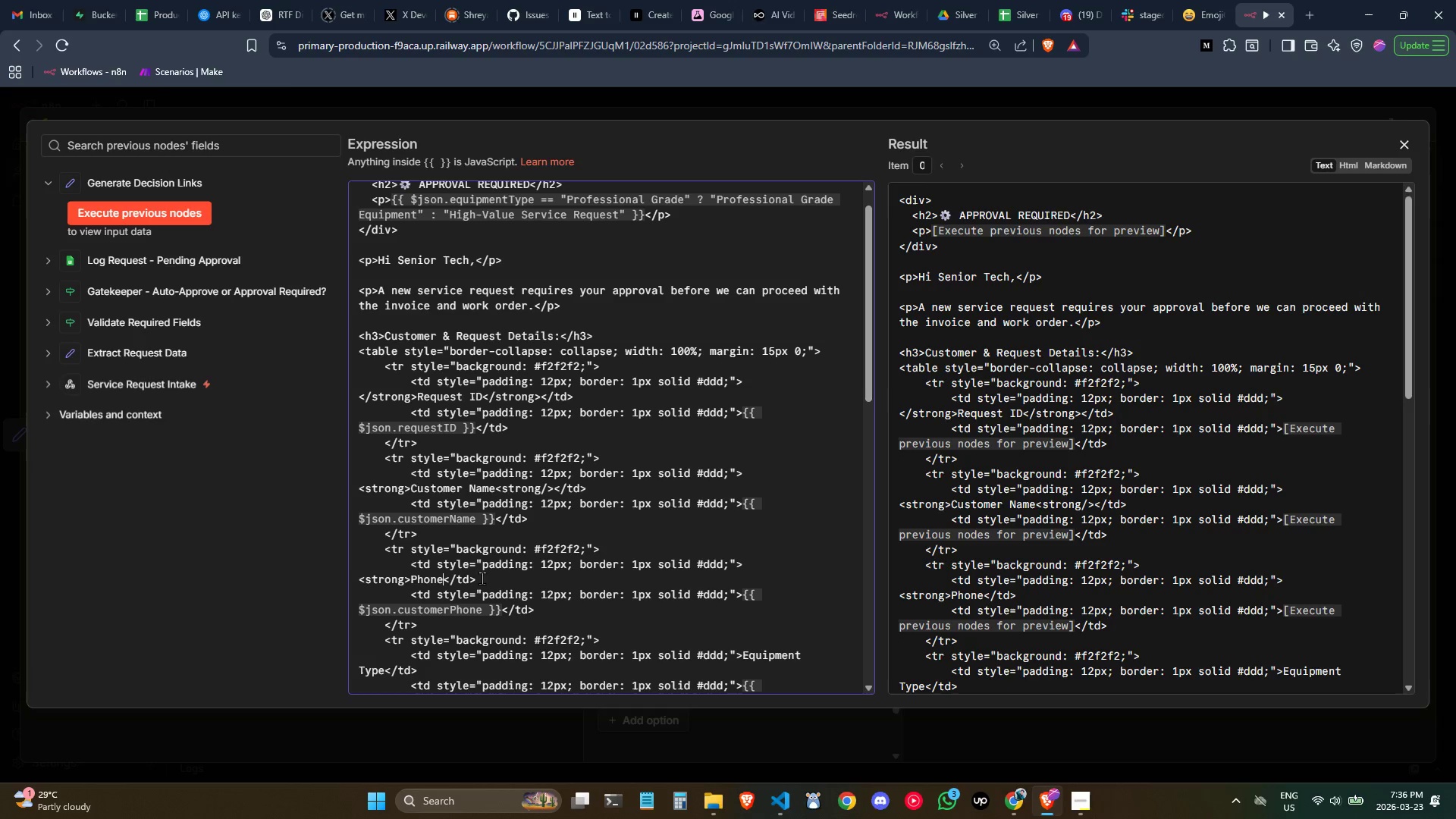 
key(Control+ControlLeft)
 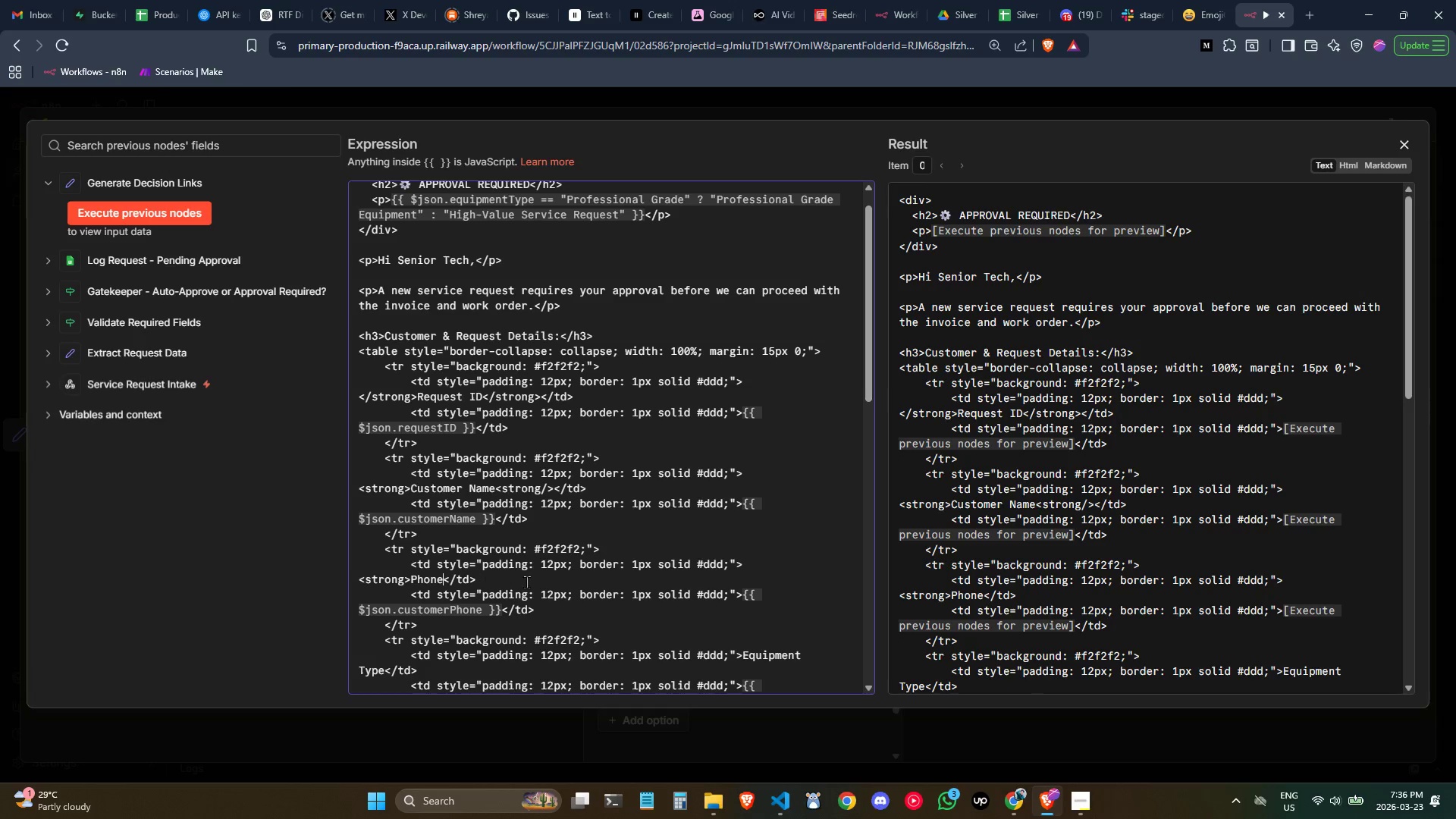 
key(Control+V)
 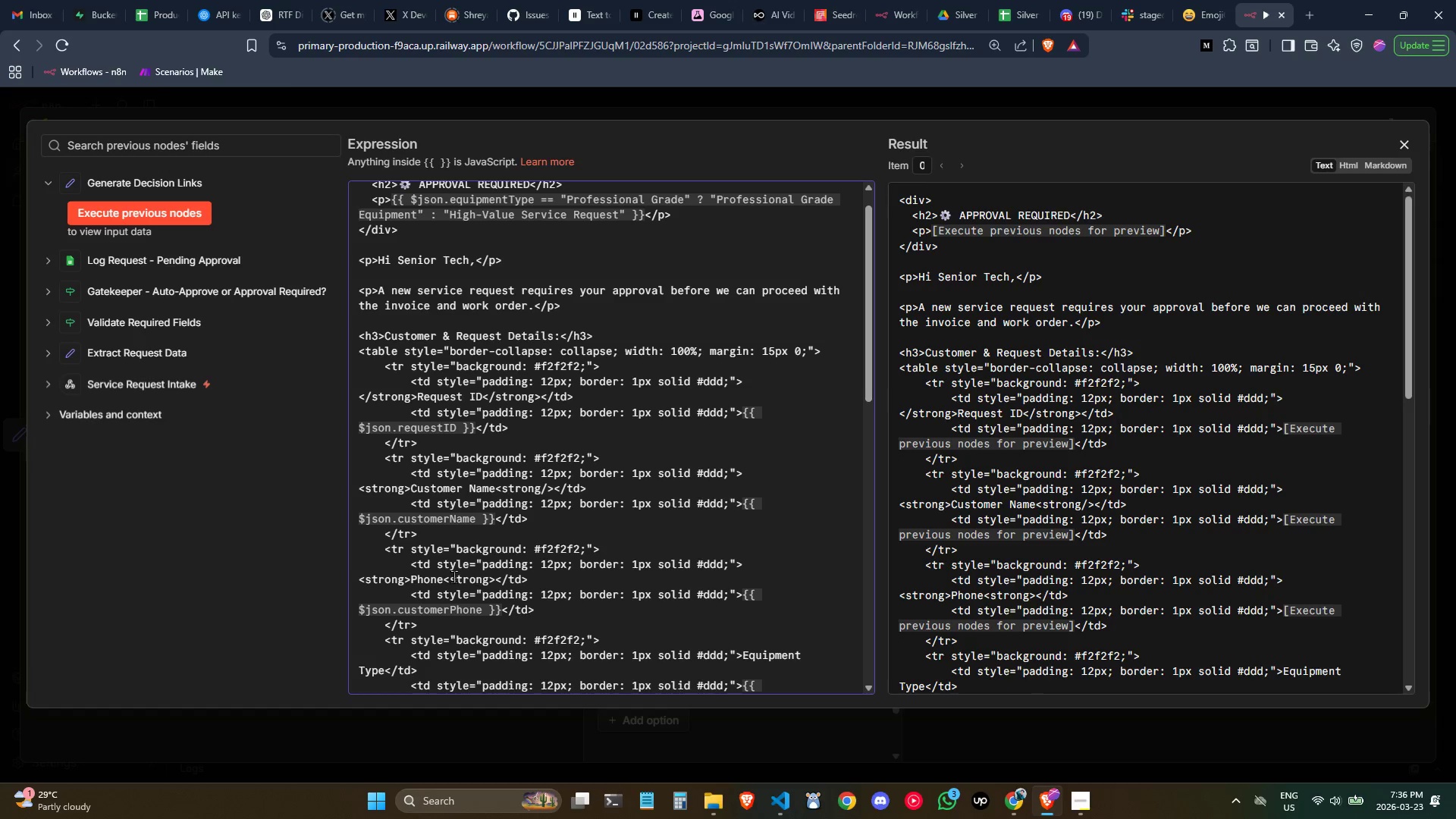 
left_click([453, 576])
 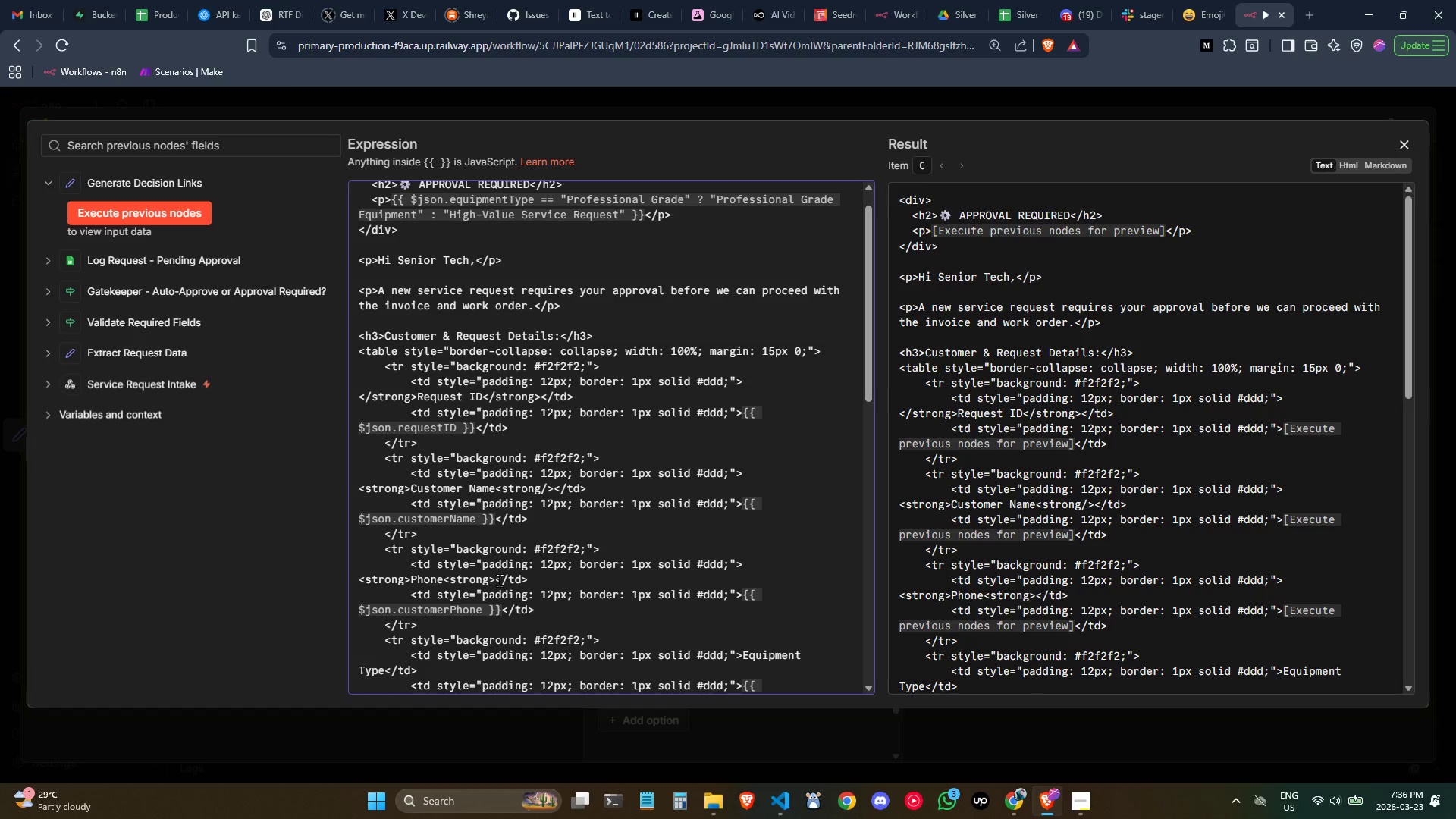 
key(ArrowLeft)
 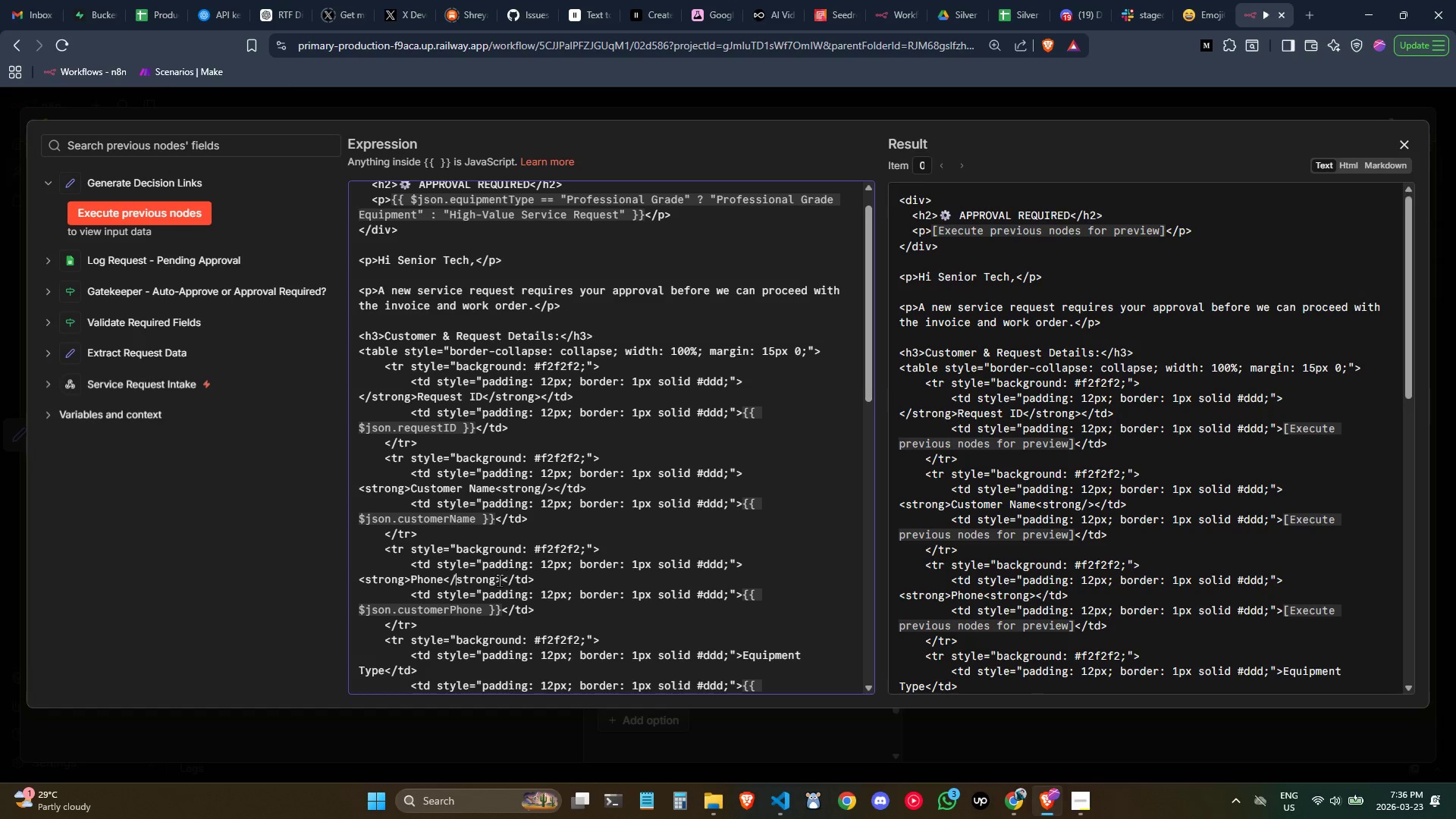 
key(Slash)
 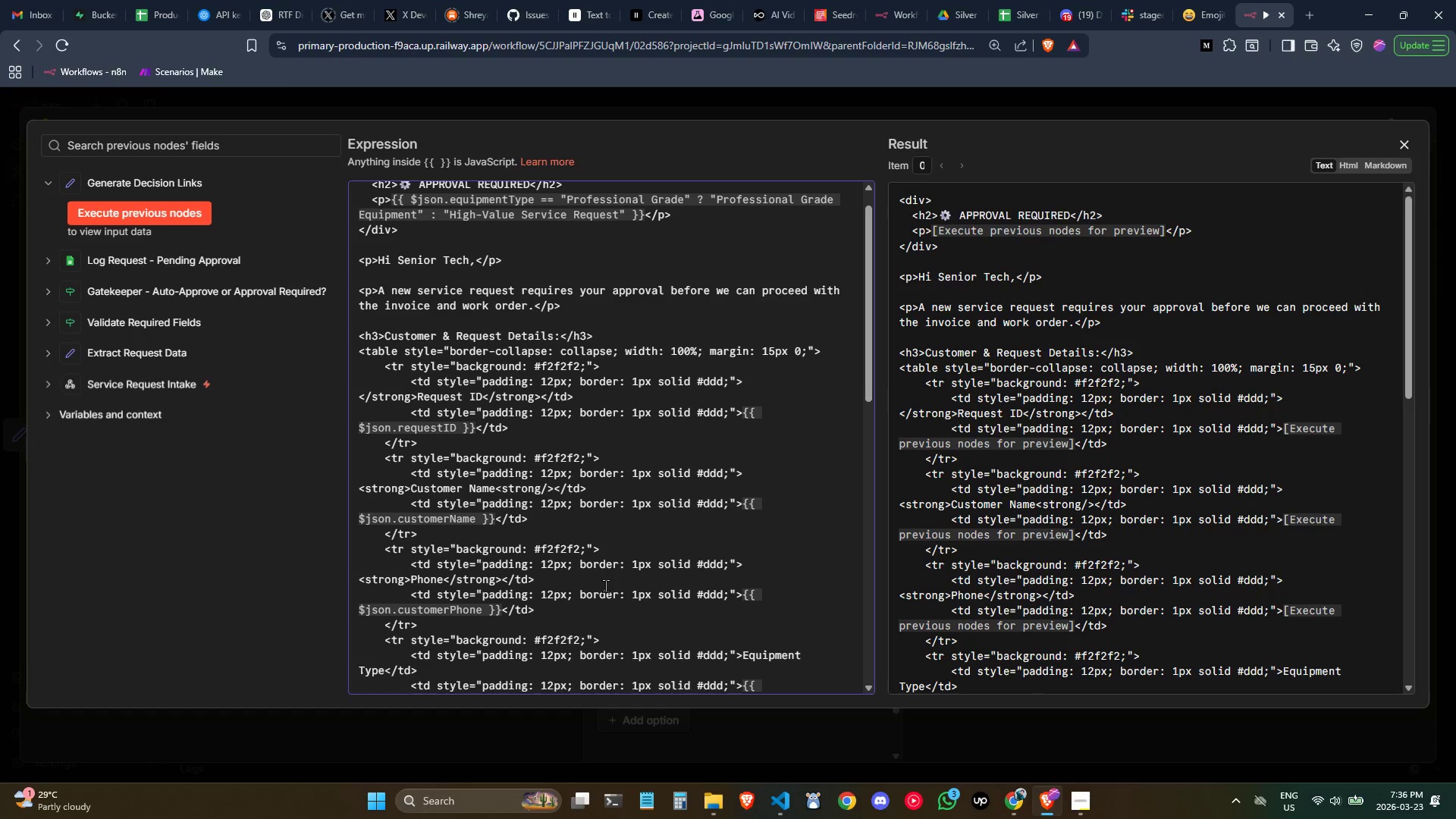 
scroll: coordinate [605, 585], scroll_direction: none, amount: 0.0
 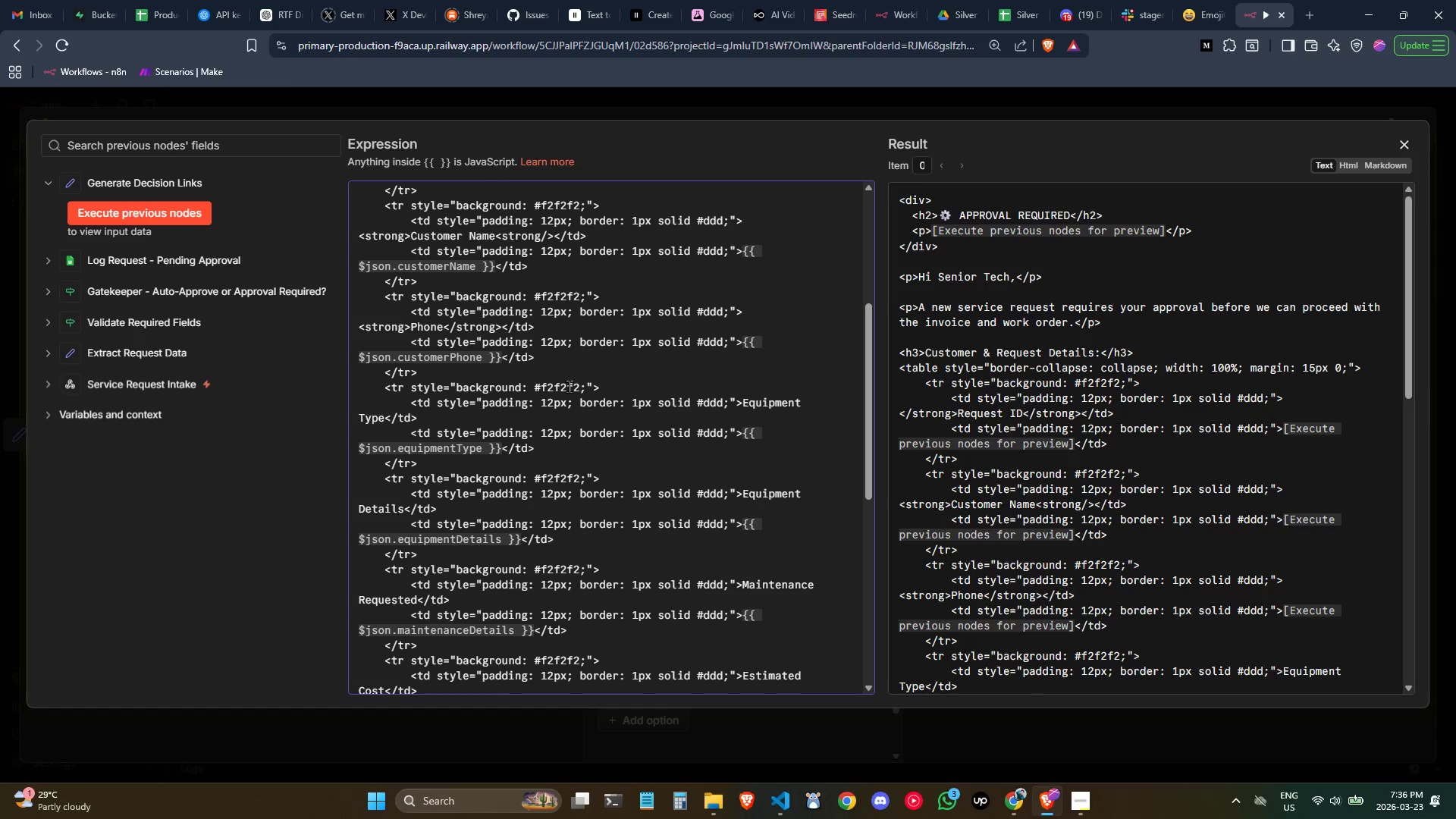 
left_click([560, 362])
 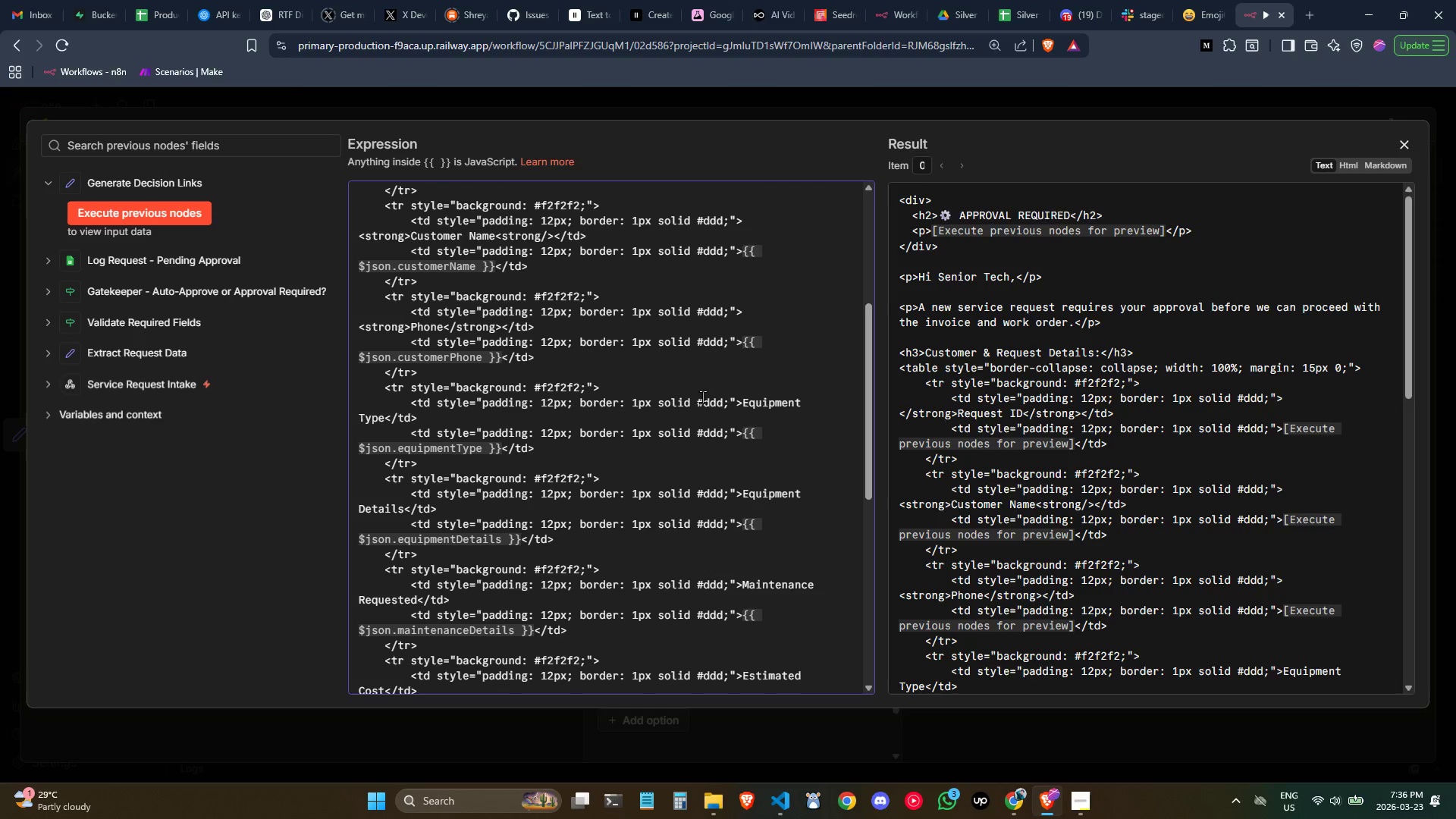 
left_click([739, 403])
 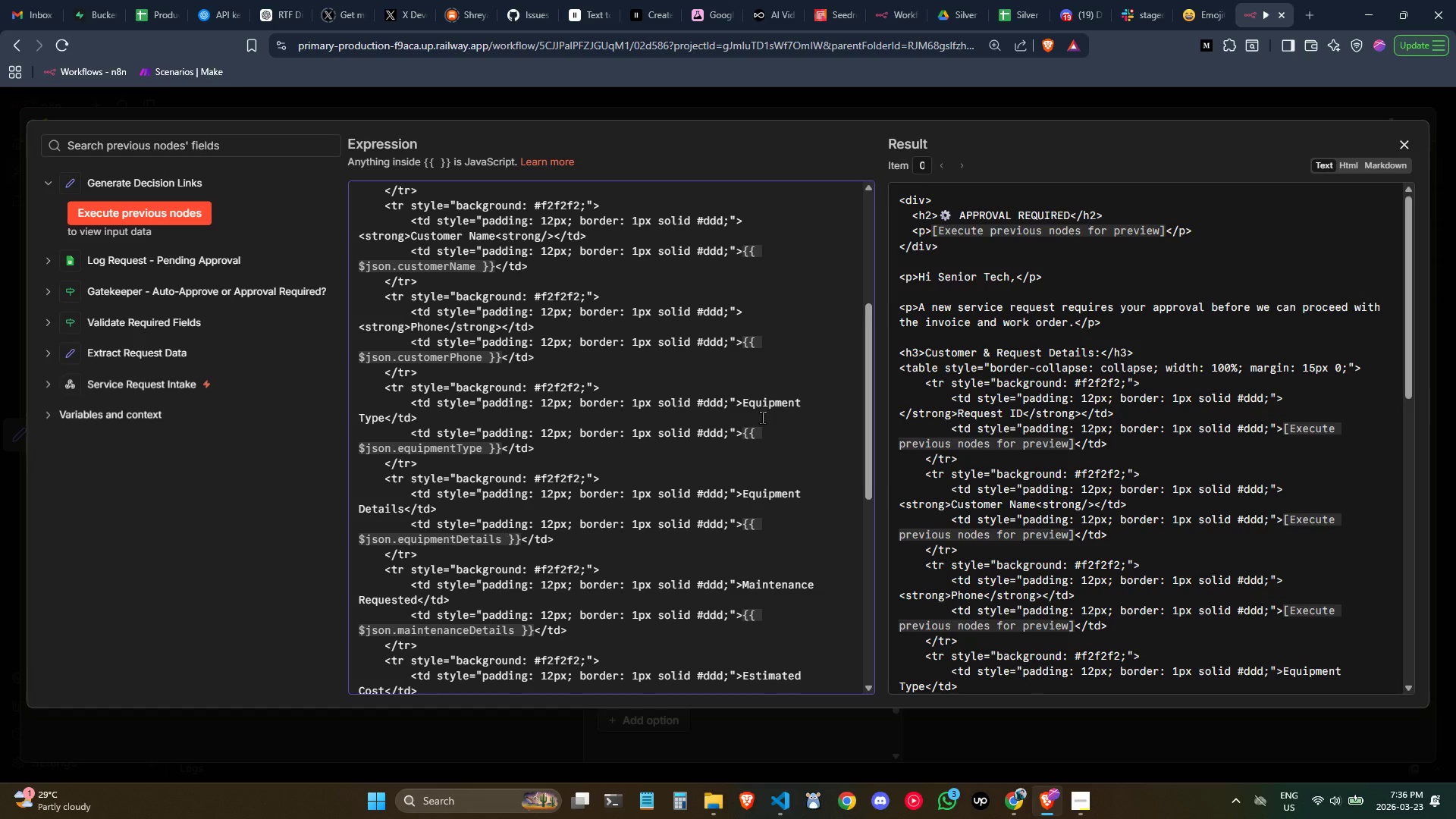 
key(ArrowRight)
 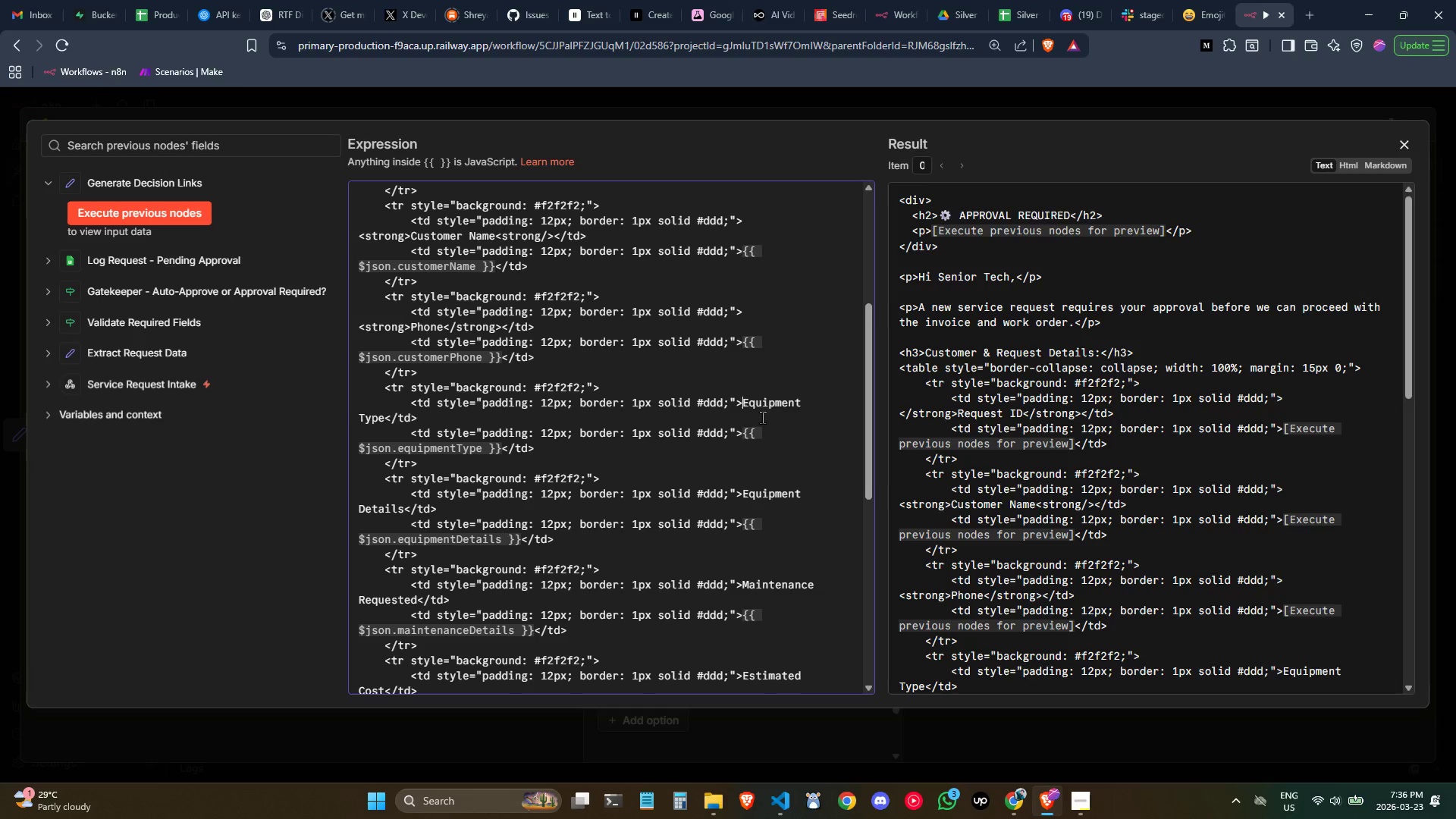 
key(Control+ControlLeft)
 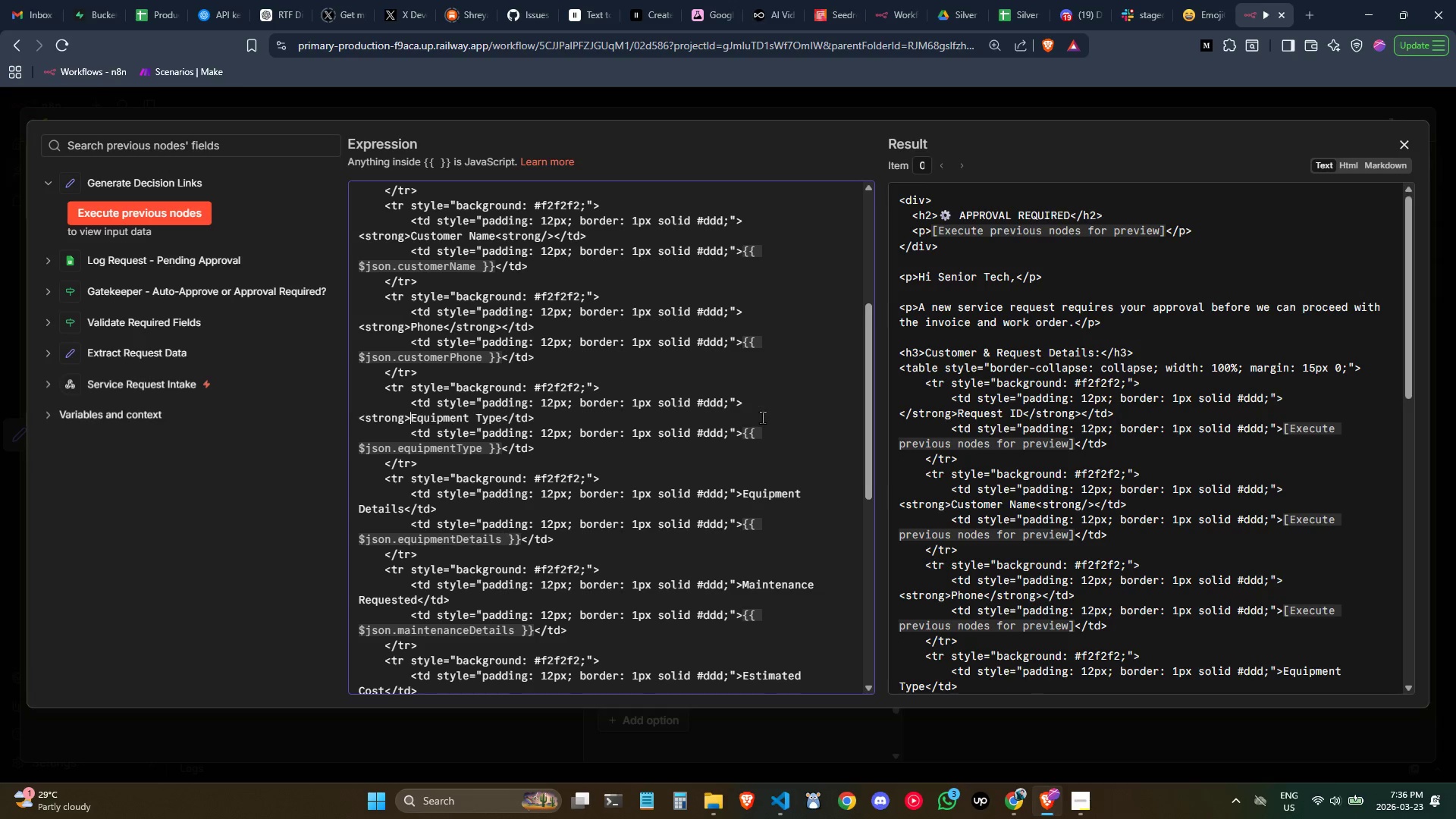 
key(Control+V)
 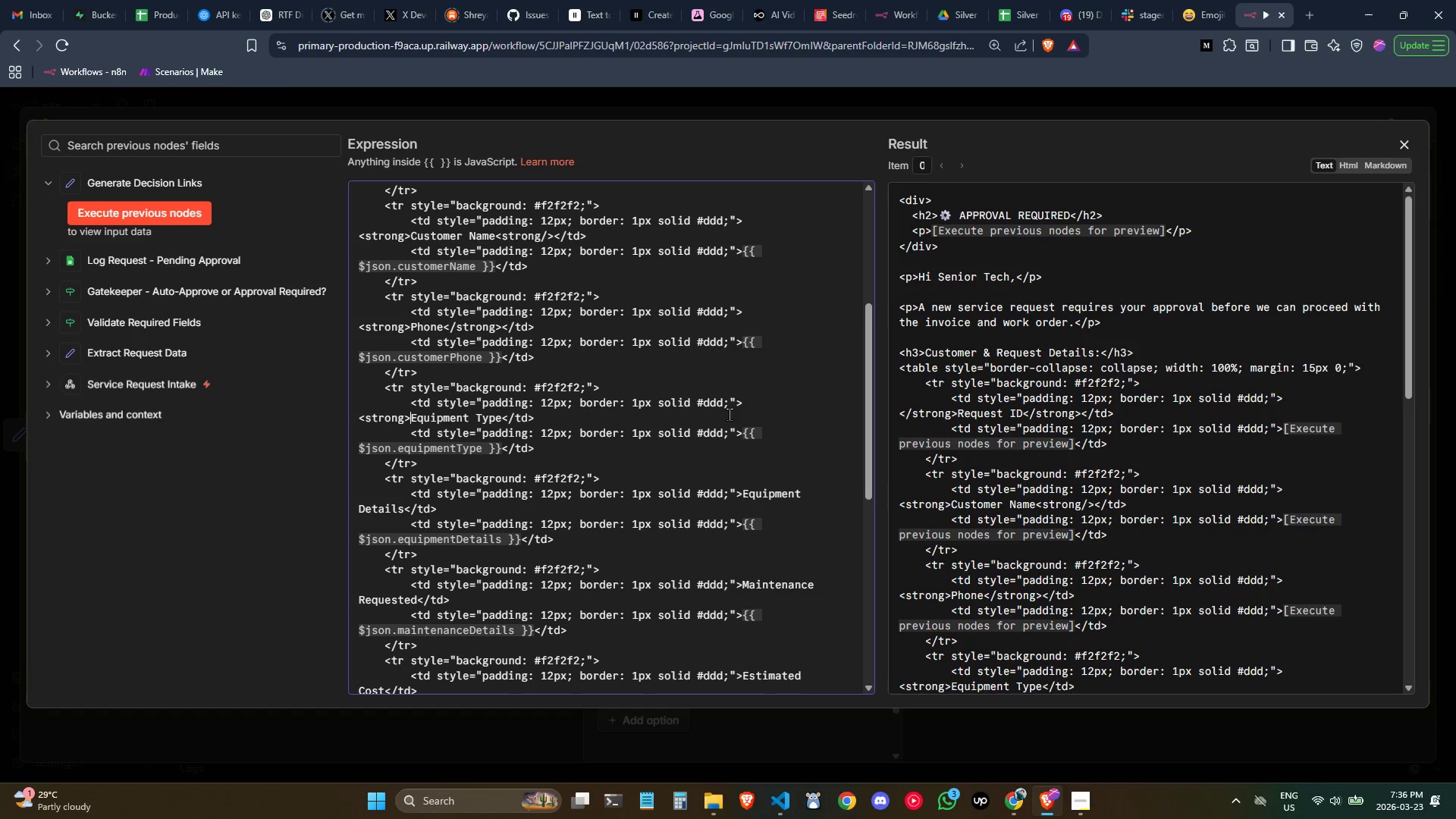 
left_click([502, 419])
 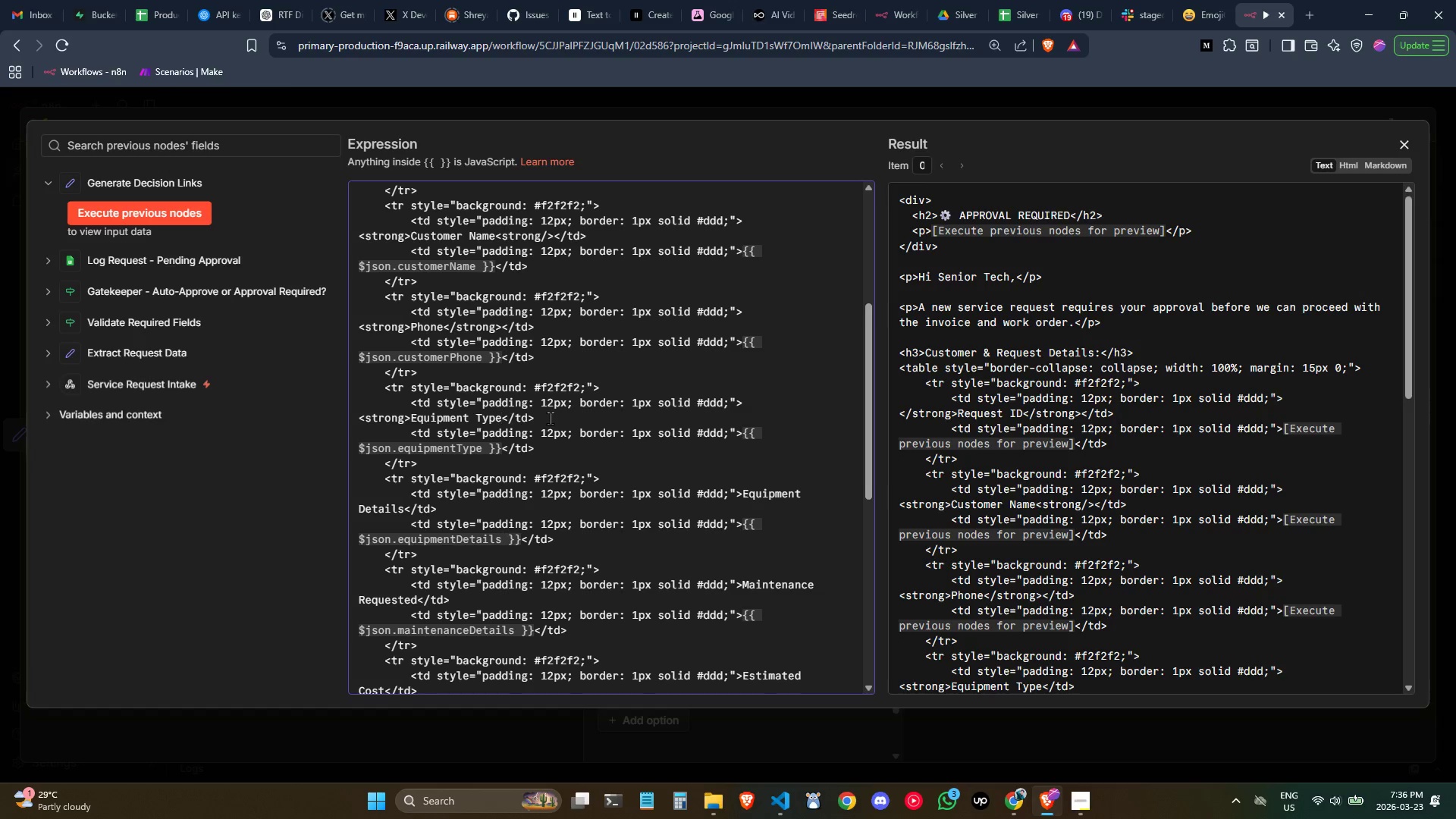 
key(Control+V)
 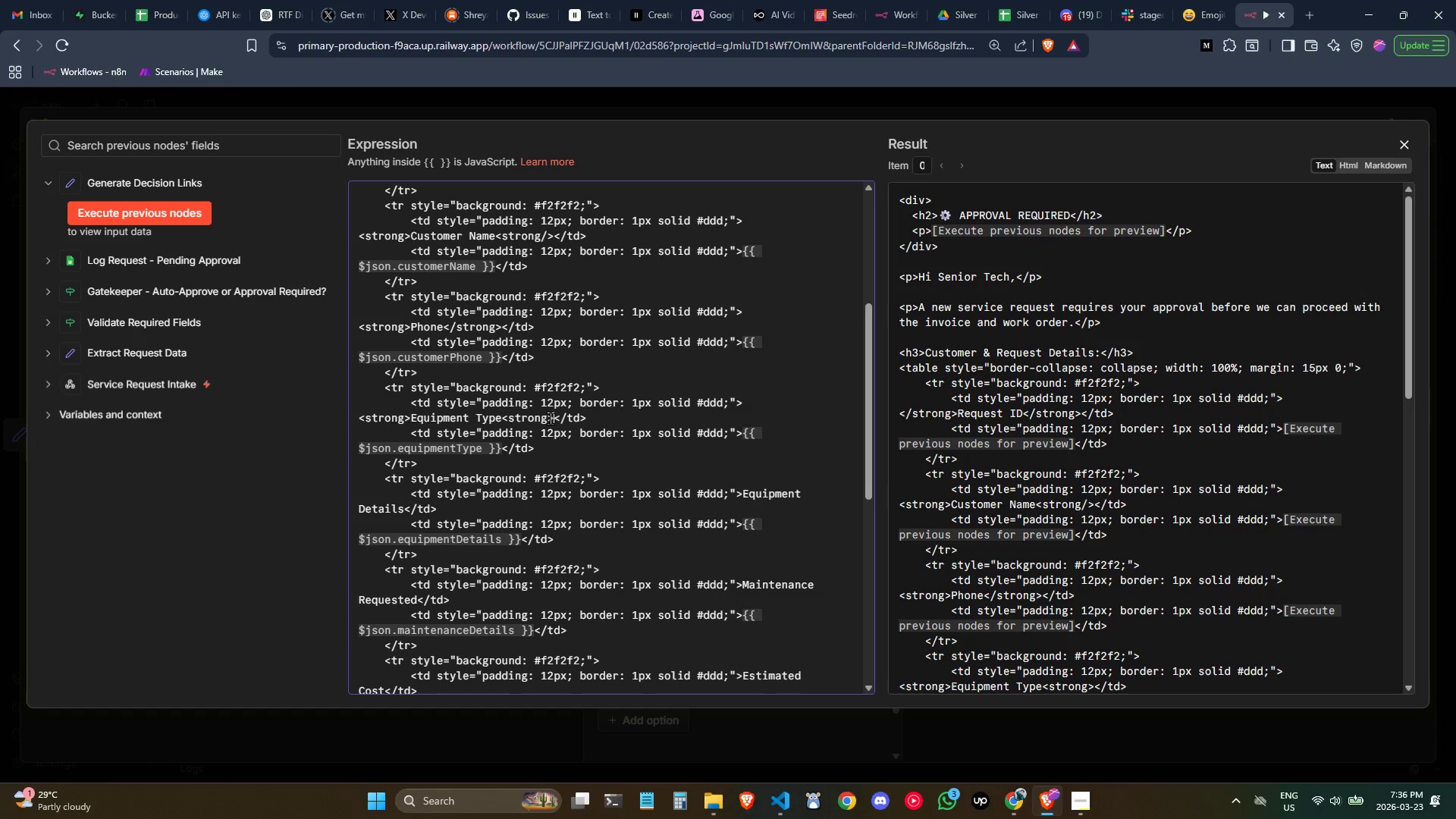 
key(ArrowLeft)
 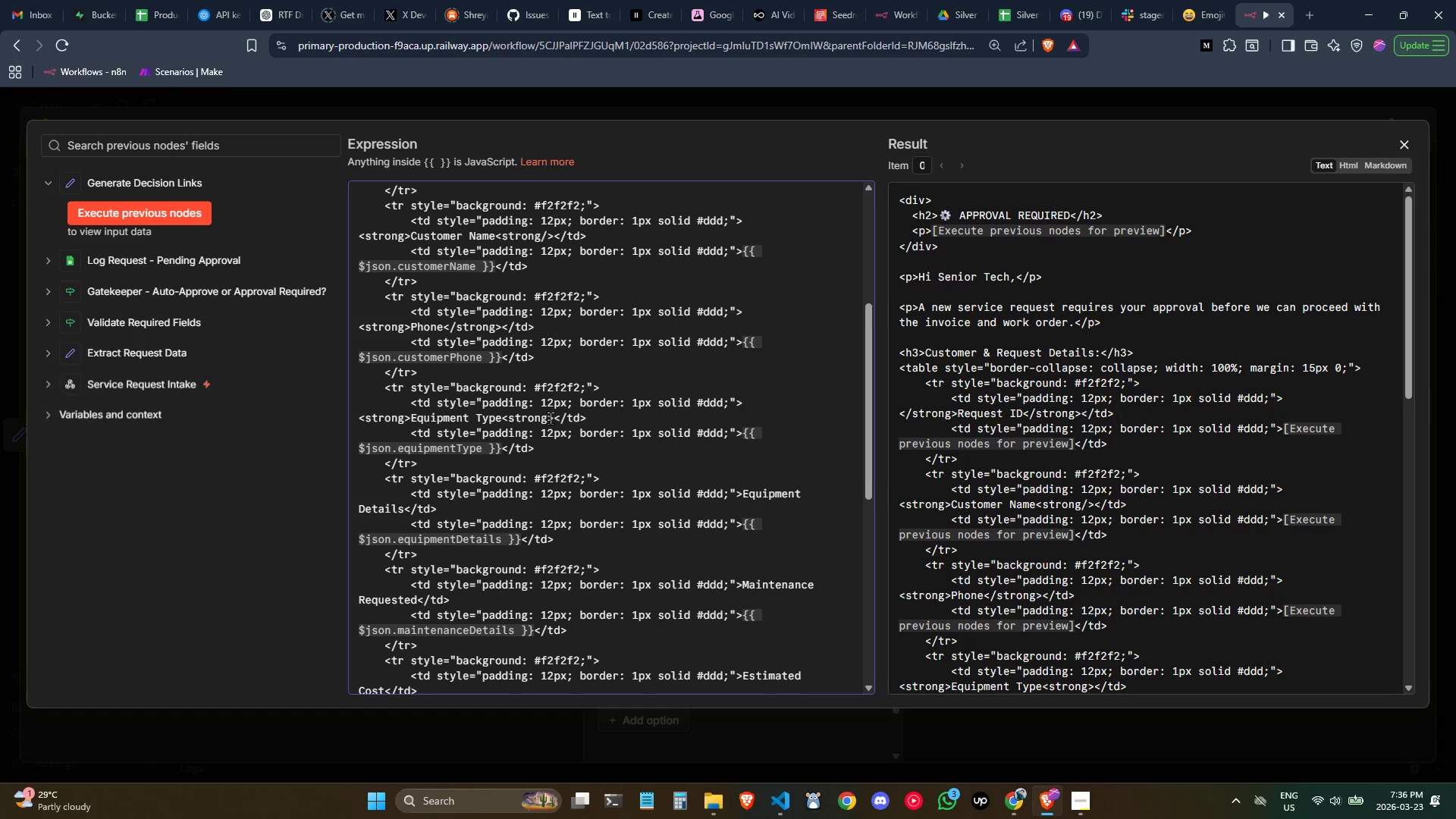 
key(ArrowLeft)
 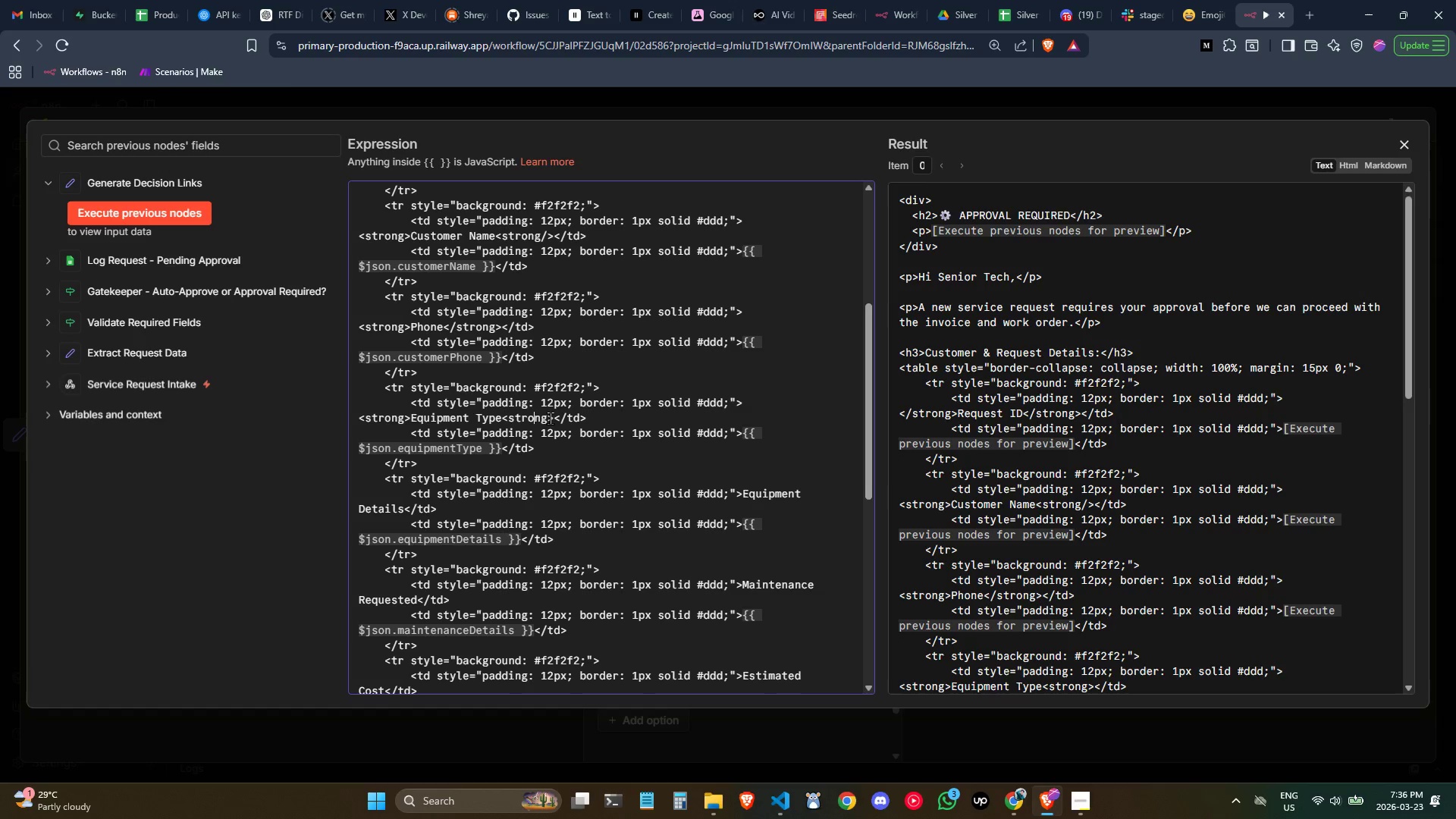 
key(ArrowLeft)
 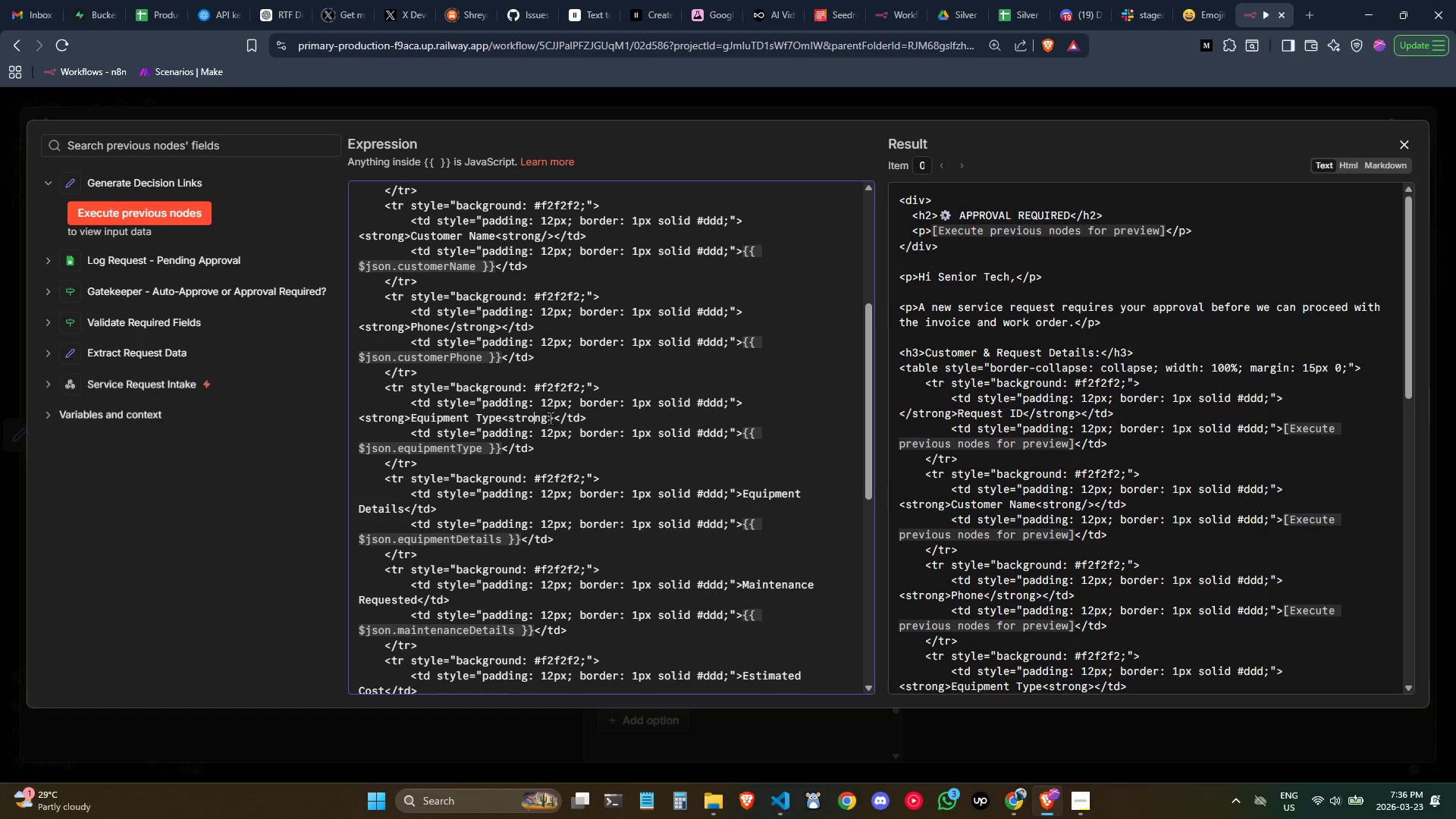 
key(ArrowLeft)
 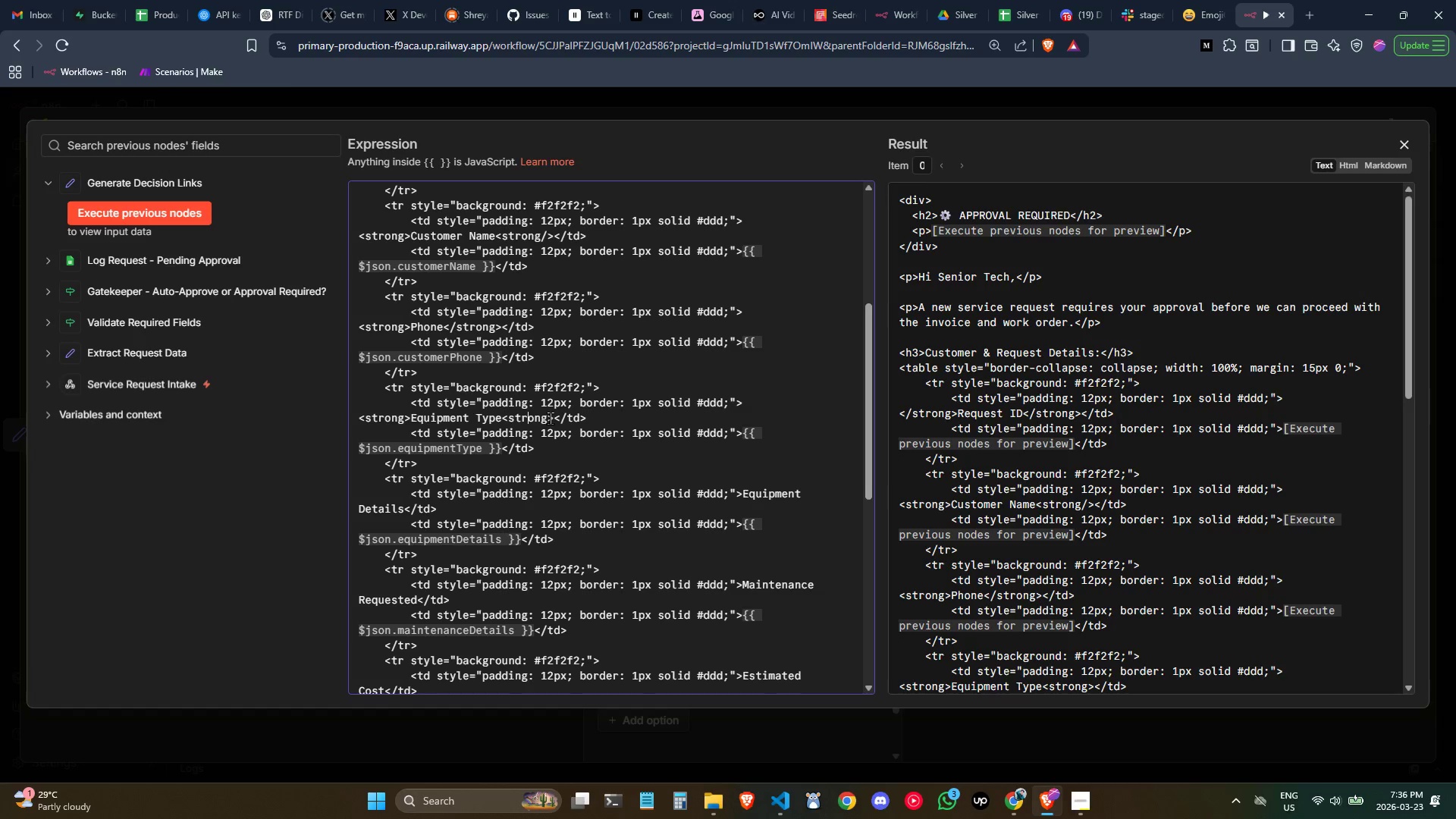 
key(ArrowLeft)
 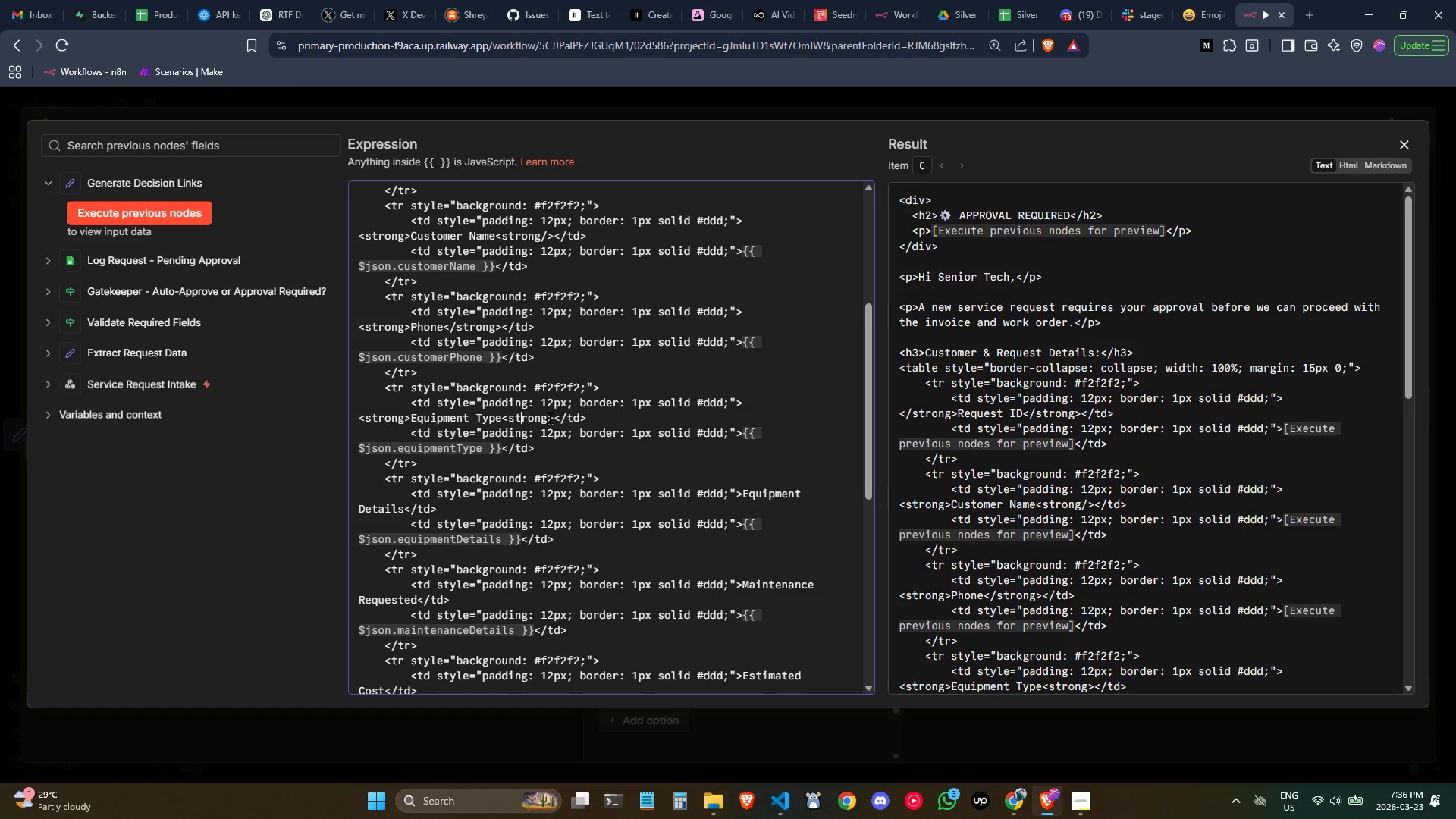 
key(ArrowLeft)
 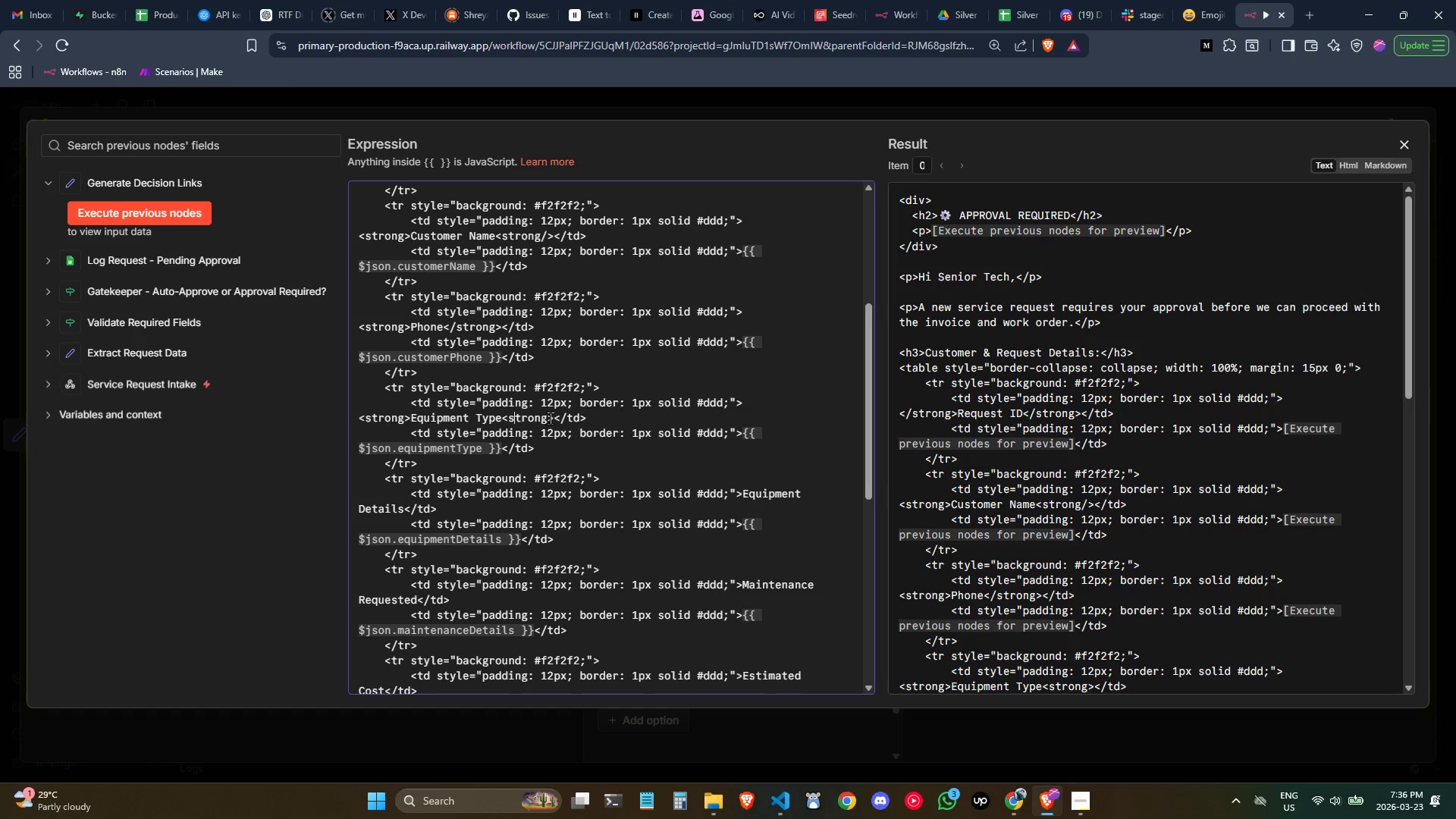 
key(ArrowLeft)
 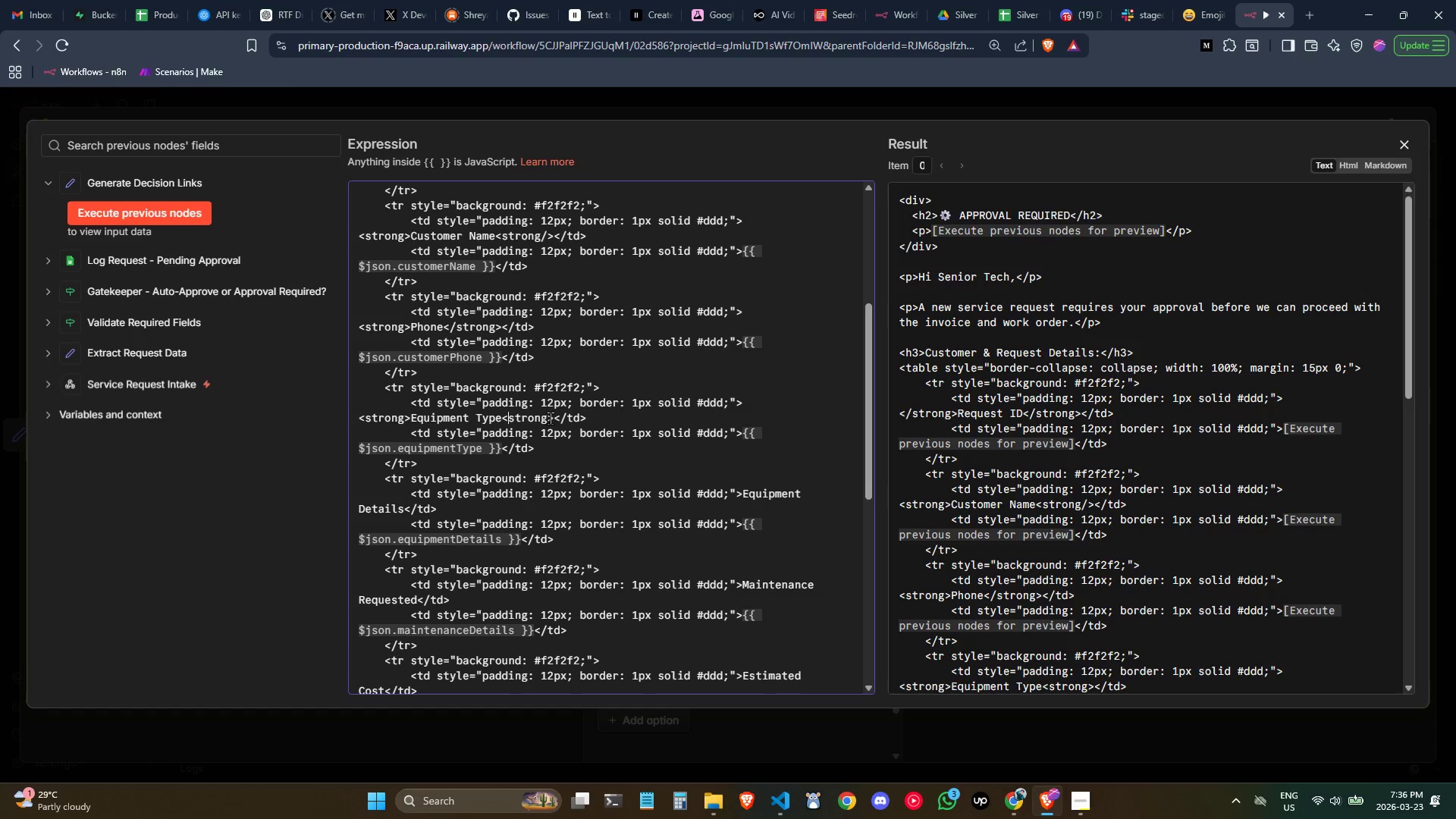 
key(ArrowLeft)
 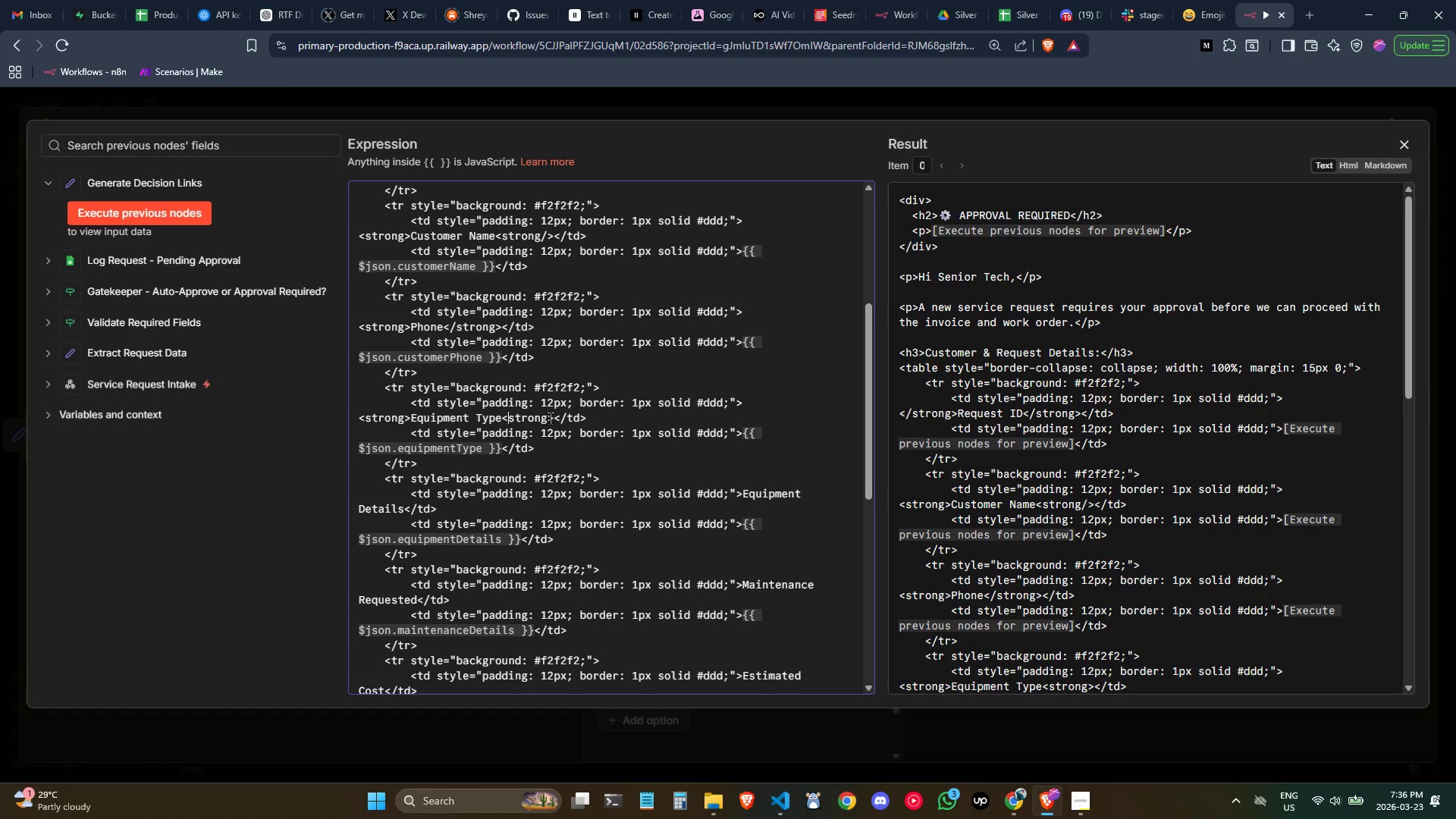 
key(ArrowRight)
 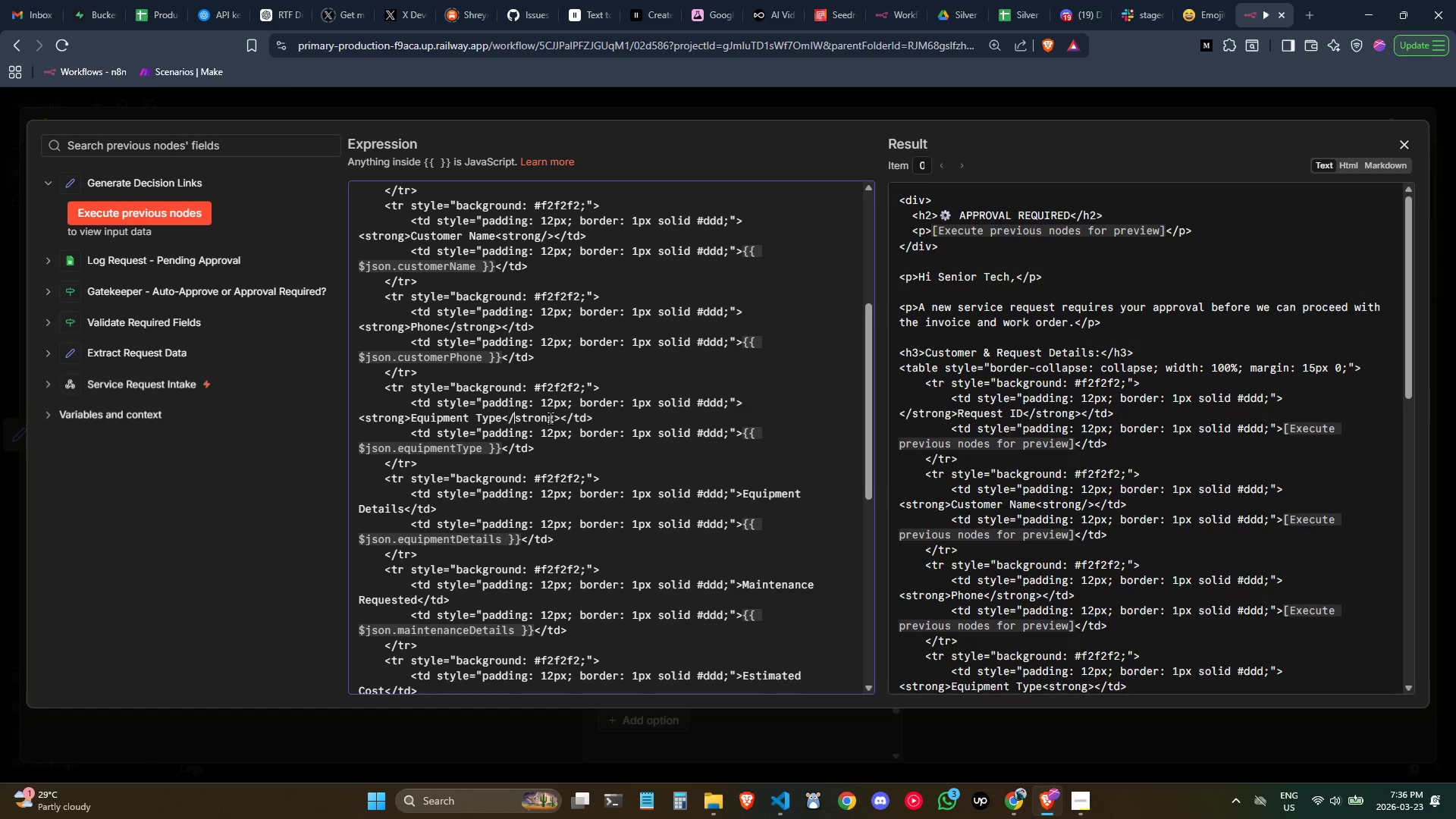 
key(Slash)
 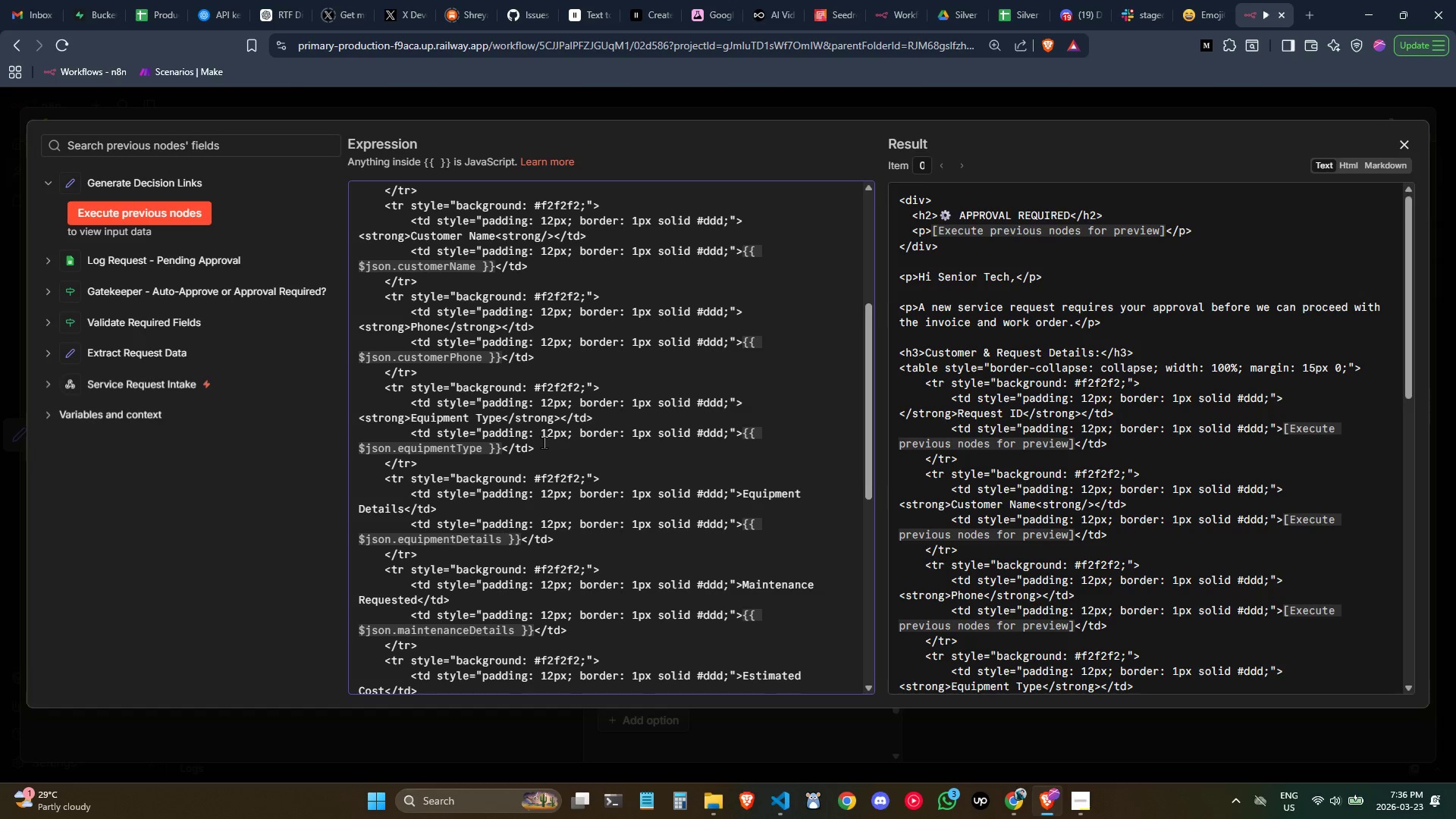 
left_click([544, 442])
 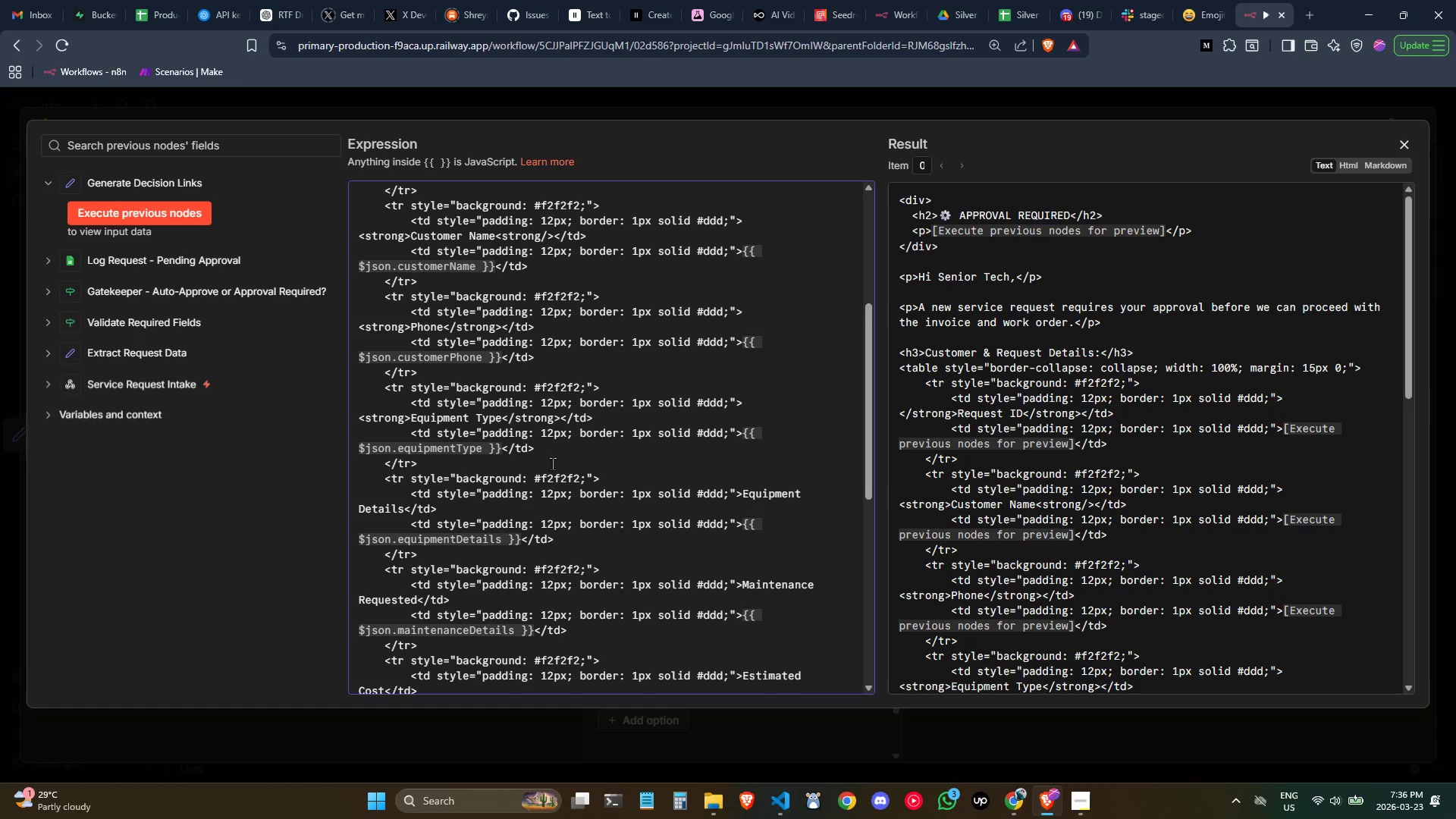 
left_click([552, 463])
 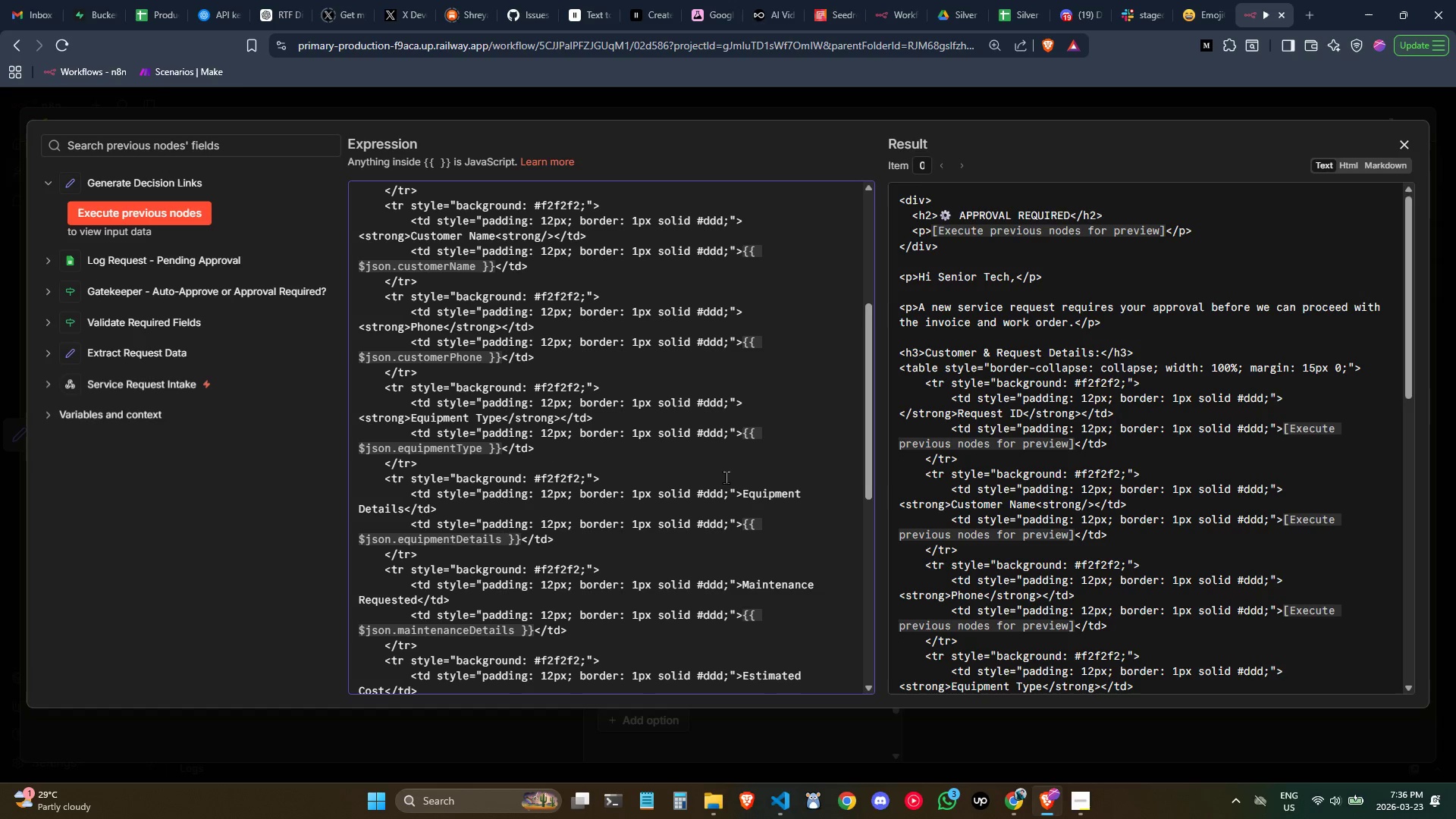 
left_click([744, 488])
 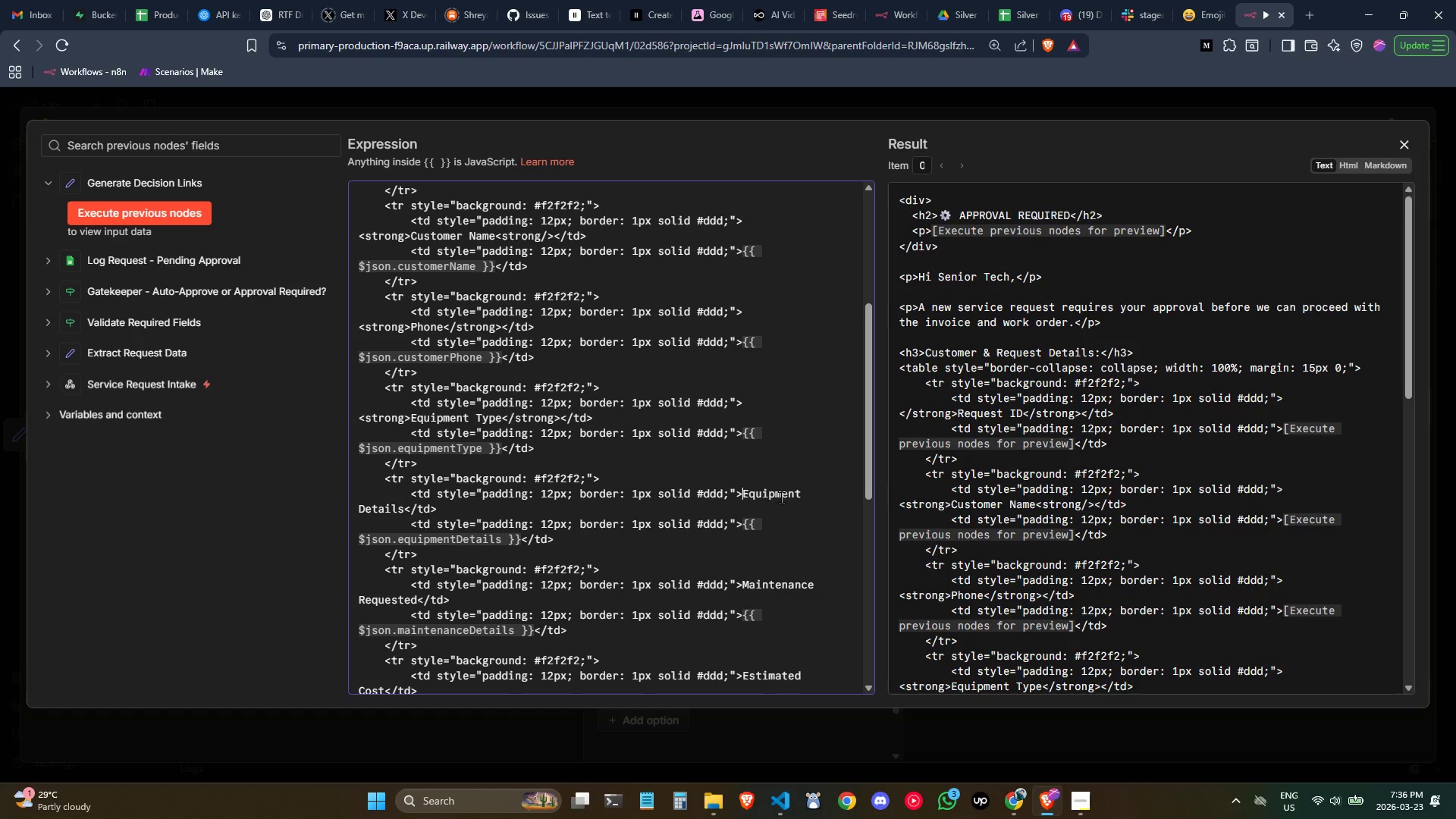 
key(Control+V)
 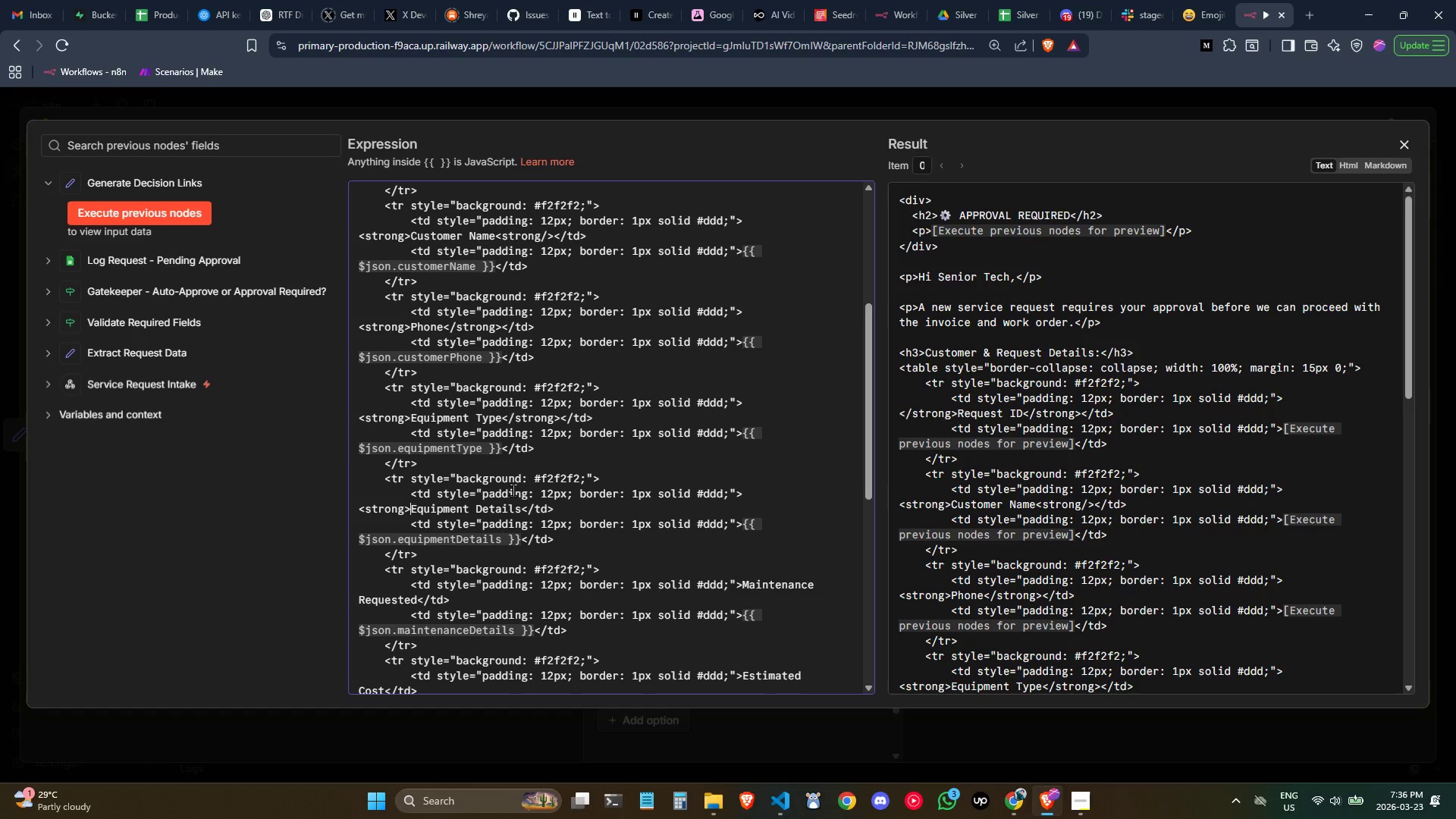 
left_click([520, 508])
 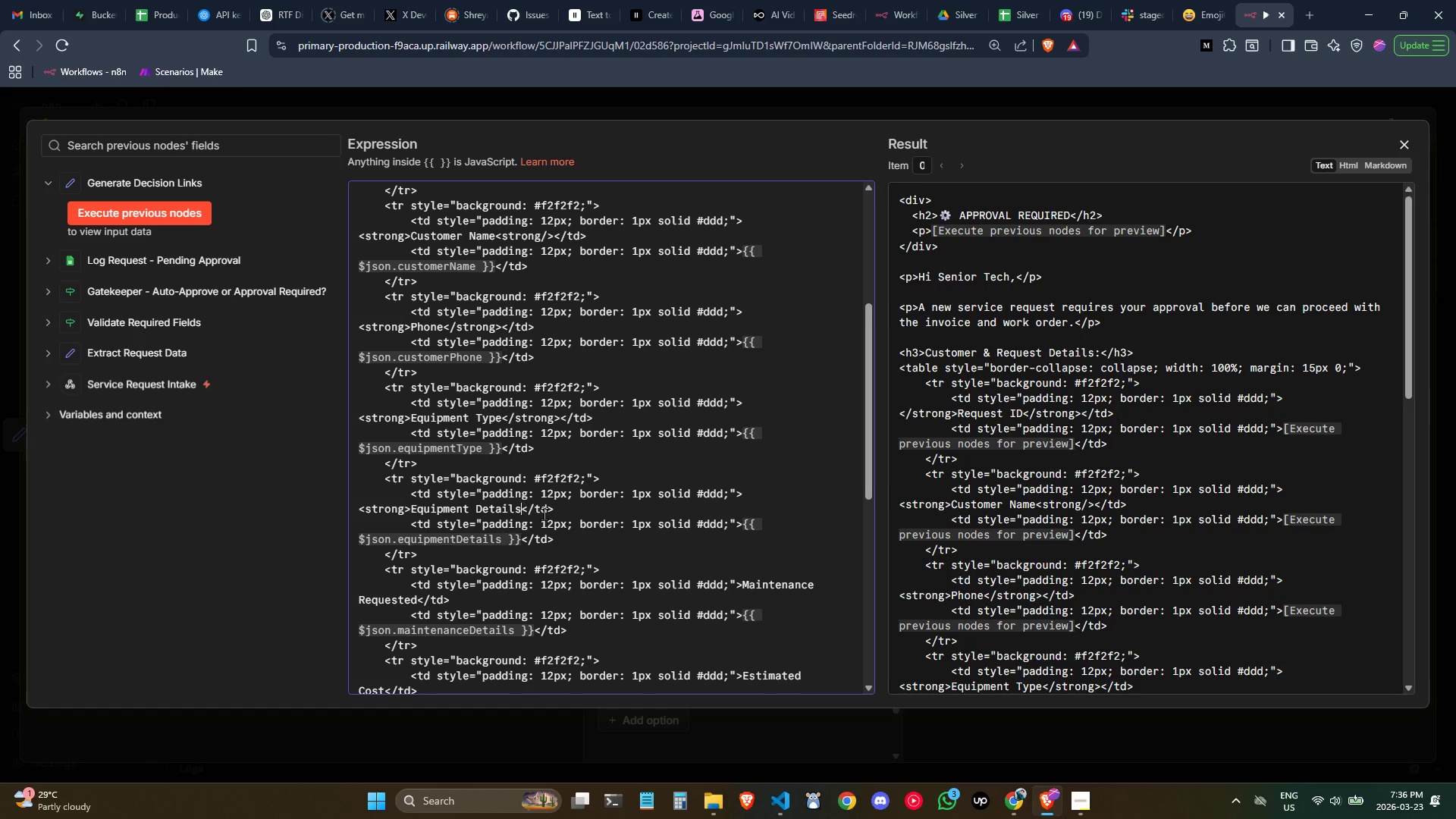 
key(Control+ControlLeft)
 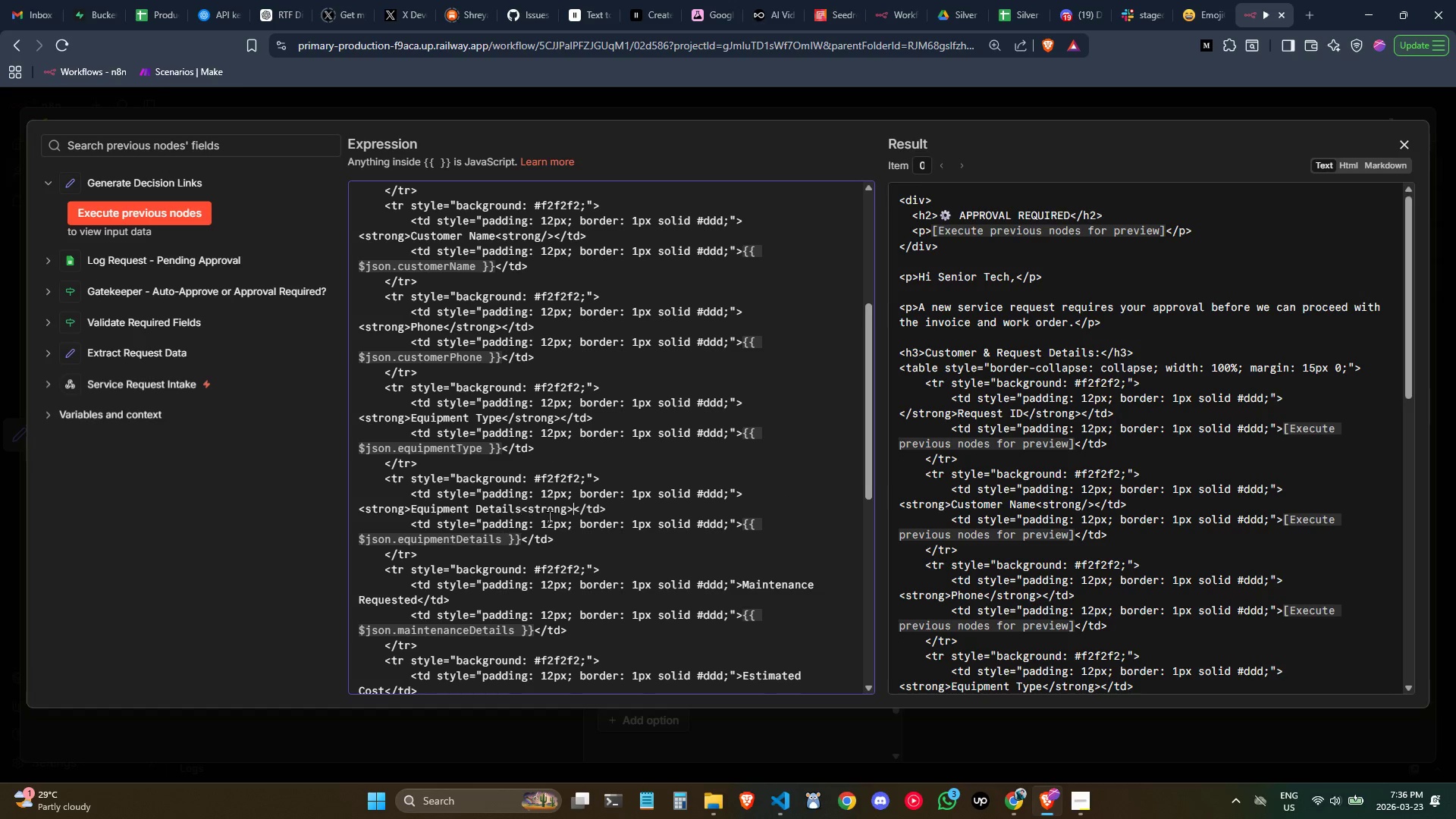 
key(Control+V)
 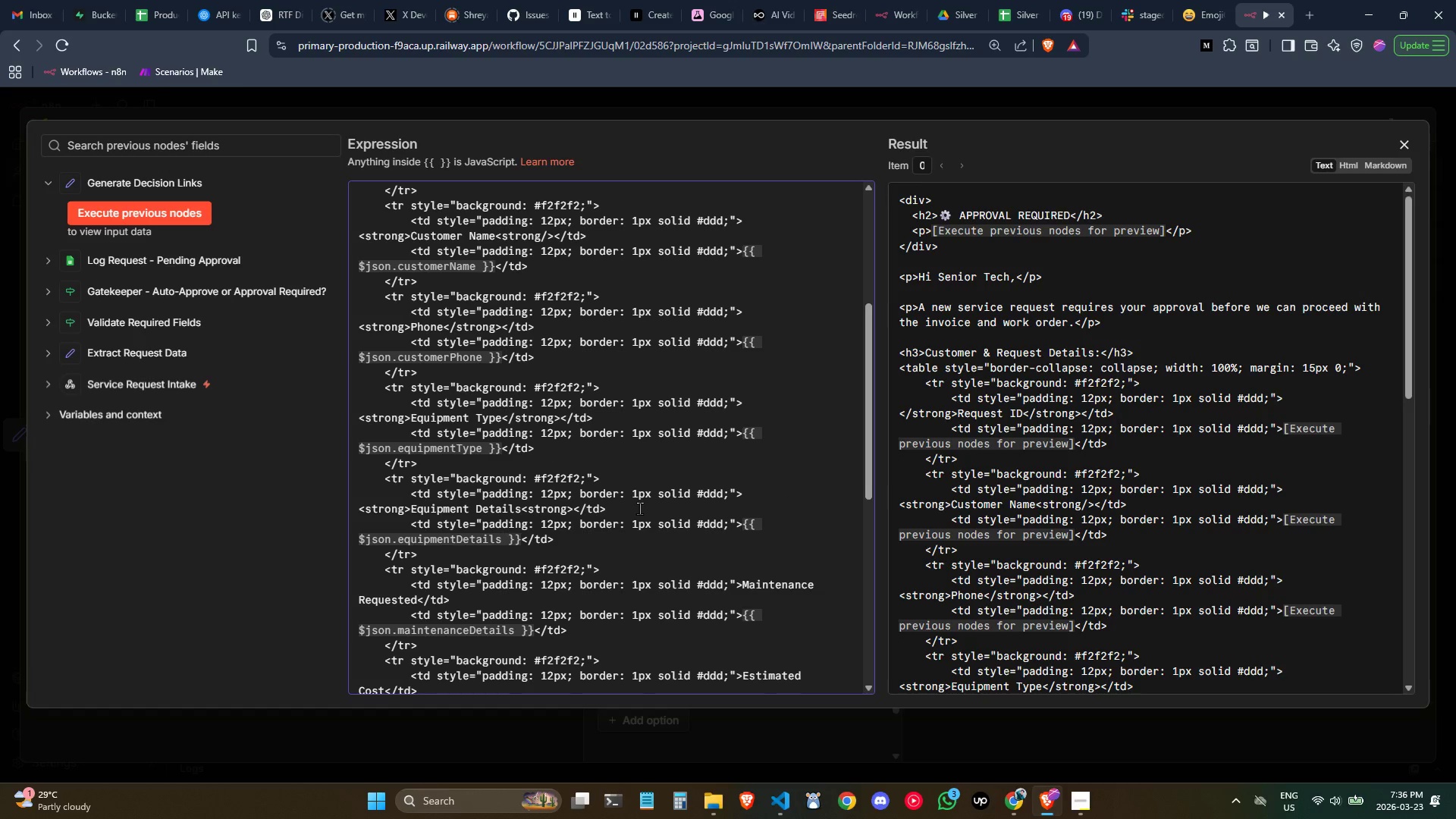 
key(ArrowLeft)
 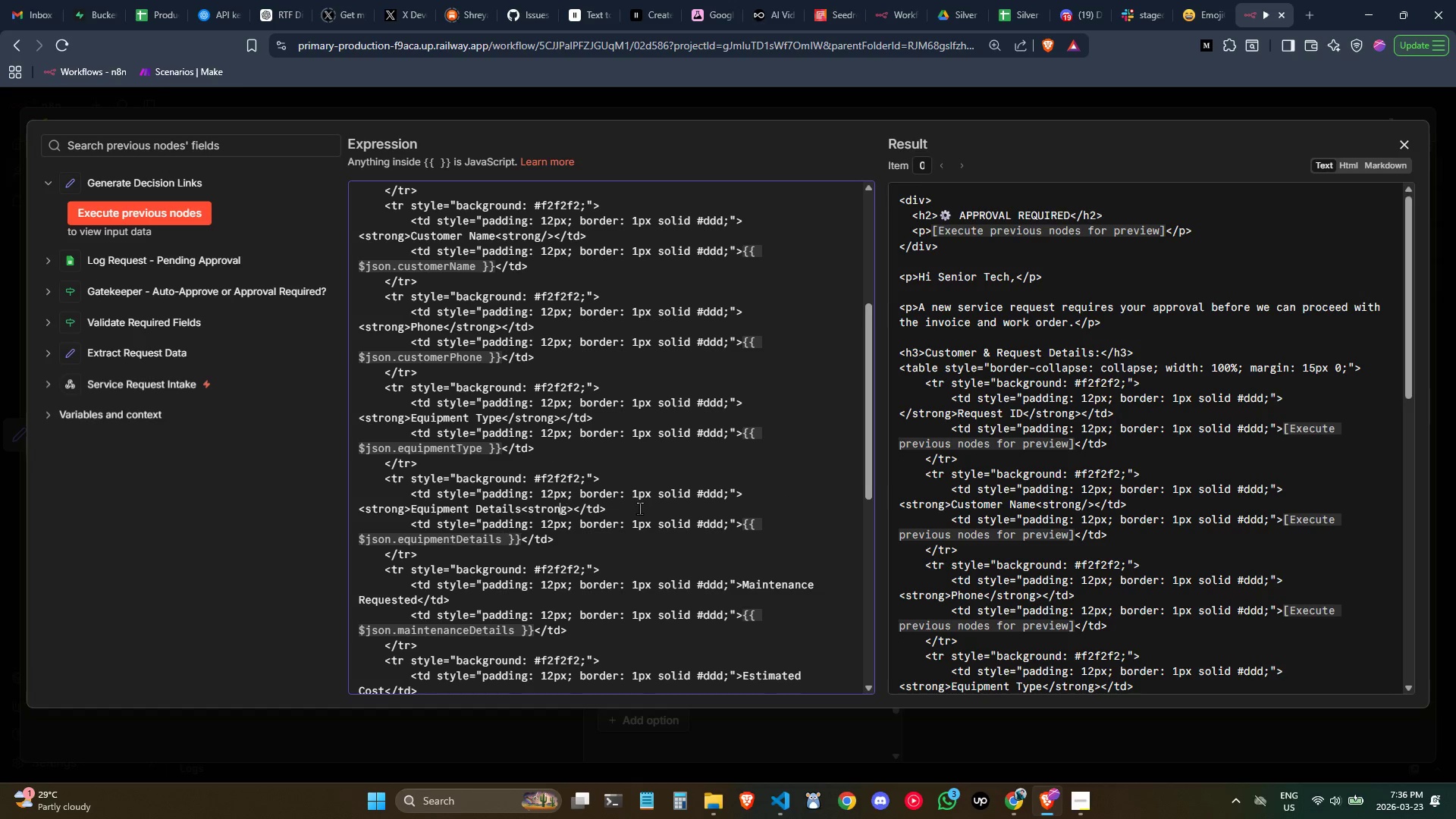 
key(ArrowLeft)
 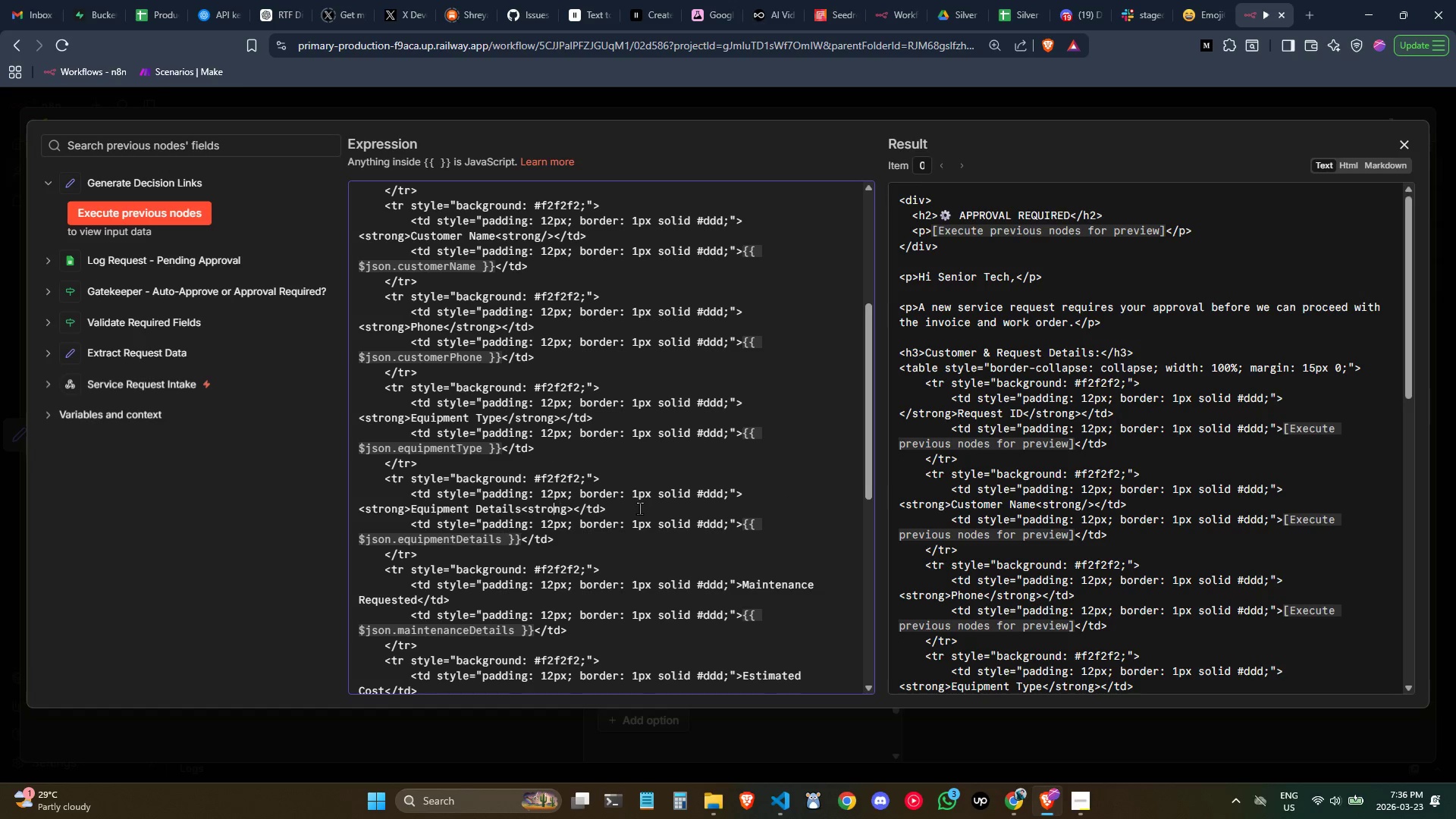 
key(ArrowLeft)
 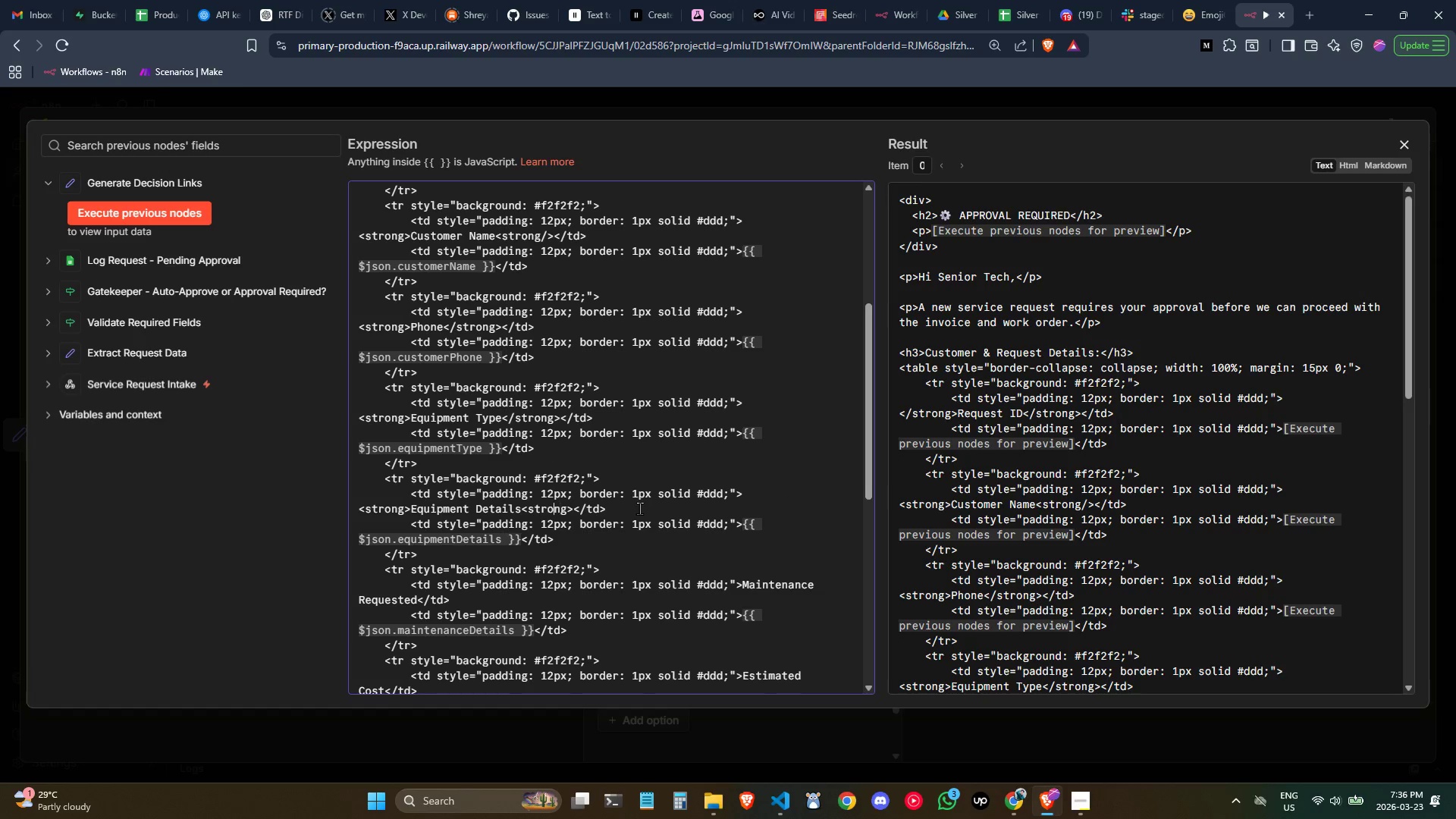 
key(ArrowLeft)
 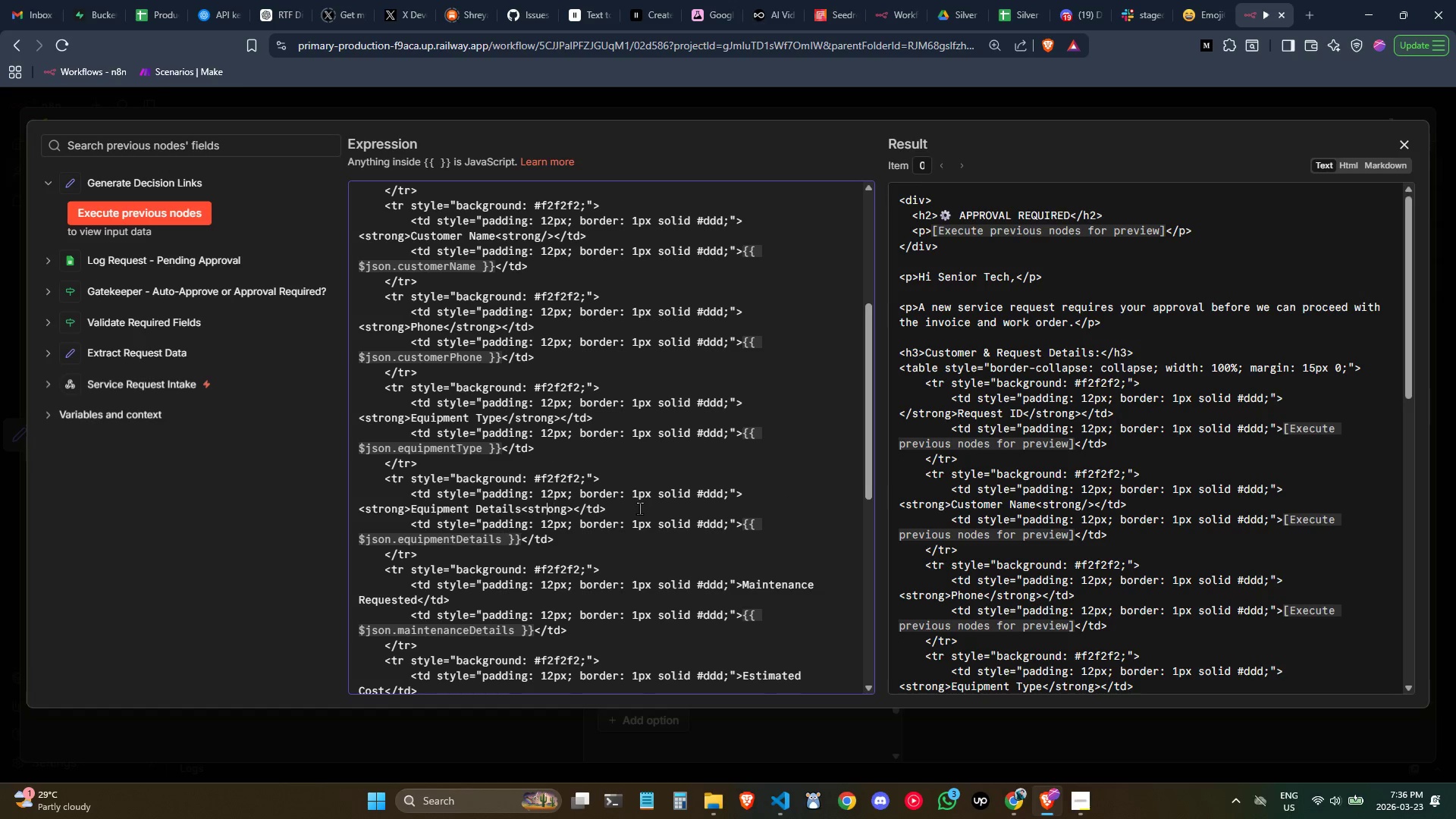 
key(ArrowLeft)
 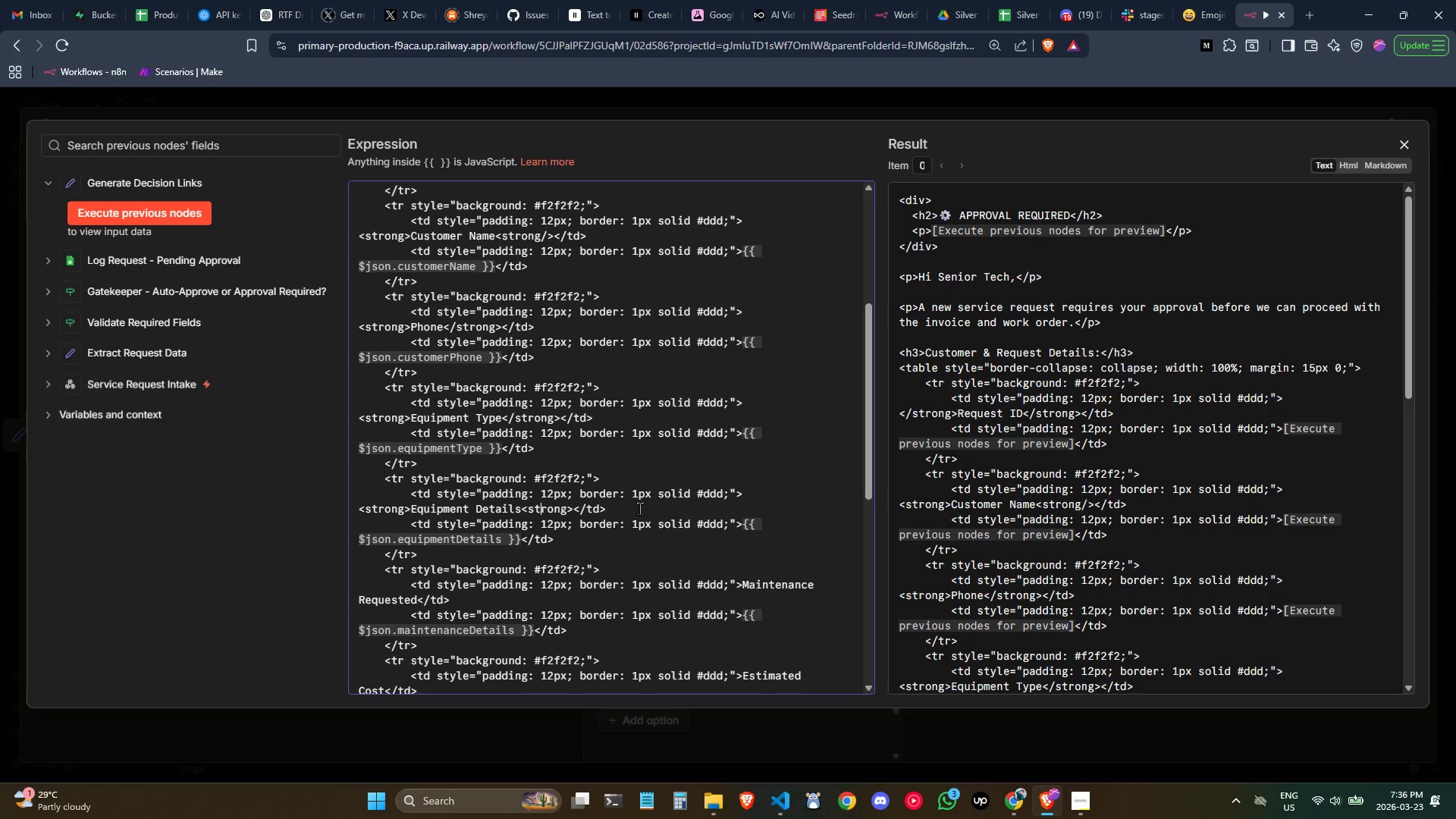 
key(ArrowLeft)
 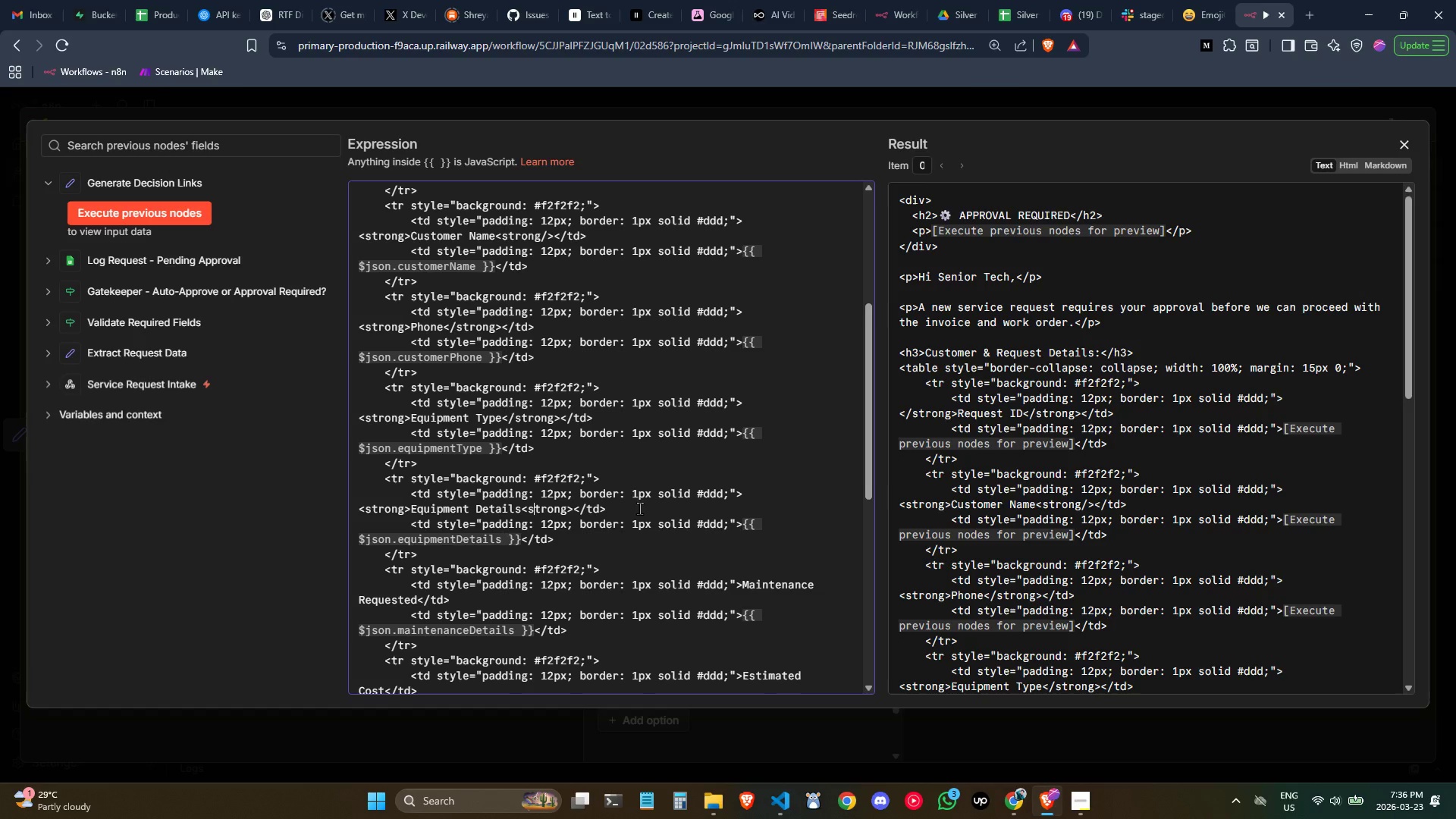 
key(ArrowLeft)
 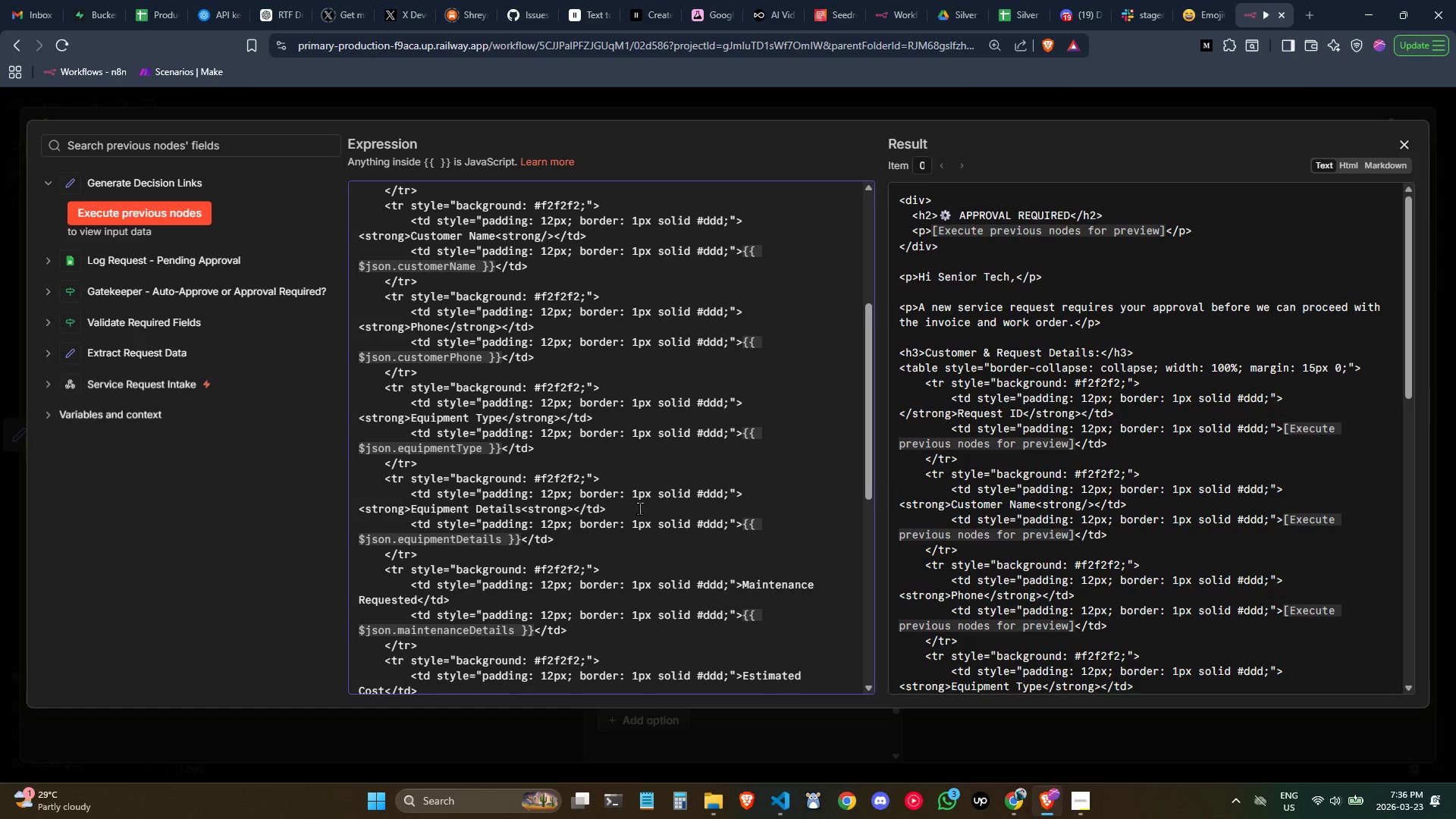 
key(Slash)
 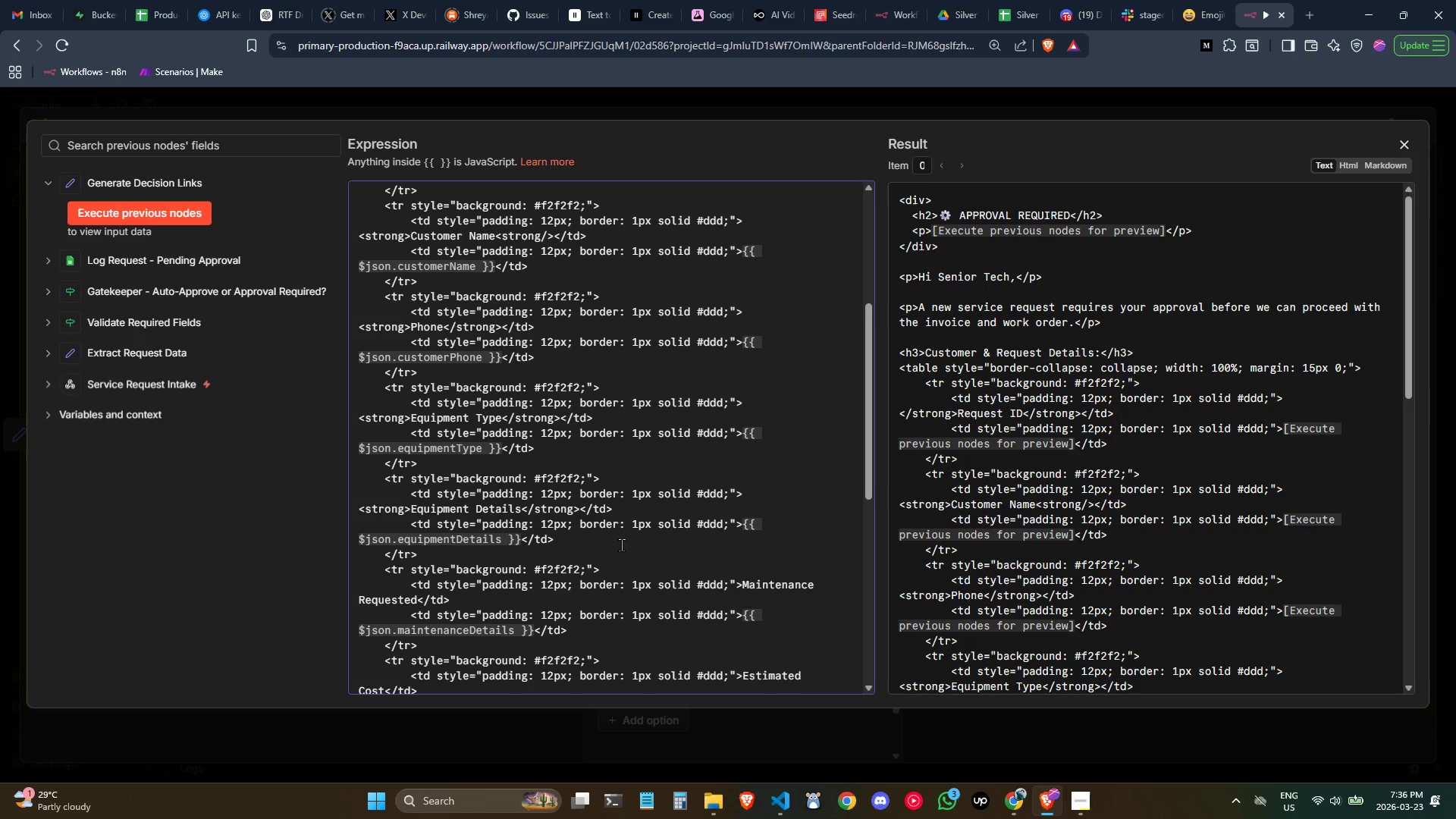 
left_click([621, 544])
 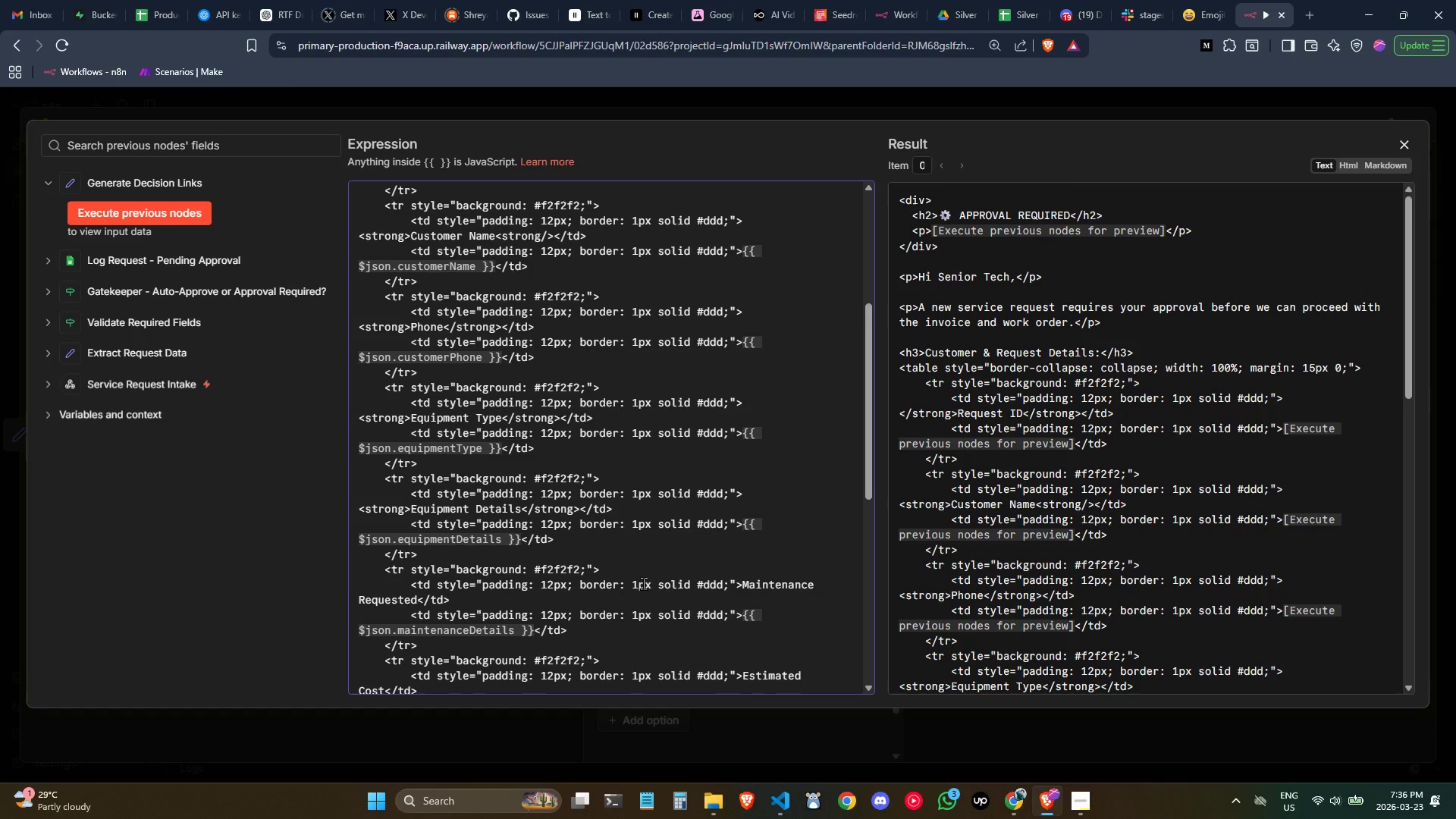 
scroll: coordinate [643, 583], scroll_direction: down, amount: 1.0
 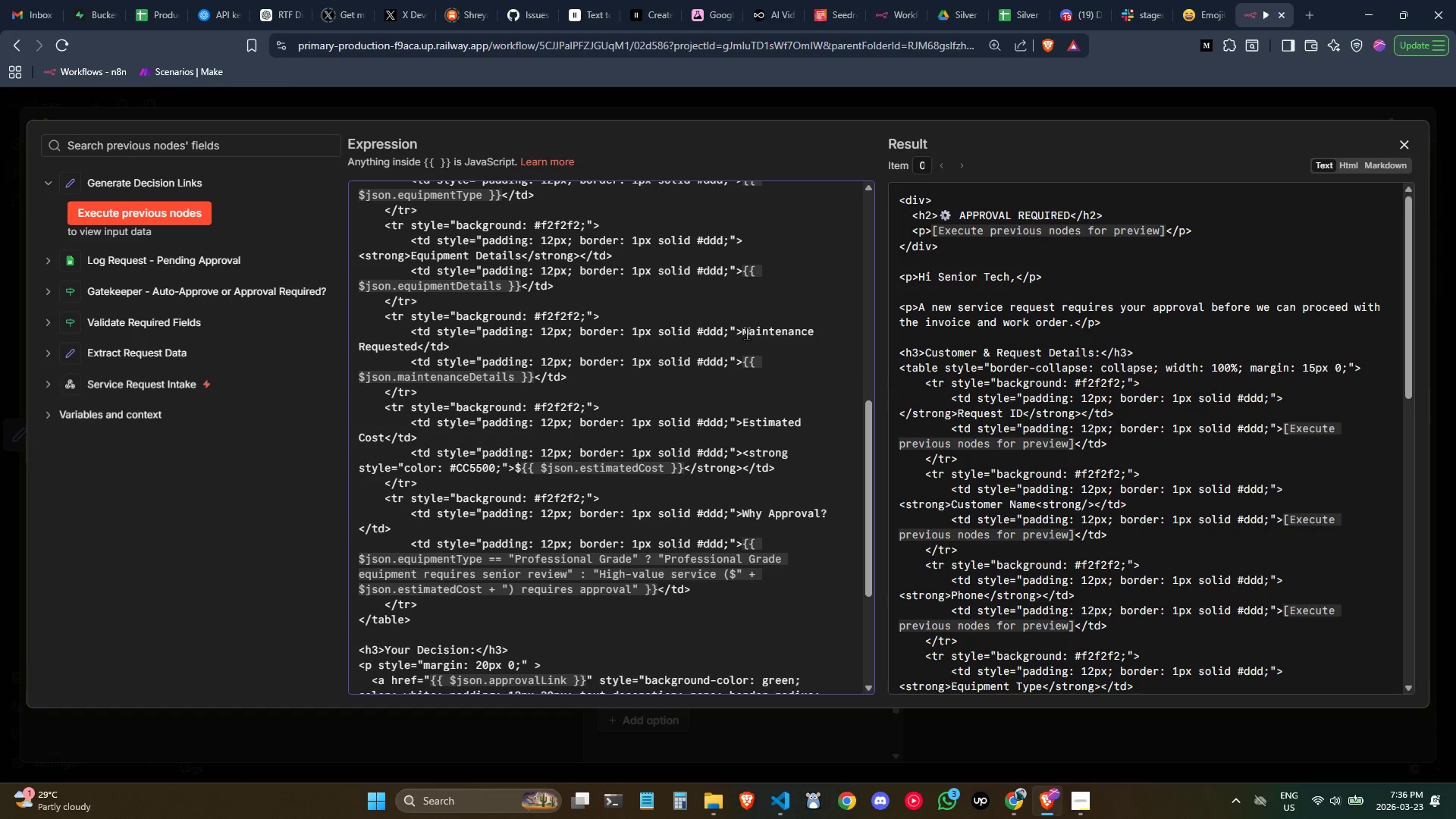 
left_click([745, 332])
 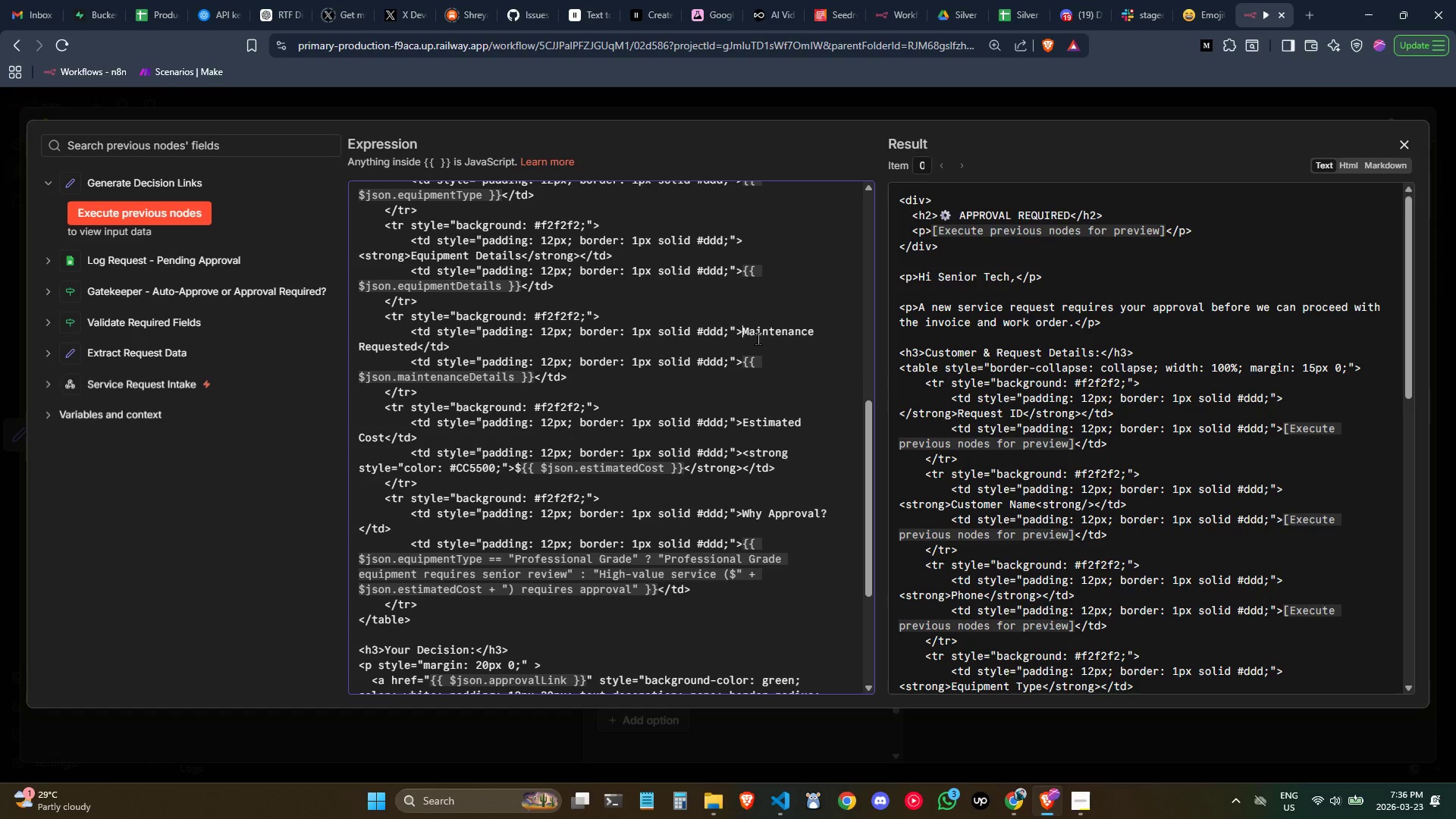 
key(Control+V)
 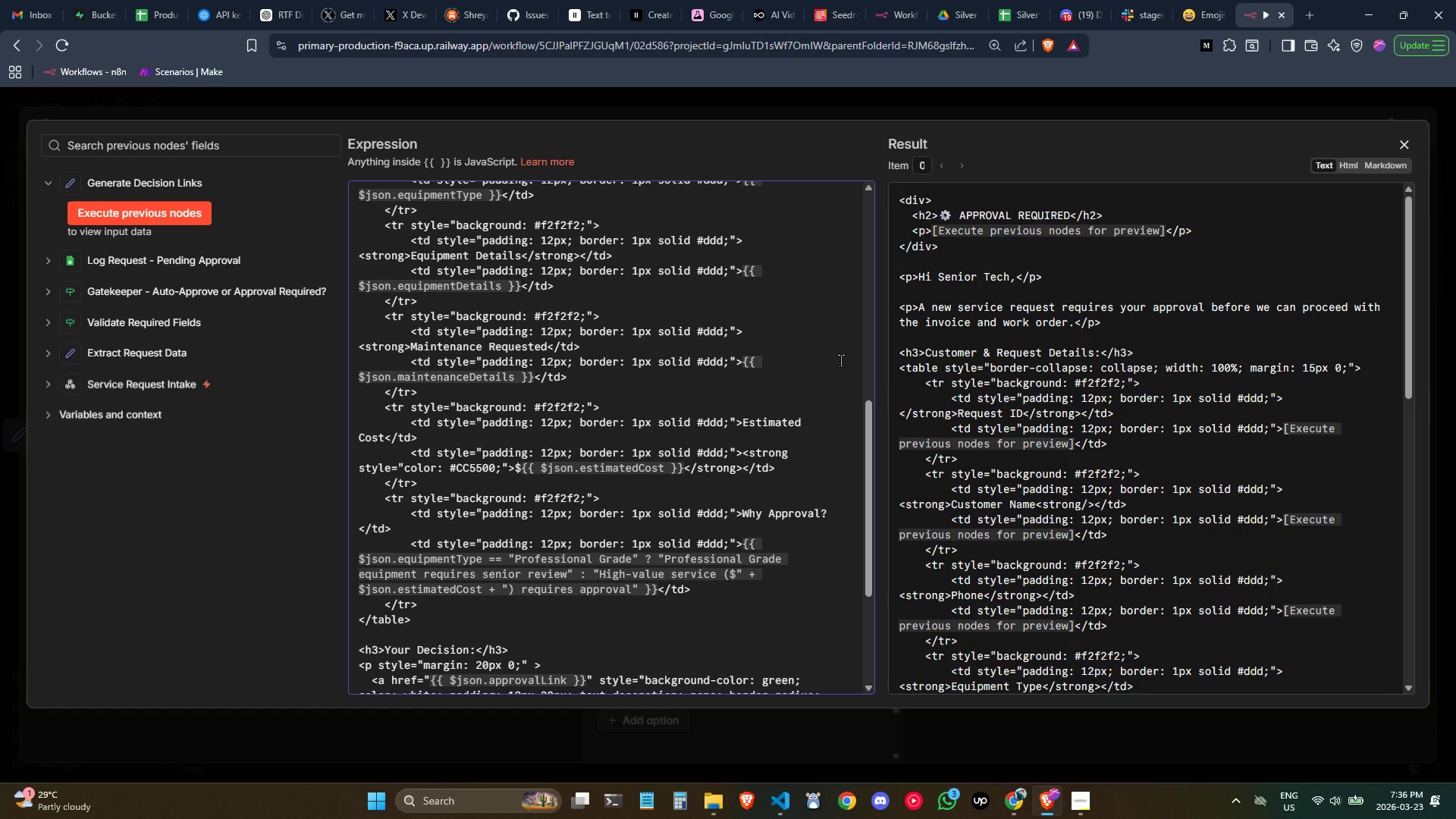 
key(ArrowLeft)
 